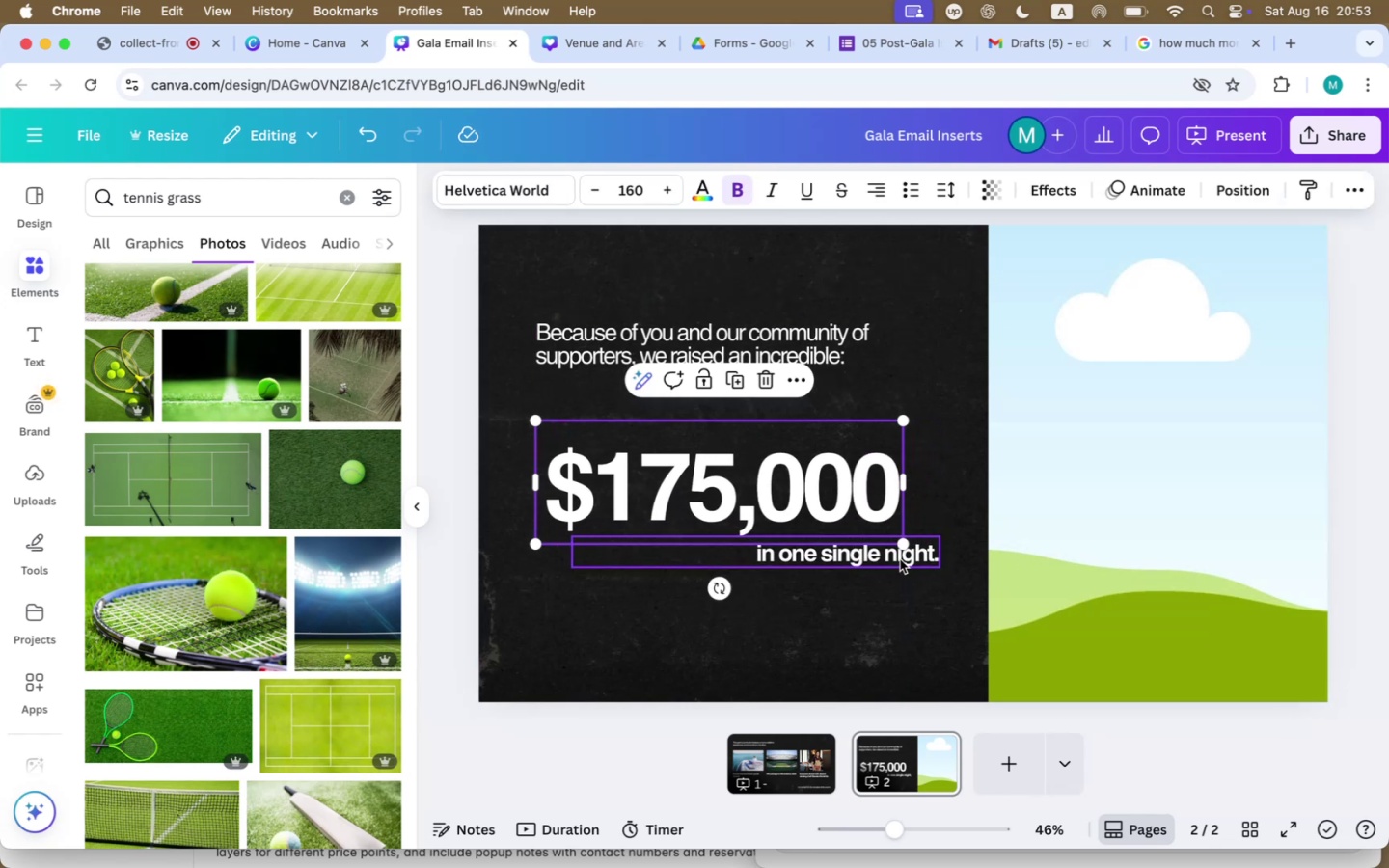 
left_click_drag(start_coordinate=[899, 559], to_coordinate=[860, 558])
 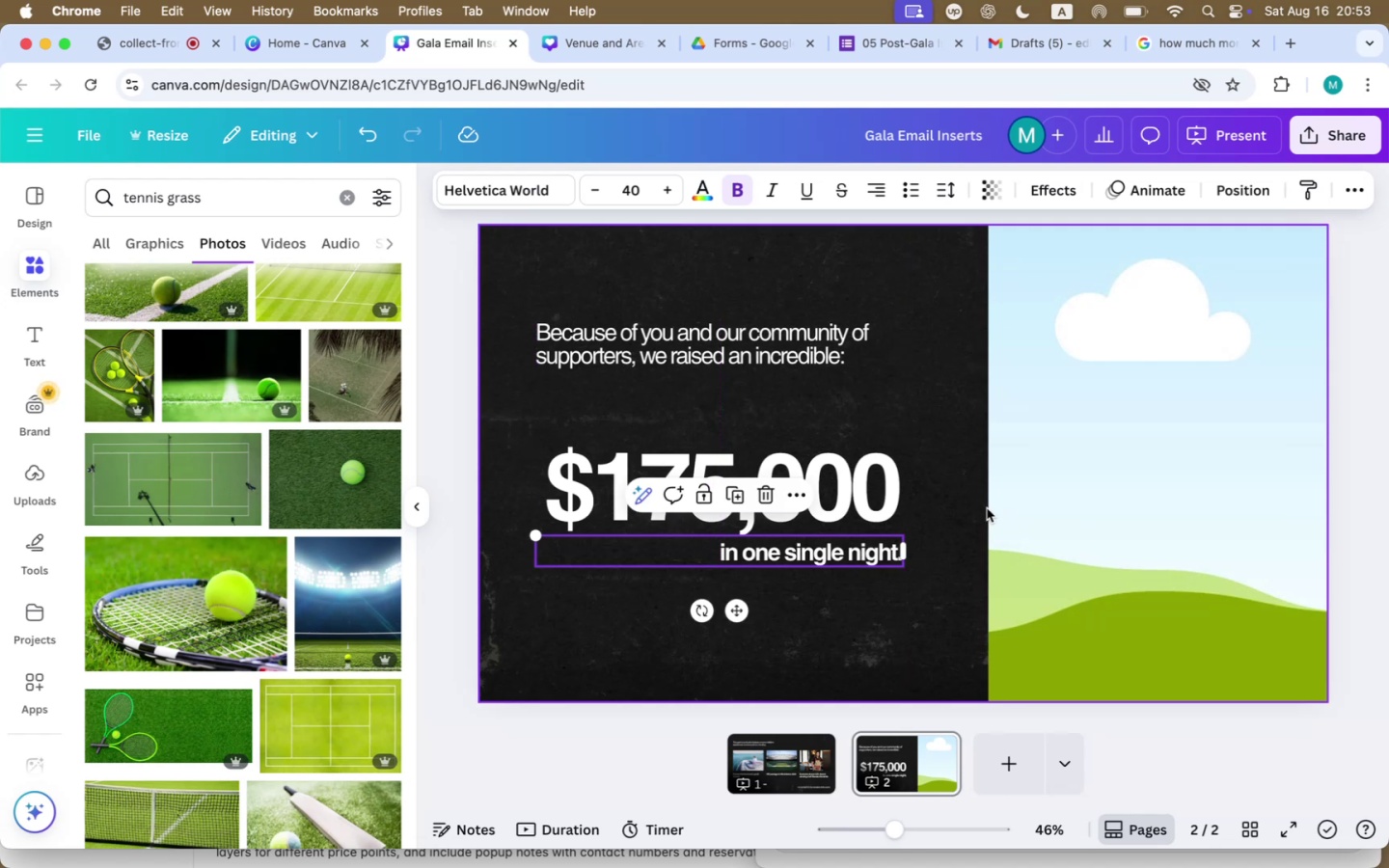 
left_click([1046, 504])
 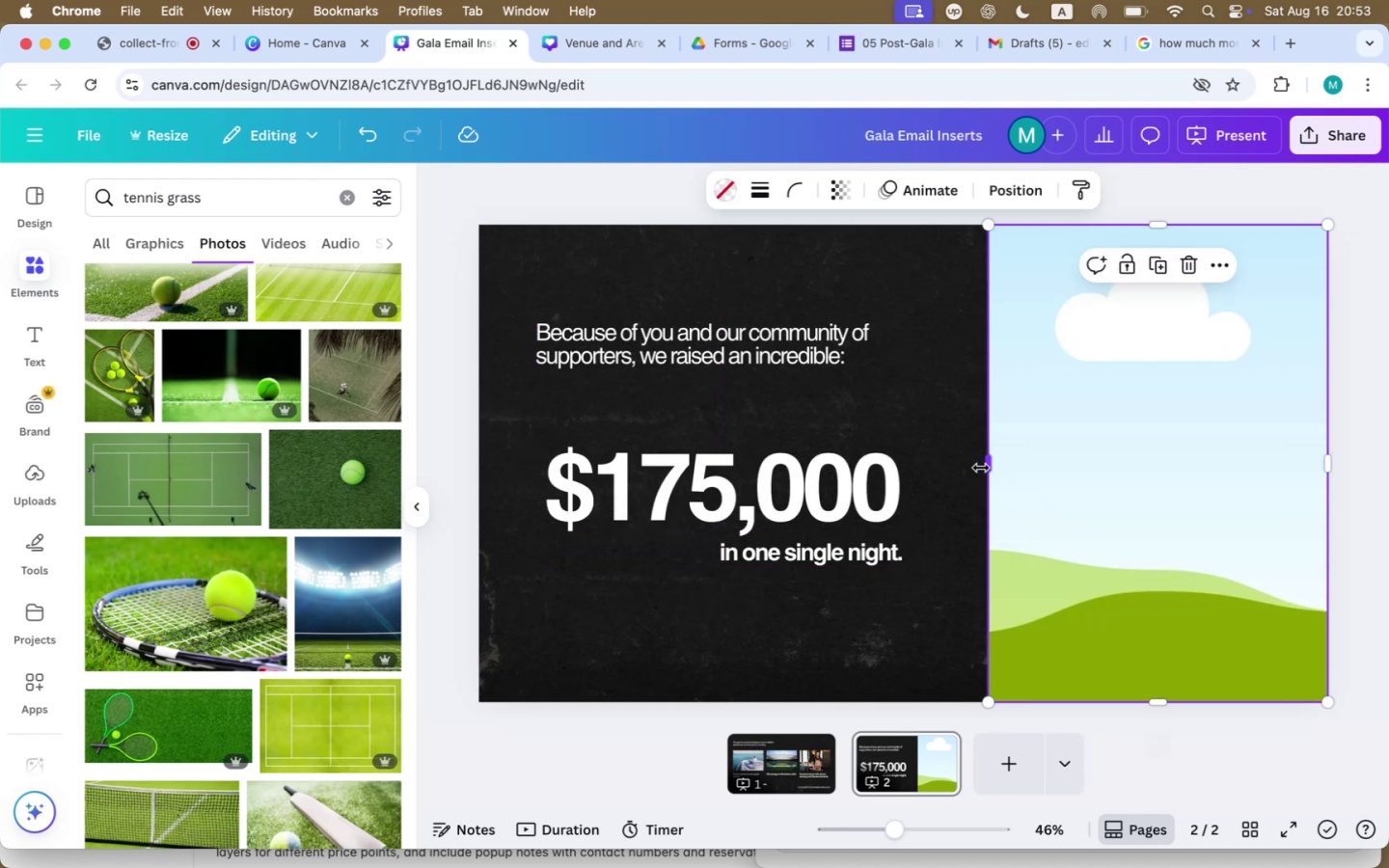 
left_click_drag(start_coordinate=[983, 466], to_coordinate=[966, 468])
 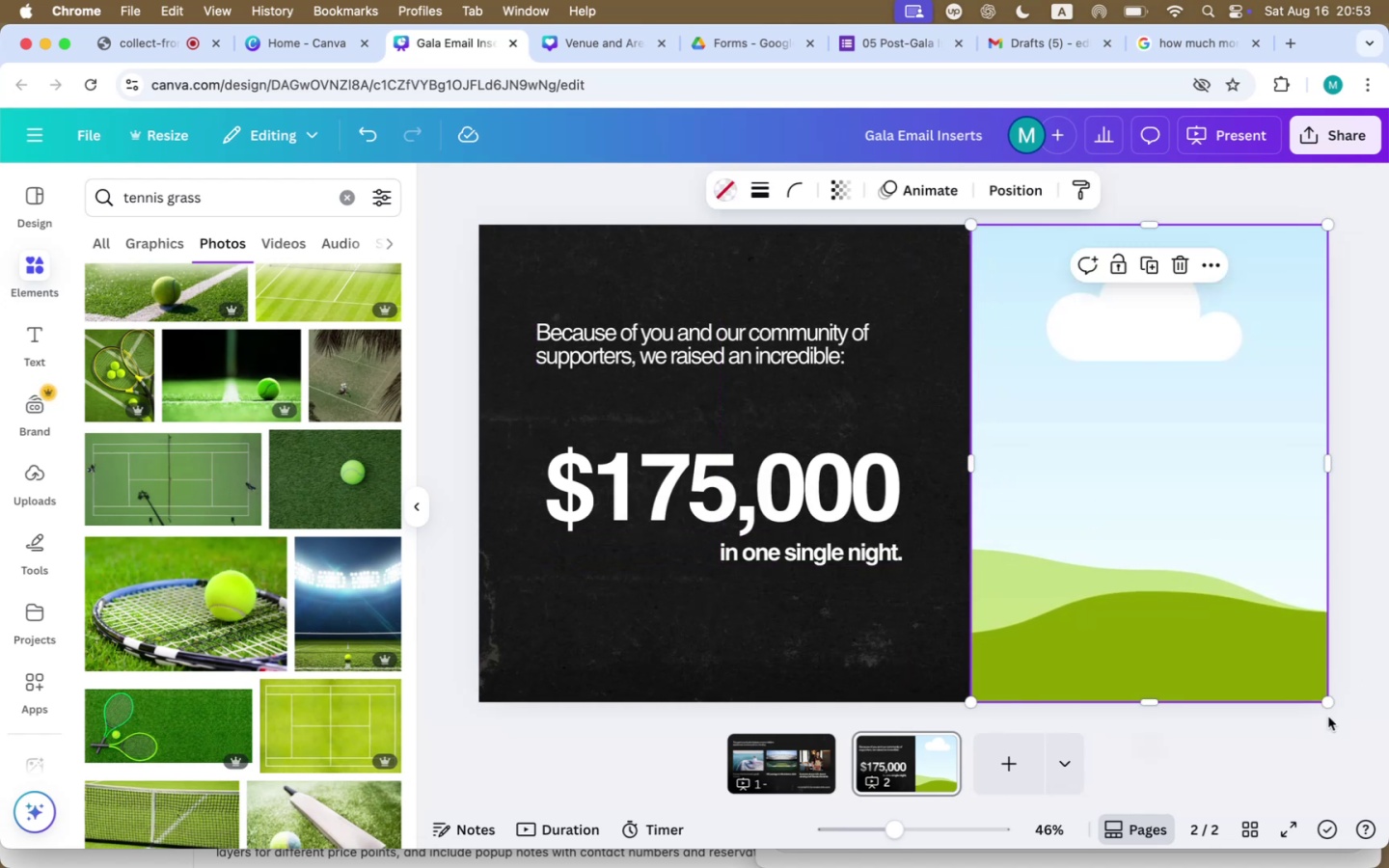 
left_click([1316, 753])
 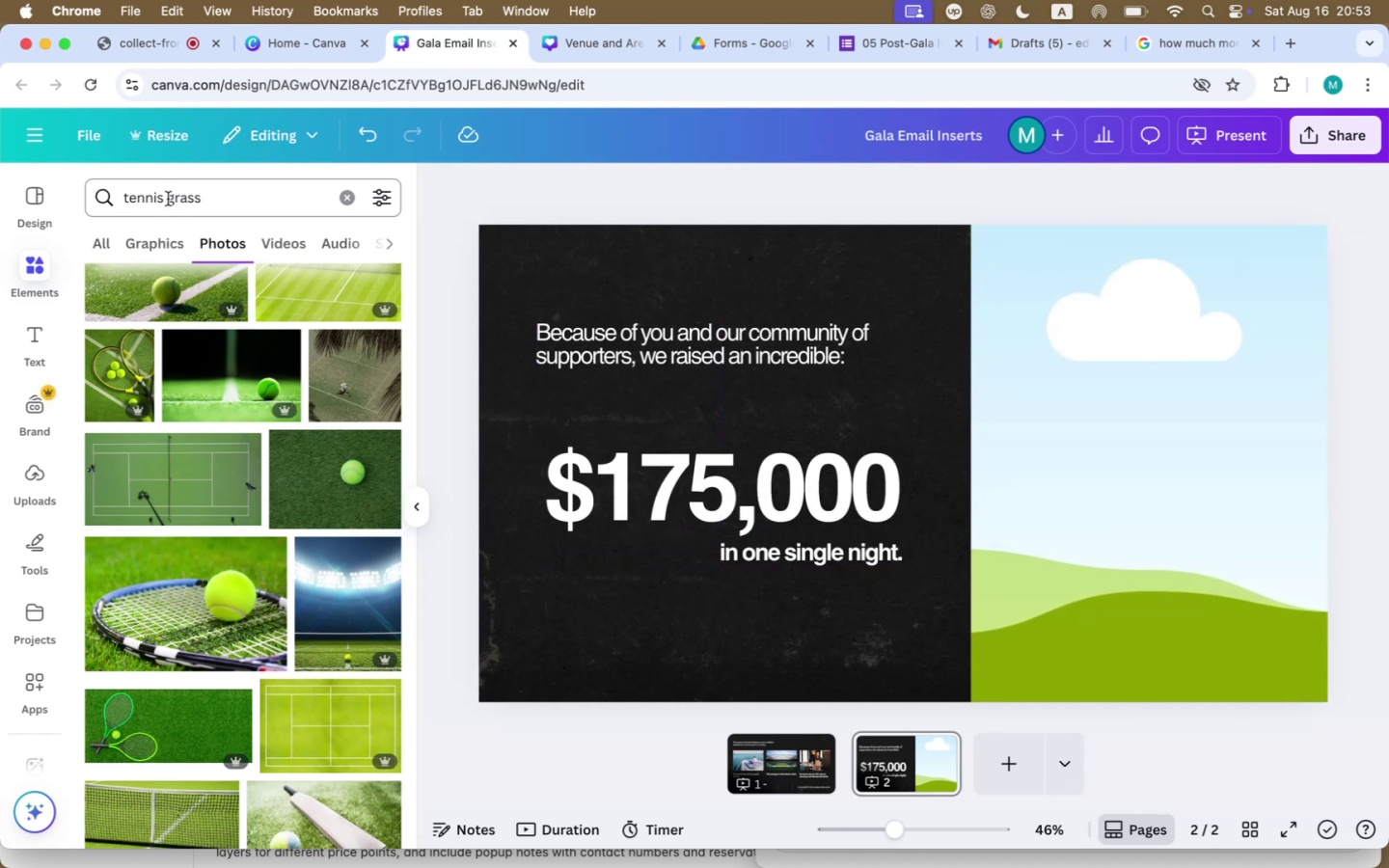 
double_click([190, 201])
 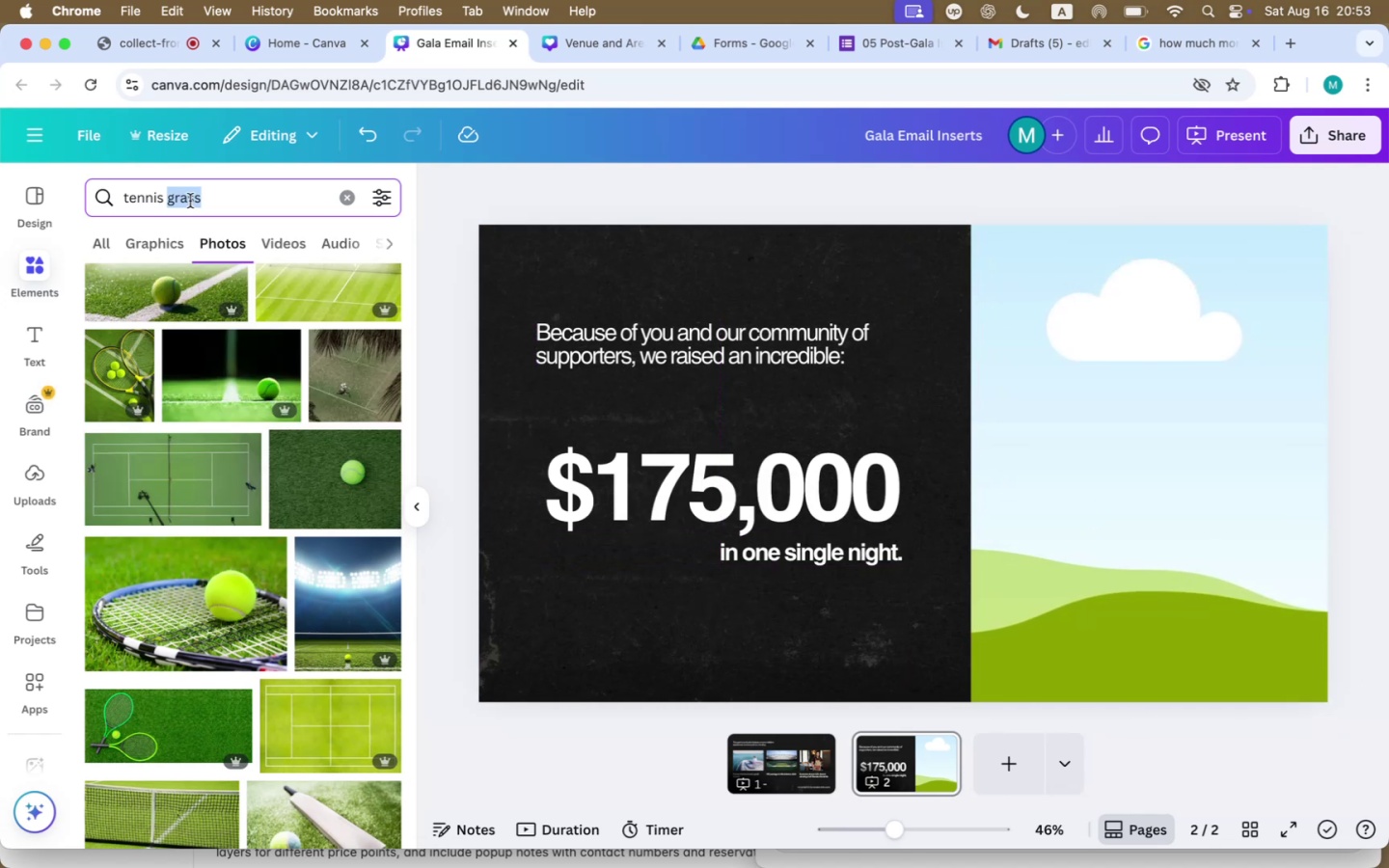 
triple_click([190, 201])
 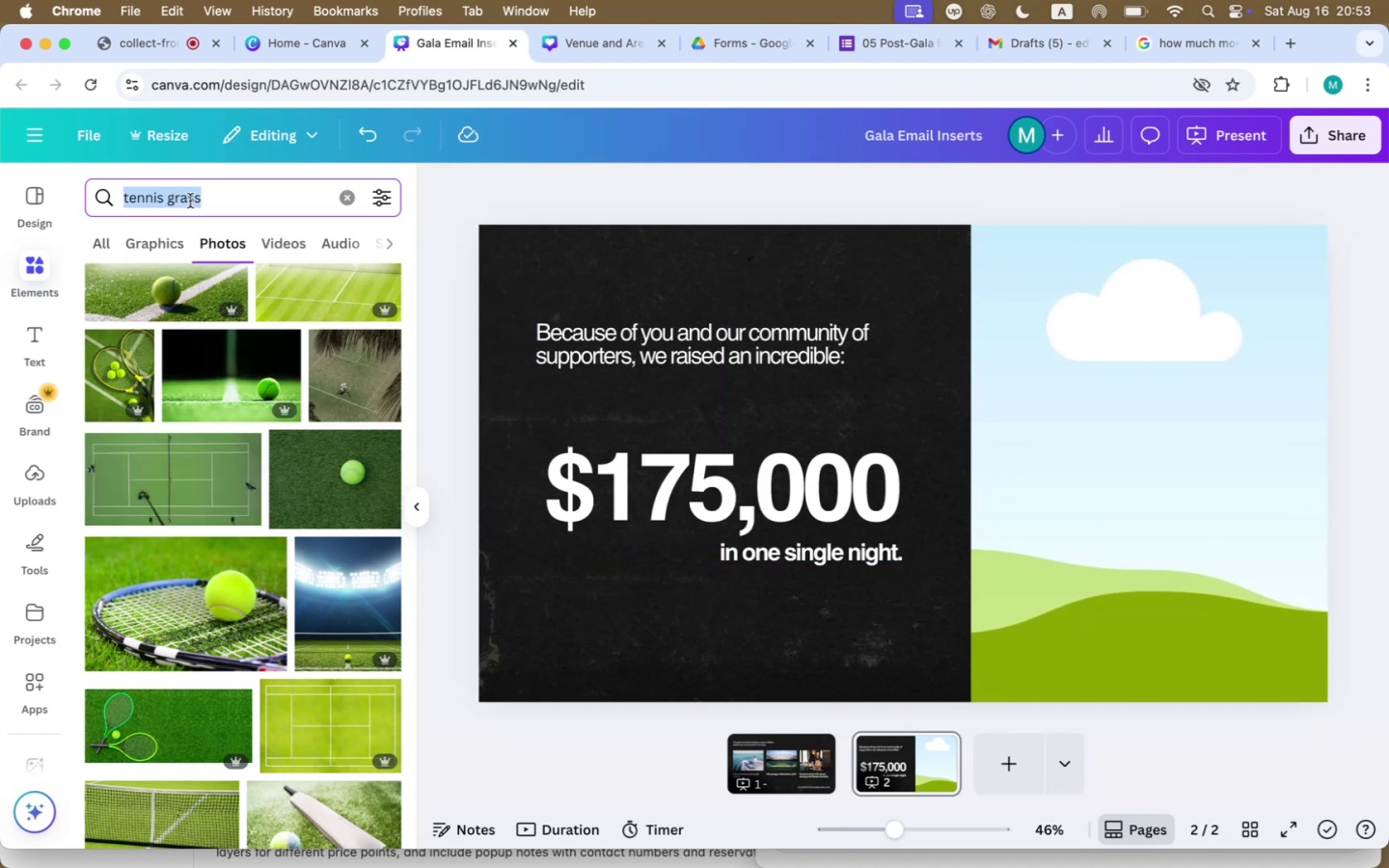 
type(cancer children)
 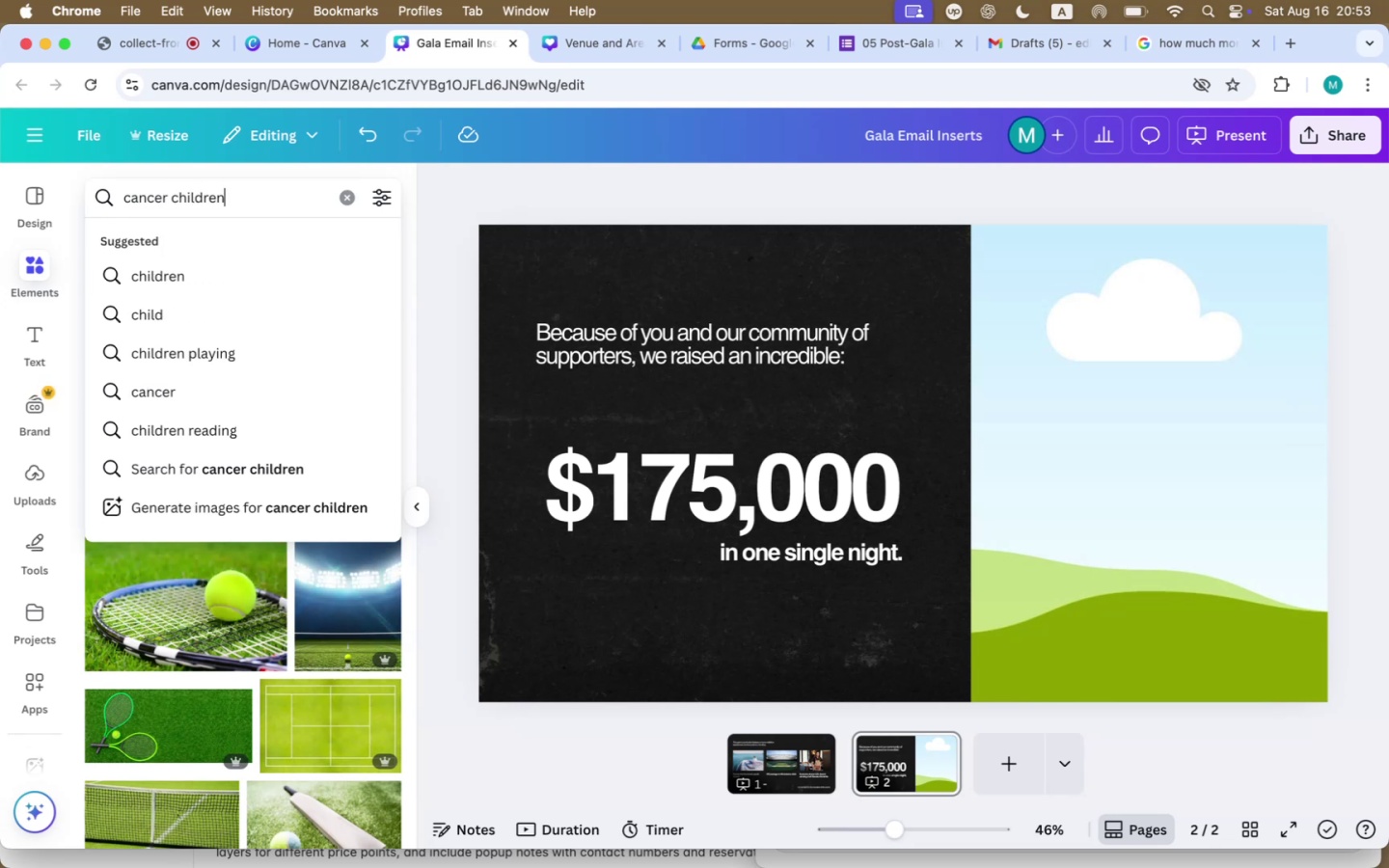 
key(Enter)
 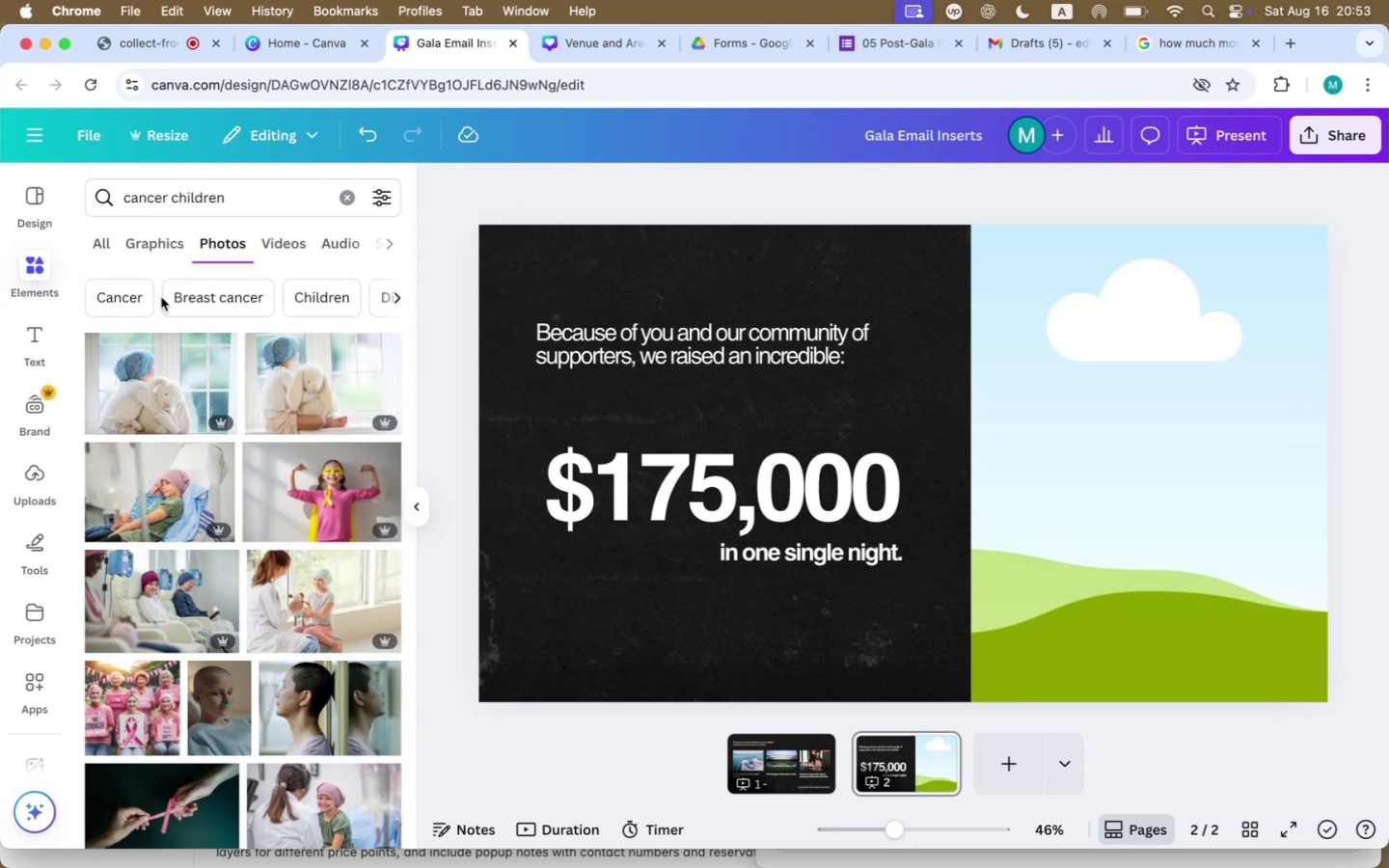 
left_click_drag(start_coordinate=[167, 407], to_coordinate=[172, 407])
 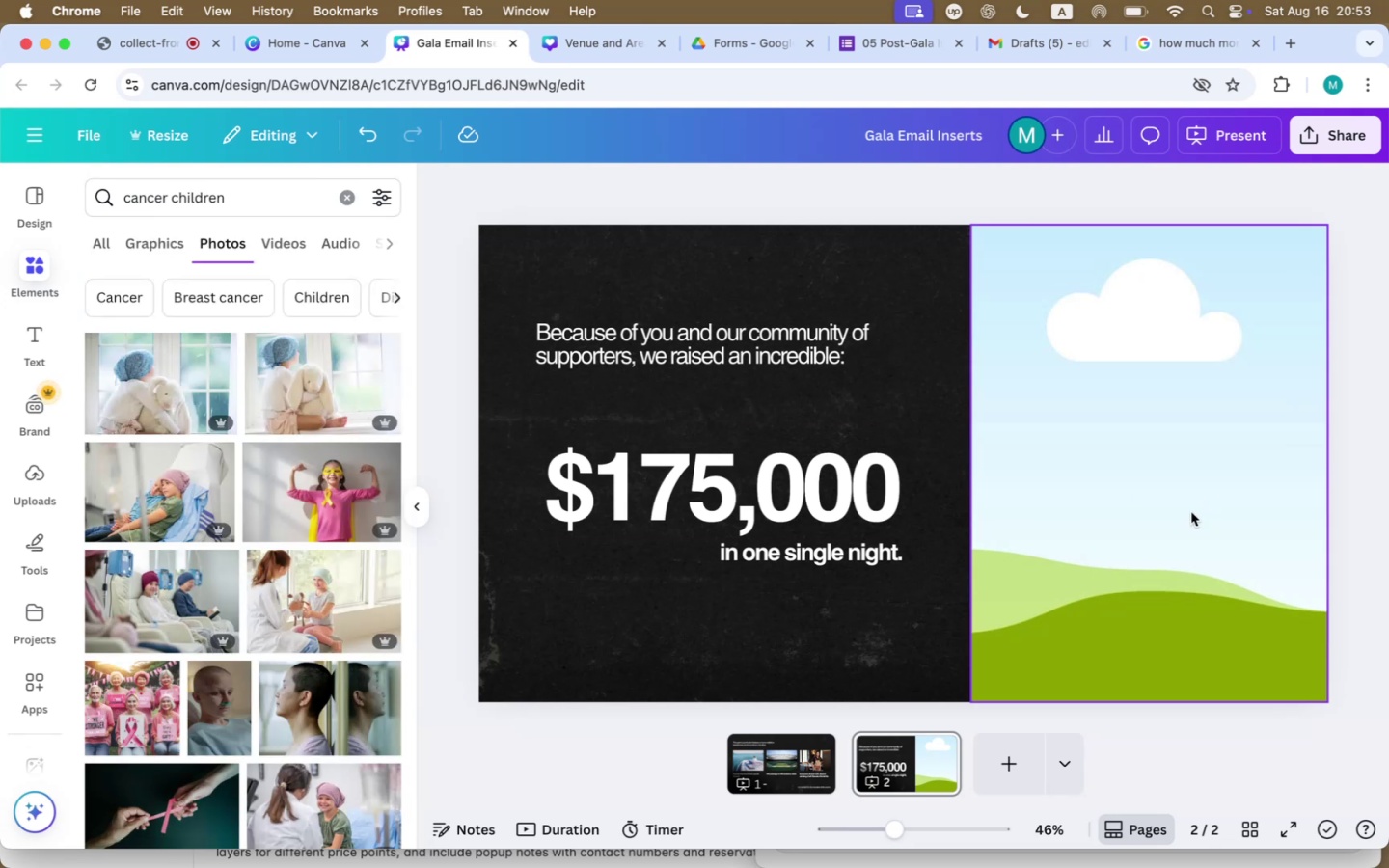 
left_click([330, 502])
 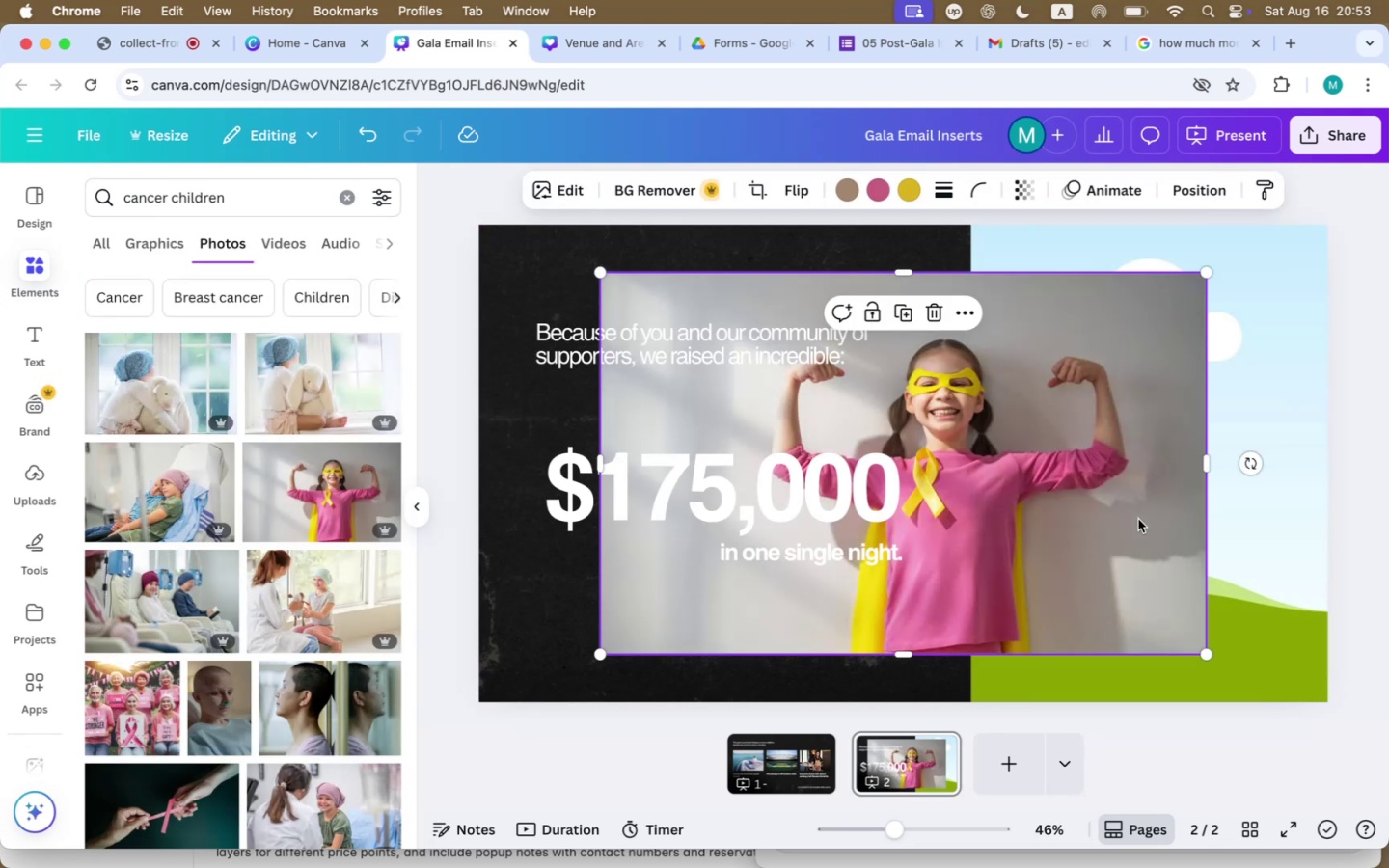 
left_click_drag(start_coordinate=[1007, 485], to_coordinate=[1102, 498])
 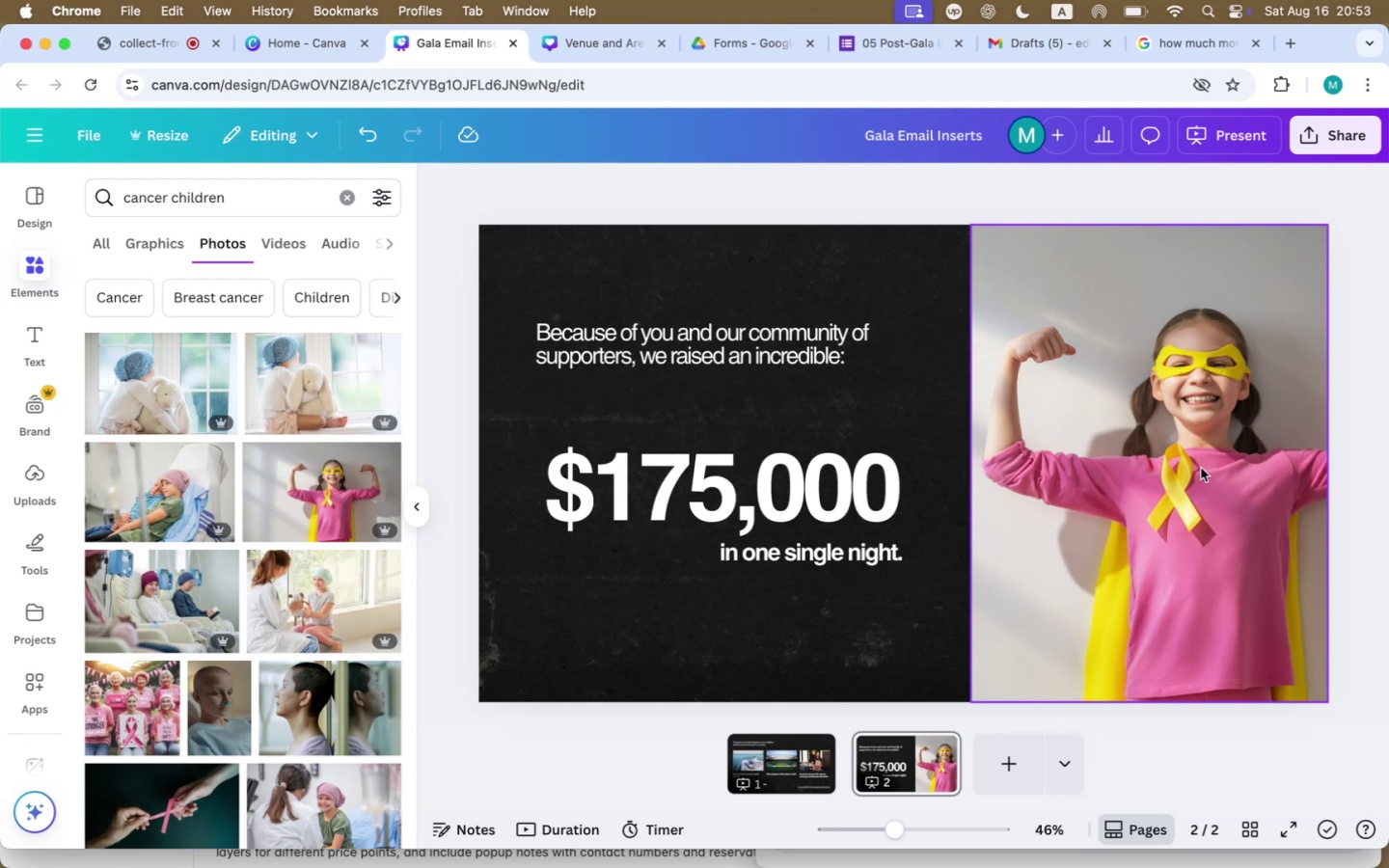 
double_click([1201, 468])
 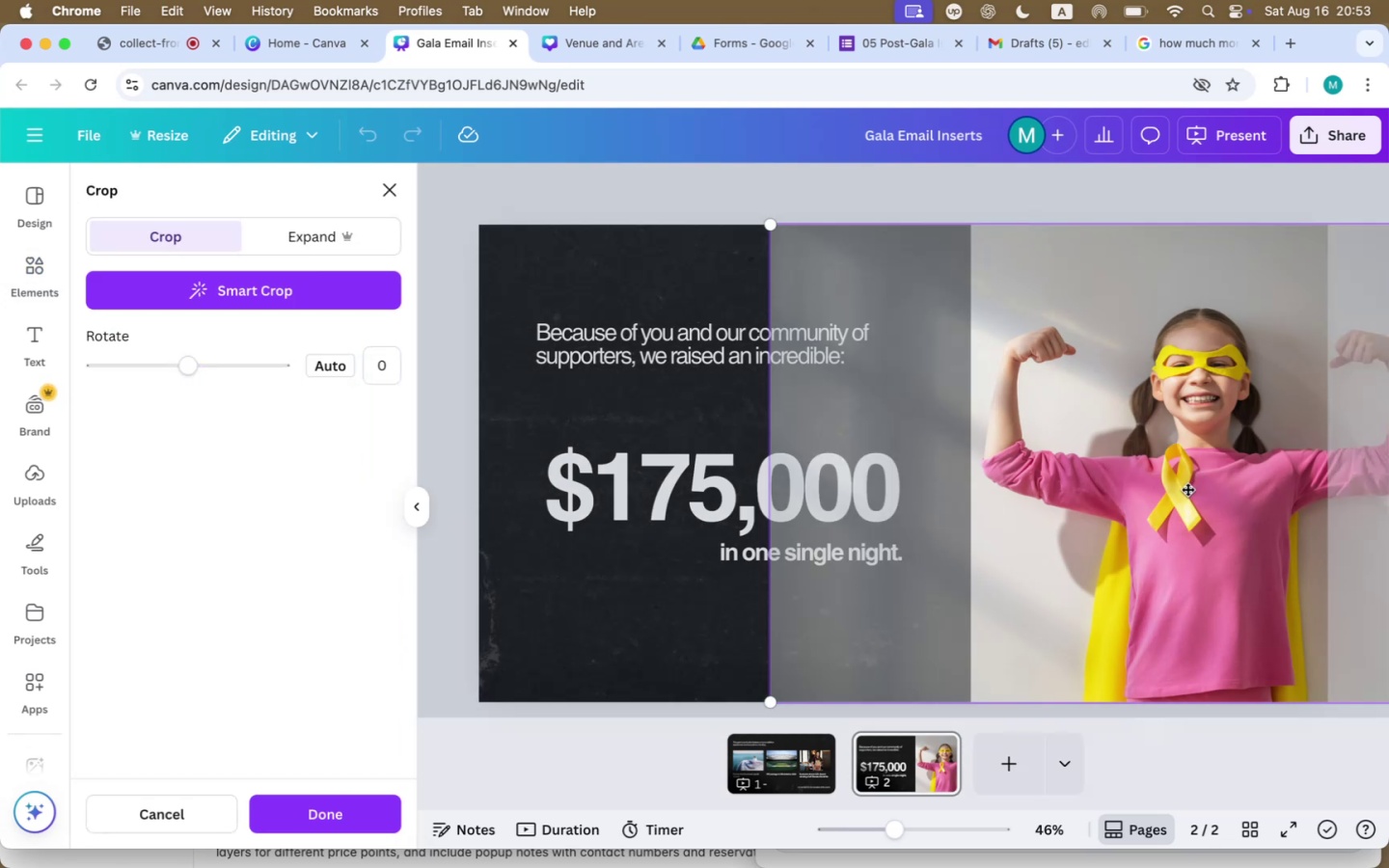 
left_click_drag(start_coordinate=[1198, 466], to_coordinate=[1140, 468])
 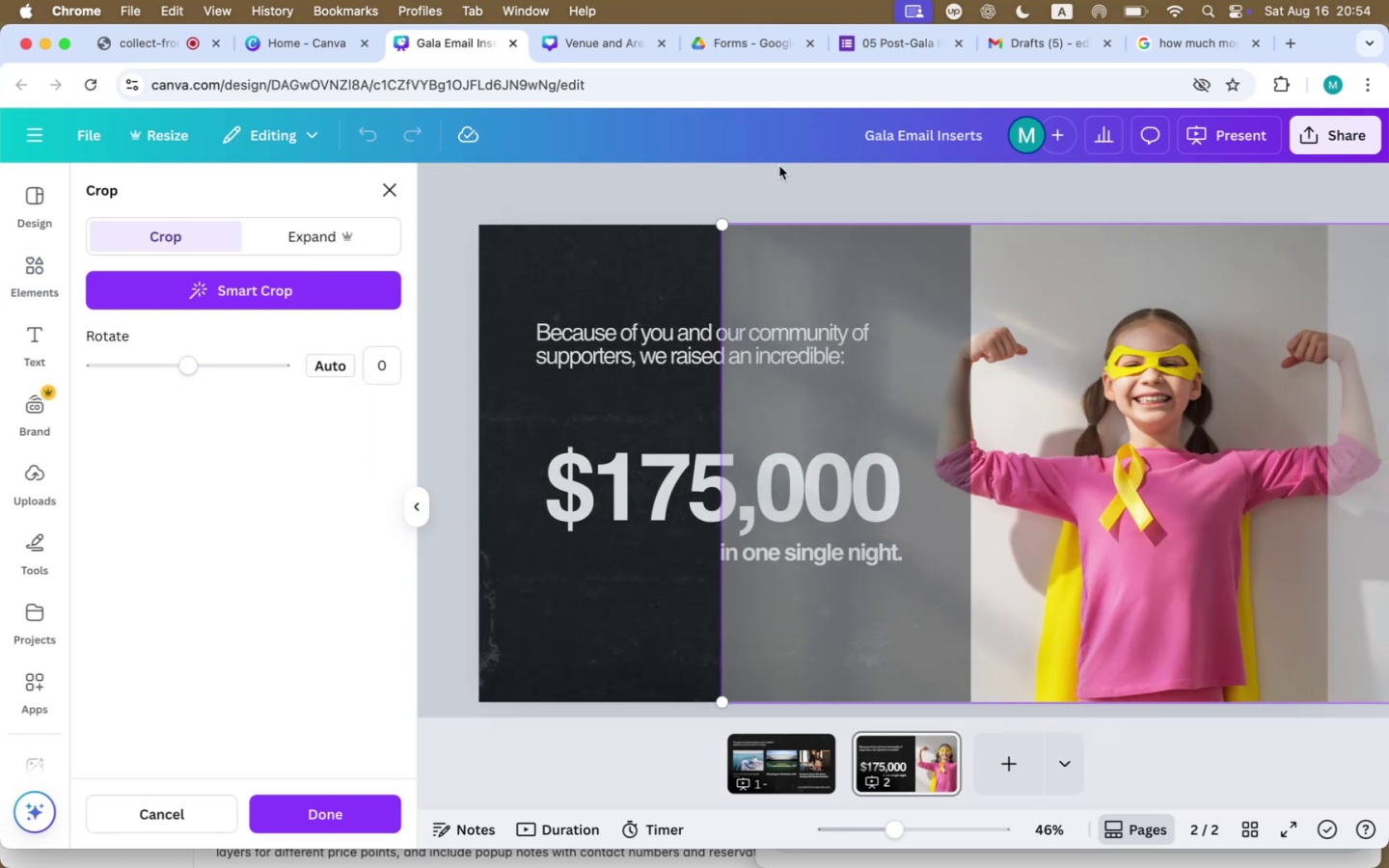 
left_click([745, 193])
 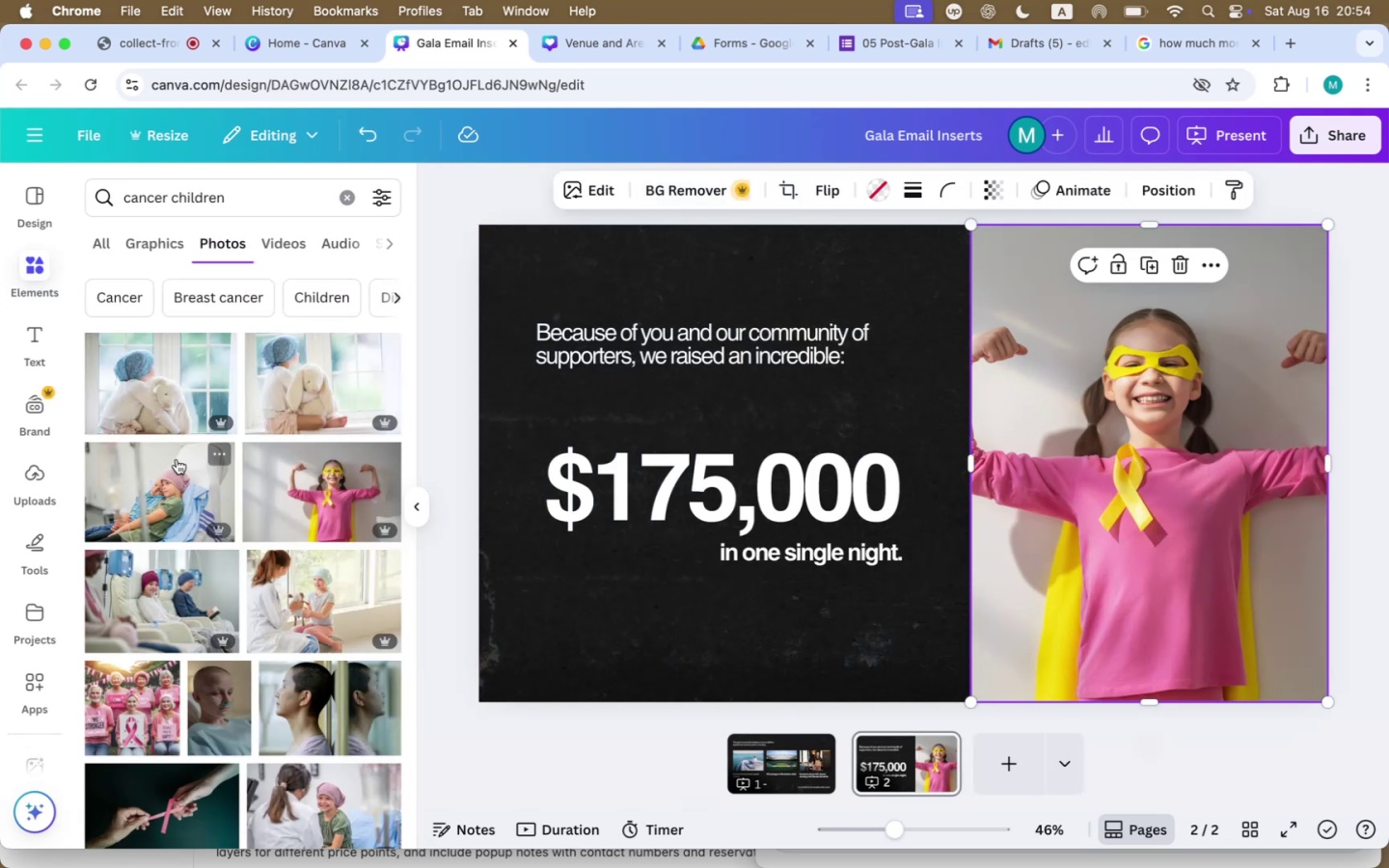 
wait(5.18)
 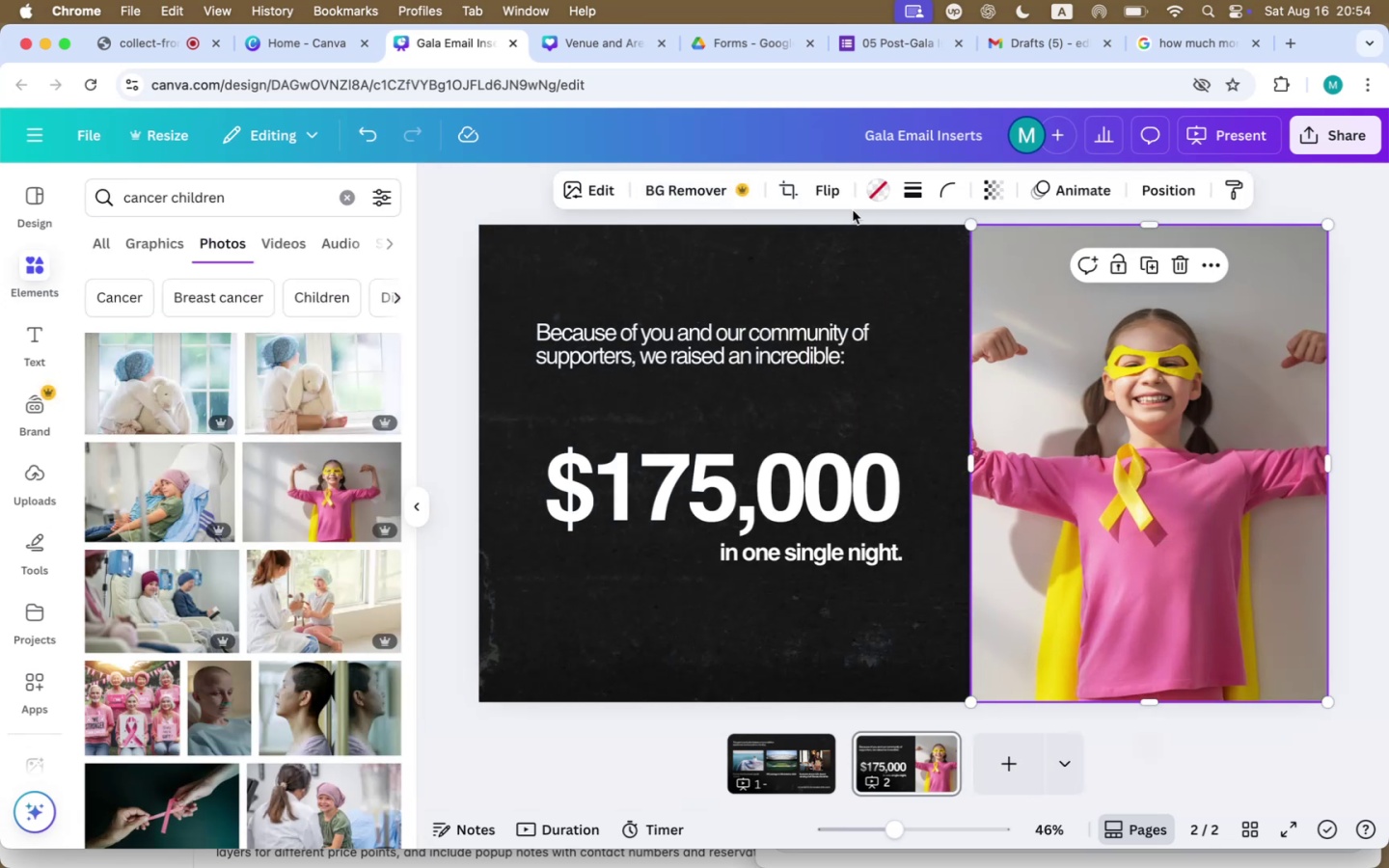 
left_click([41, 262])
 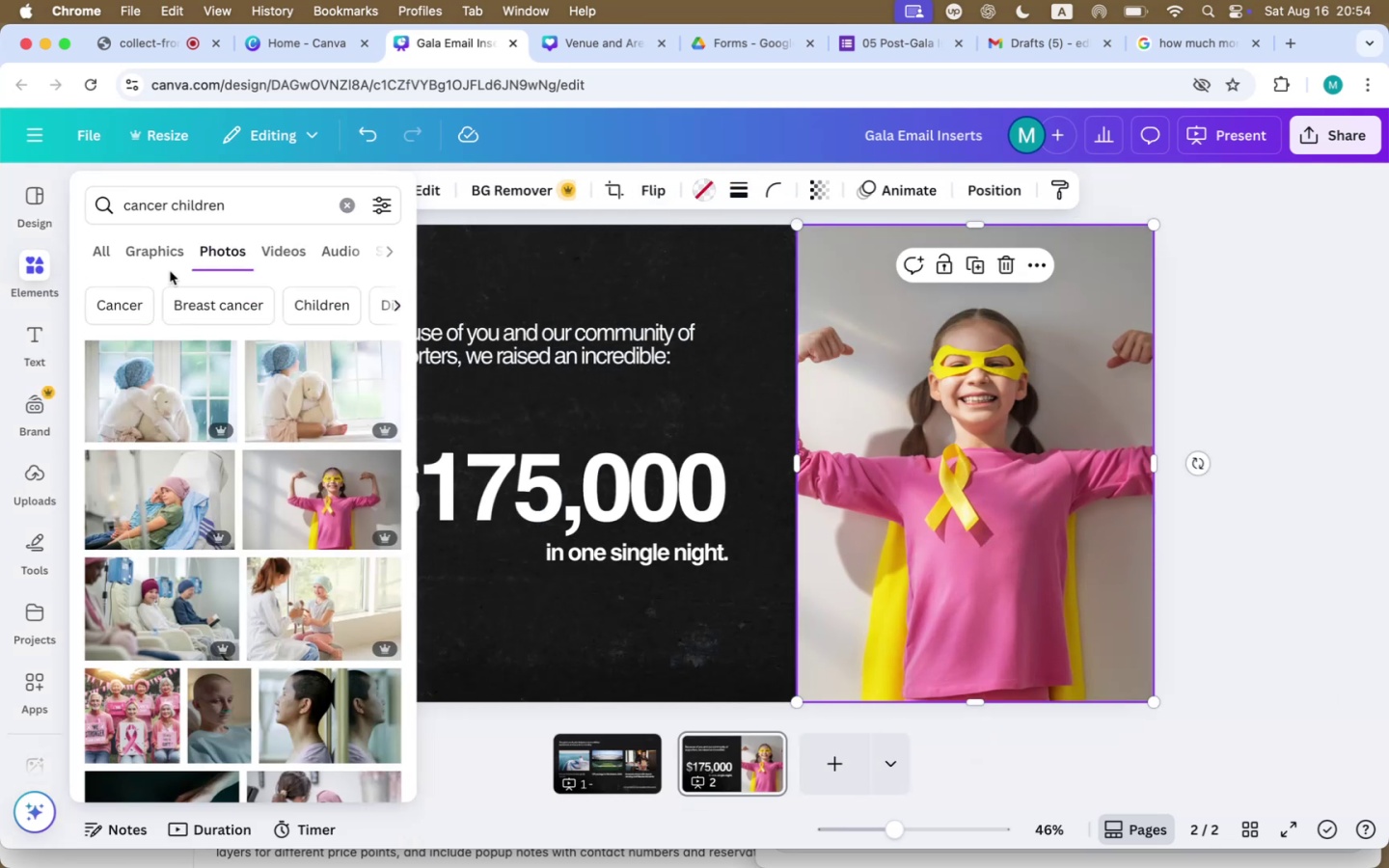 
key(R)
 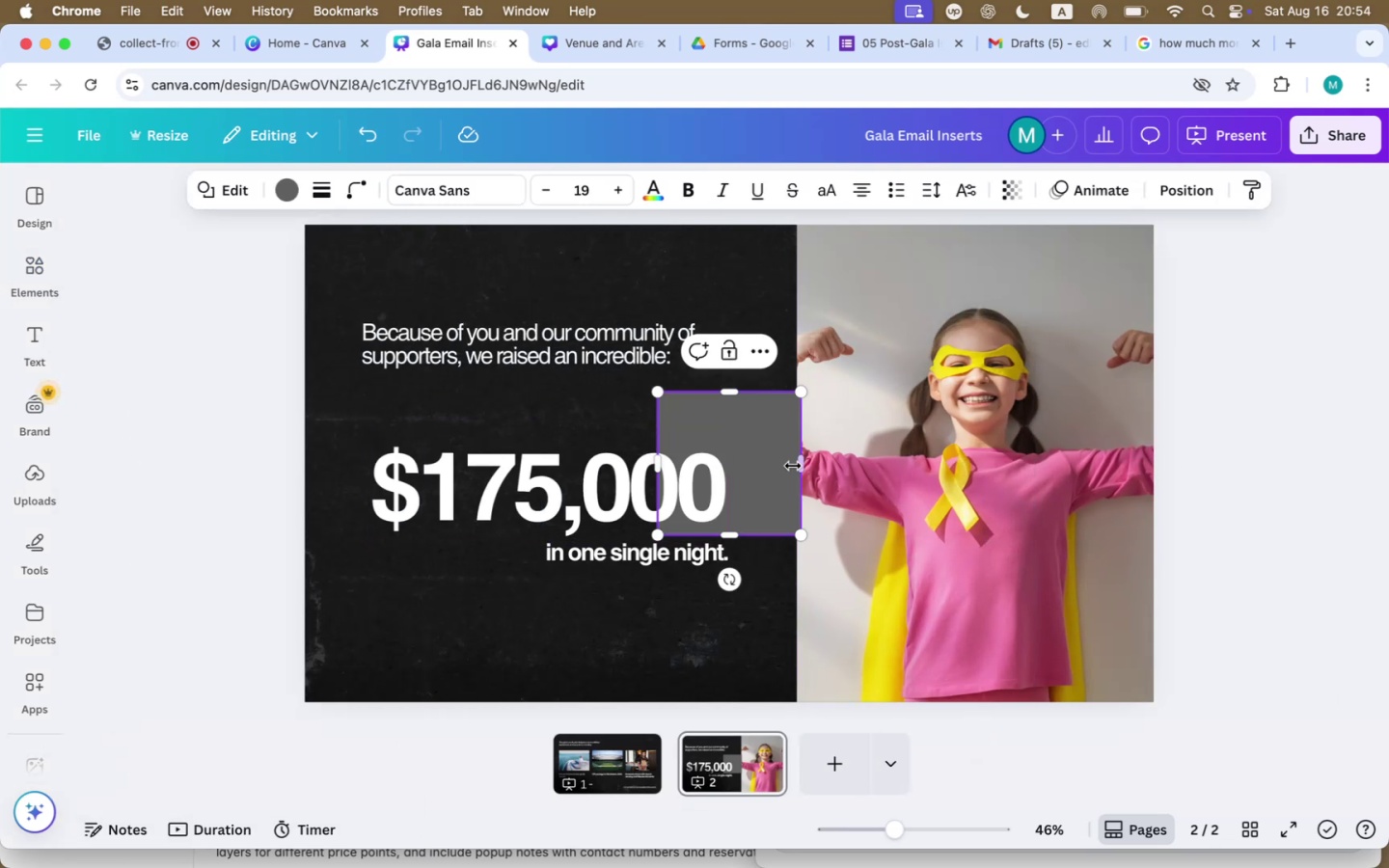 
left_click_drag(start_coordinate=[776, 479], to_coordinate=[912, 313])
 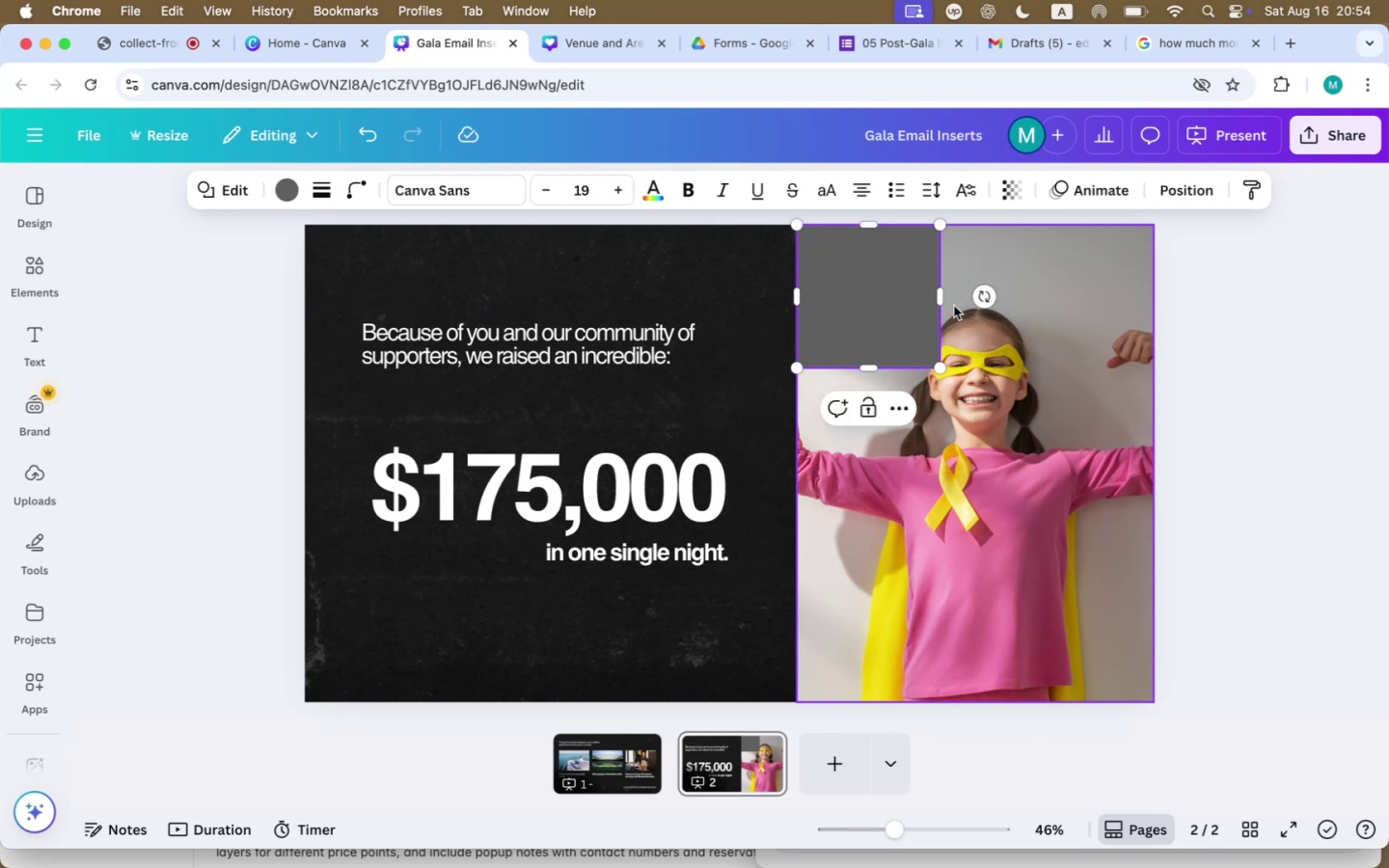 
left_click_drag(start_coordinate=[940, 299], to_coordinate=[1150, 302])
 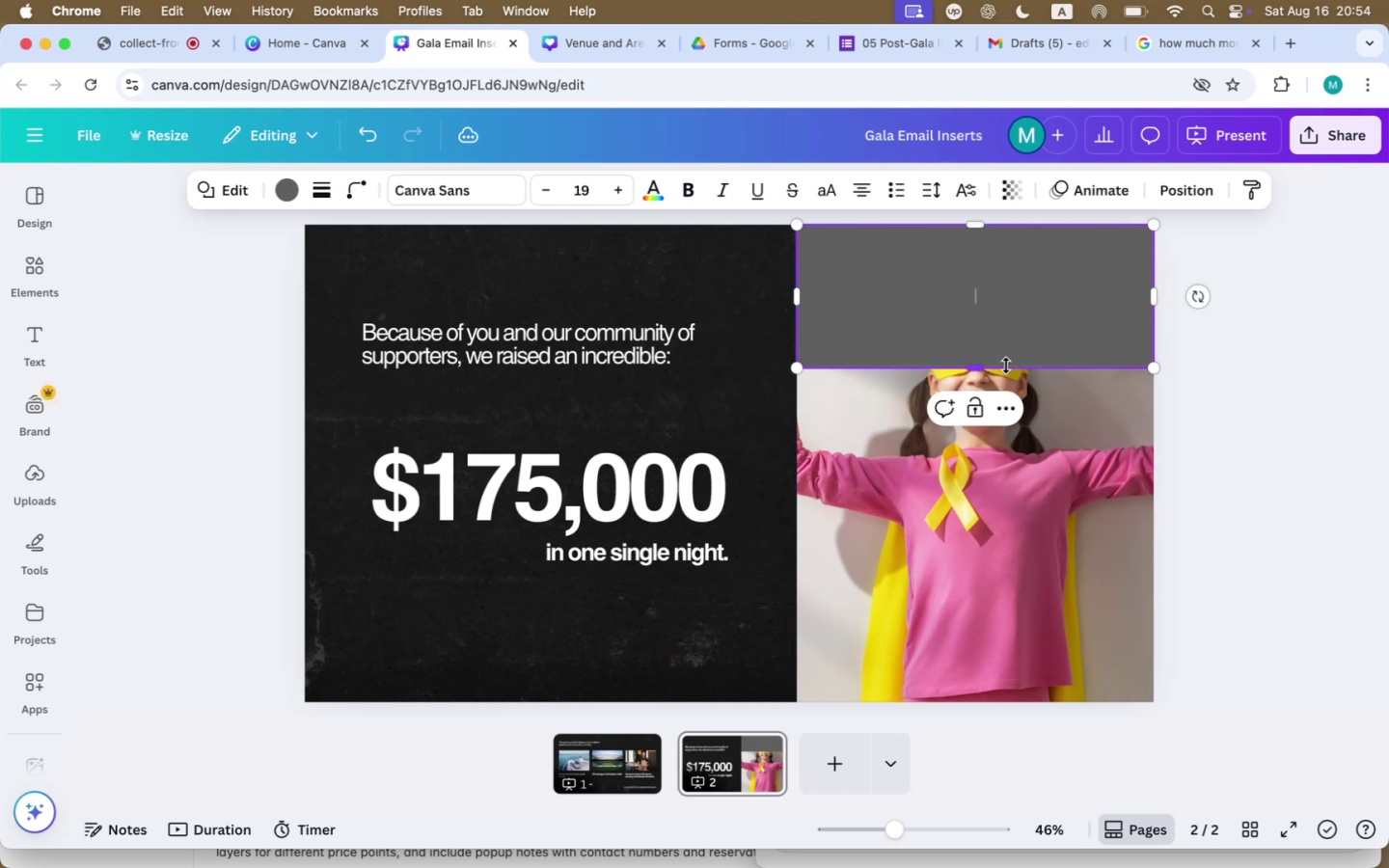 
left_click_drag(start_coordinate=[990, 366], to_coordinate=[979, 699])
 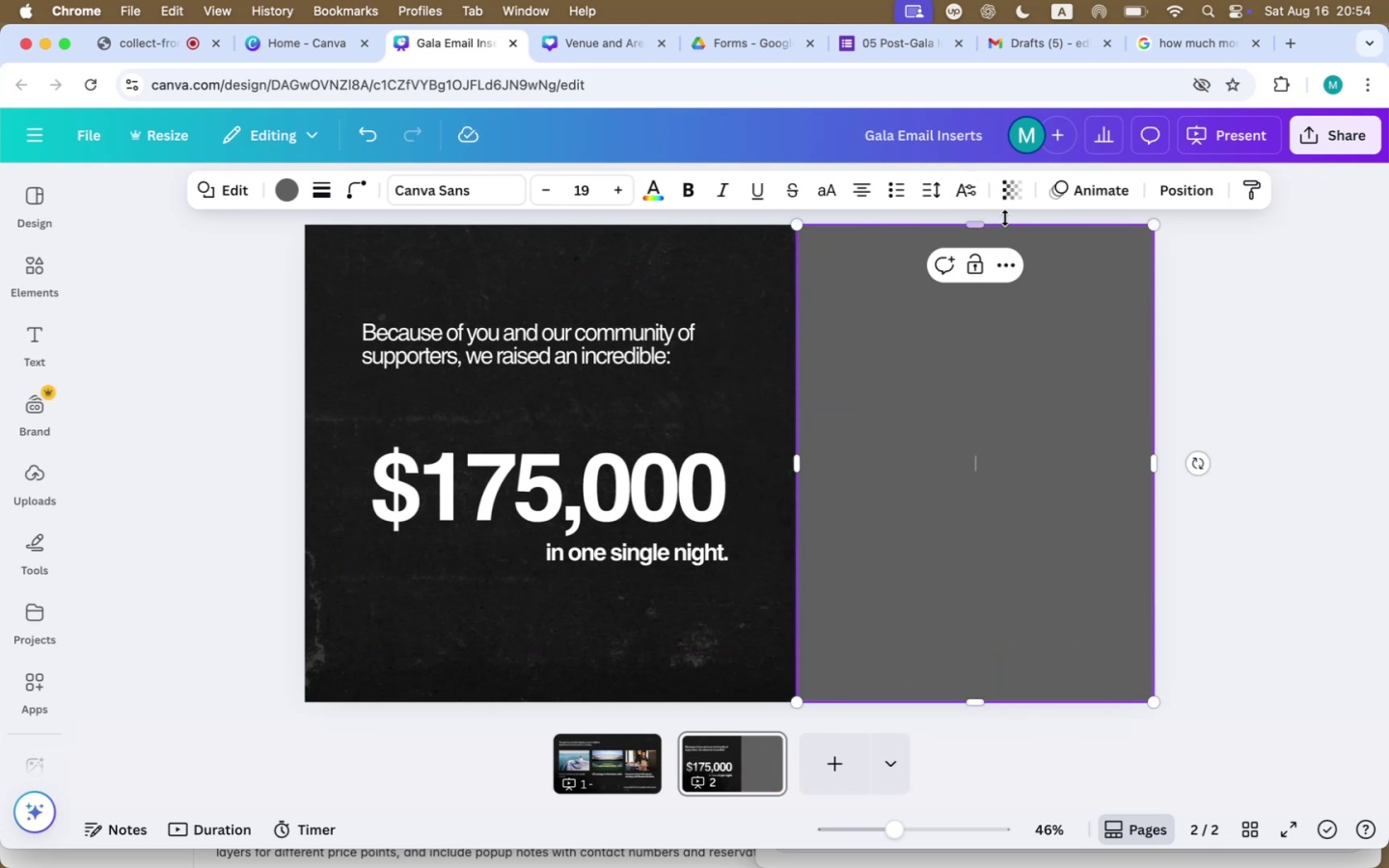 
left_click([1006, 198])
 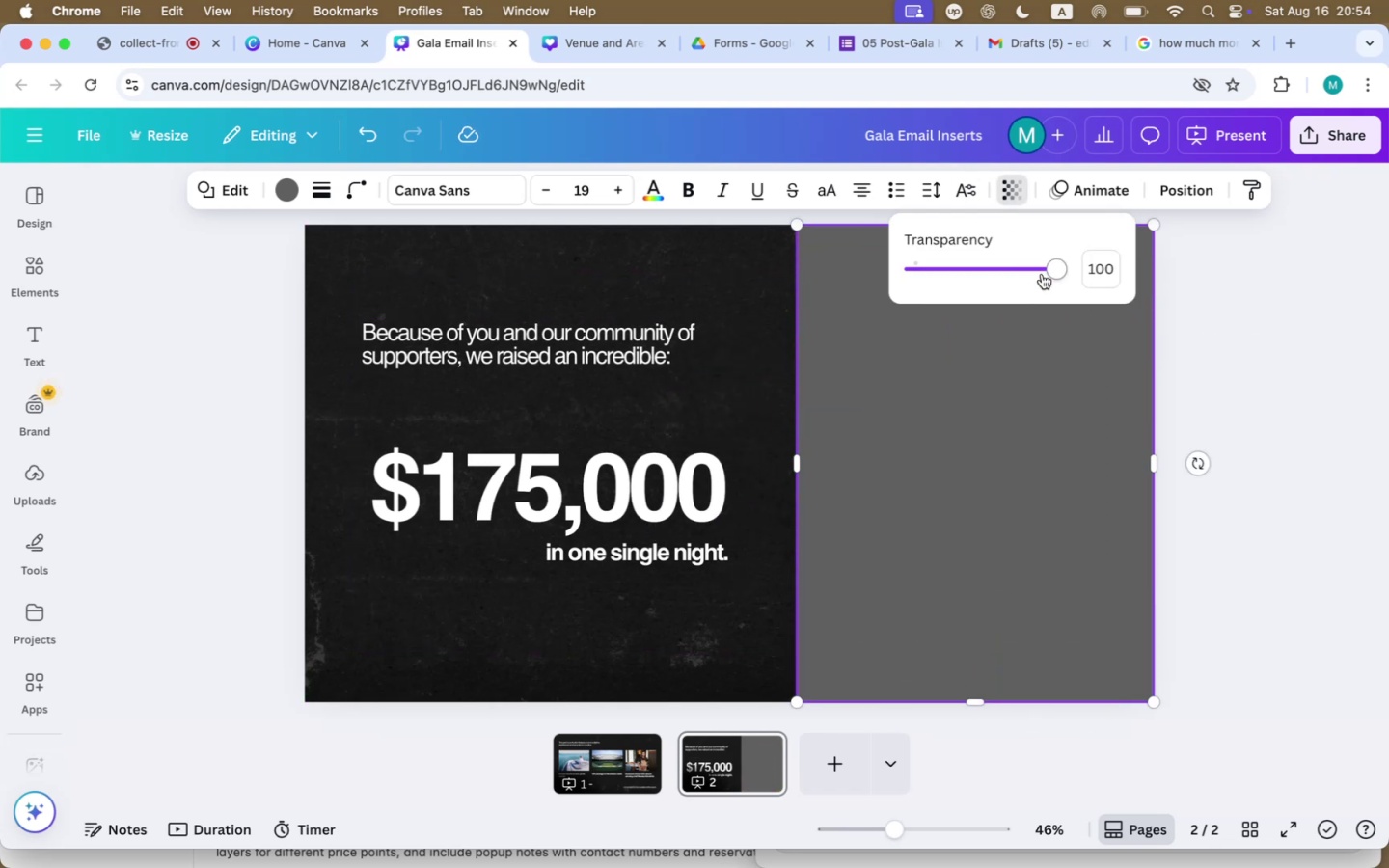 
left_click_drag(start_coordinate=[1046, 268], to_coordinate=[934, 264])
 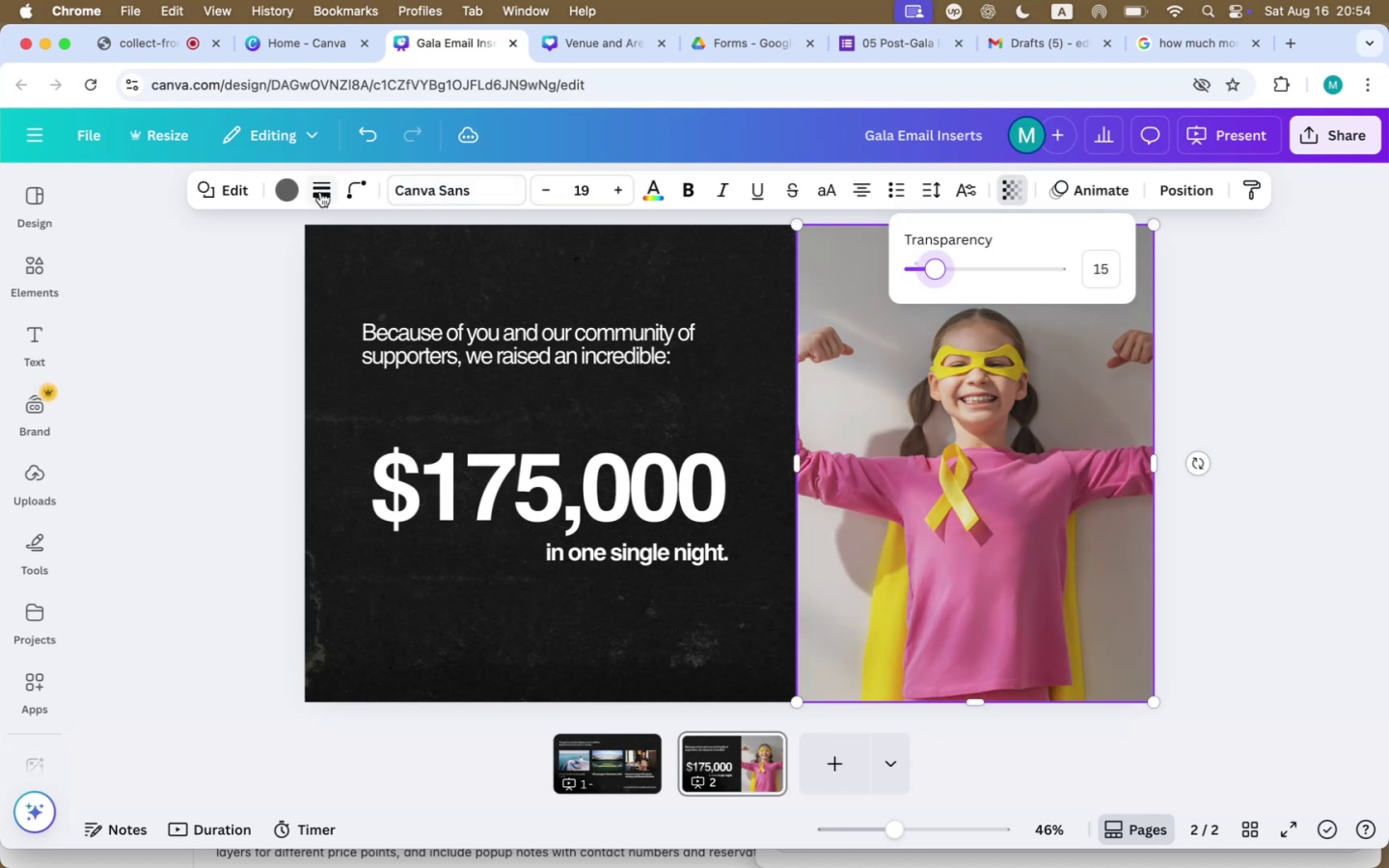 
left_click([296, 193])
 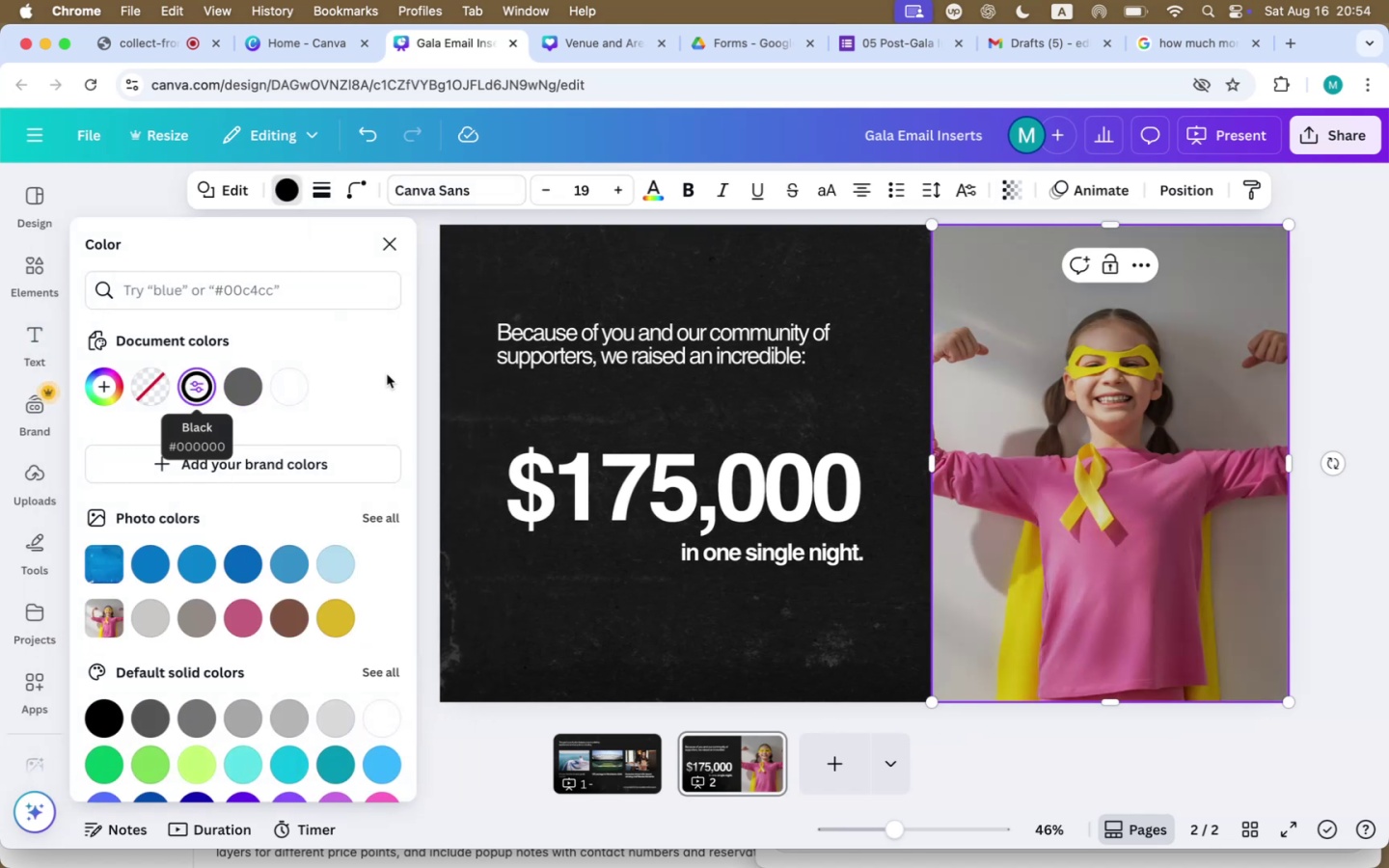 
left_click([698, 274])
 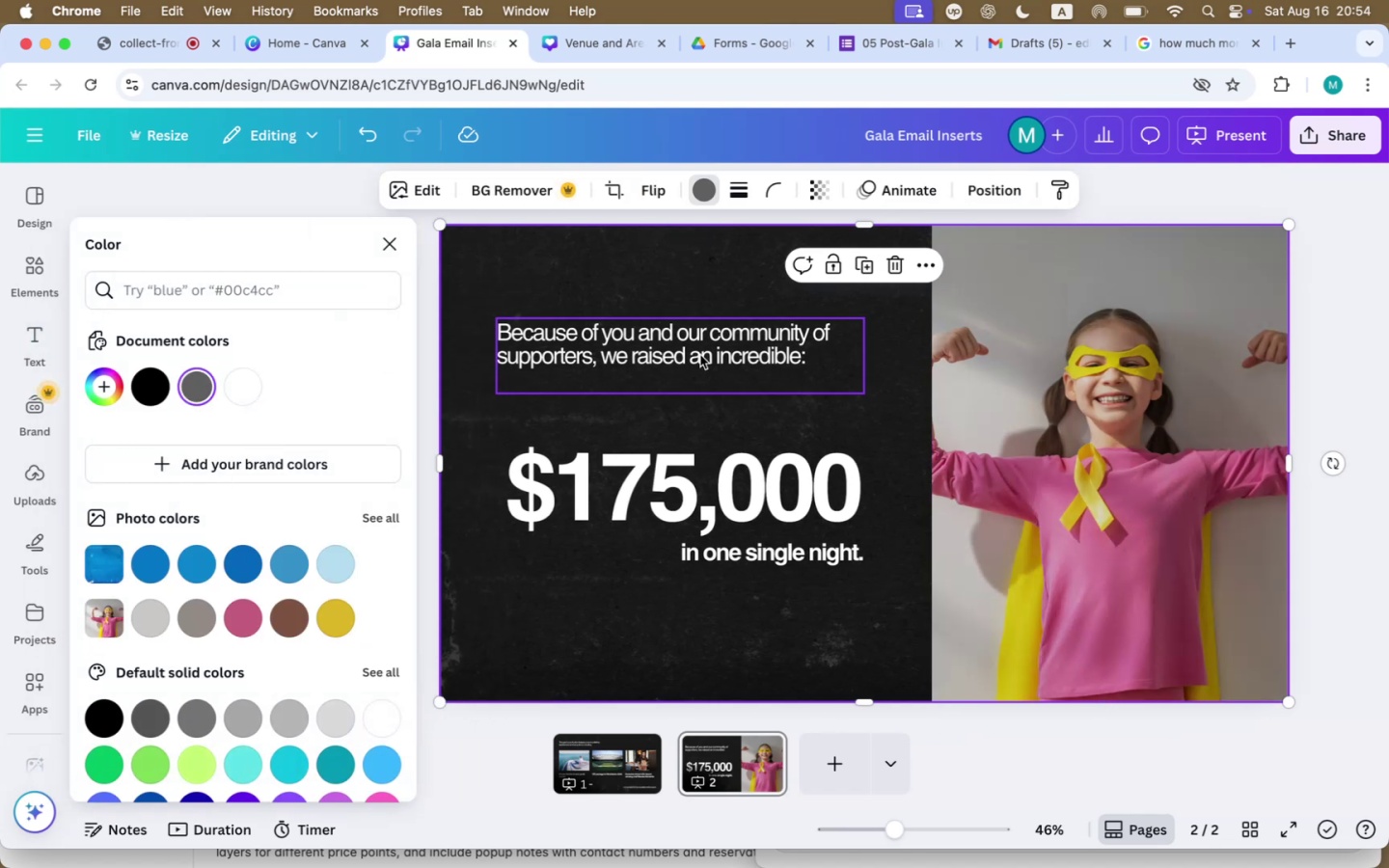 
left_click_drag(start_coordinate=[700, 353], to_coordinate=[679, 359])
 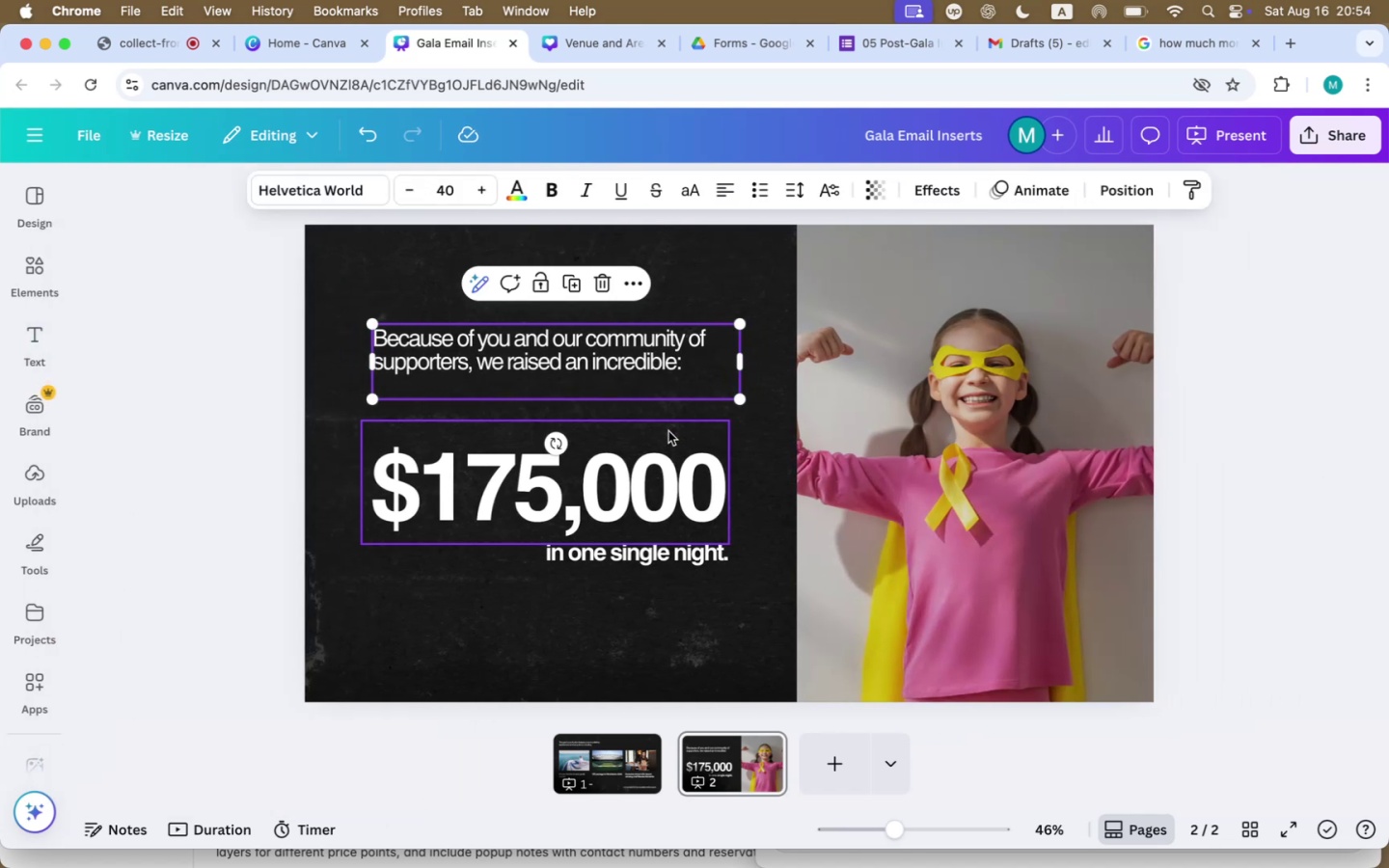 
left_click_drag(start_coordinate=[661, 455], to_coordinate=[662, 436])
 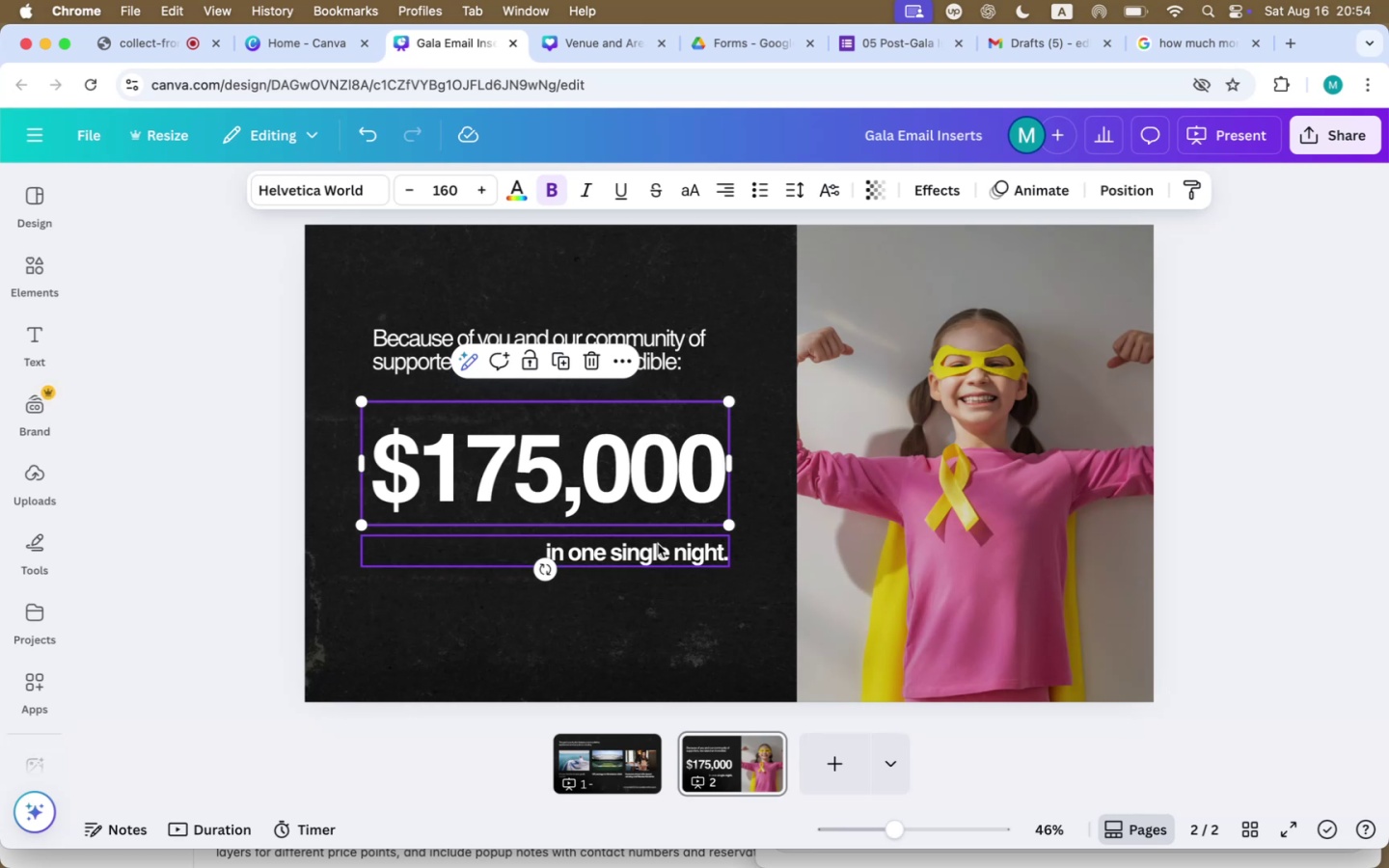 
left_click_drag(start_coordinate=[655, 550], to_coordinate=[657, 535])
 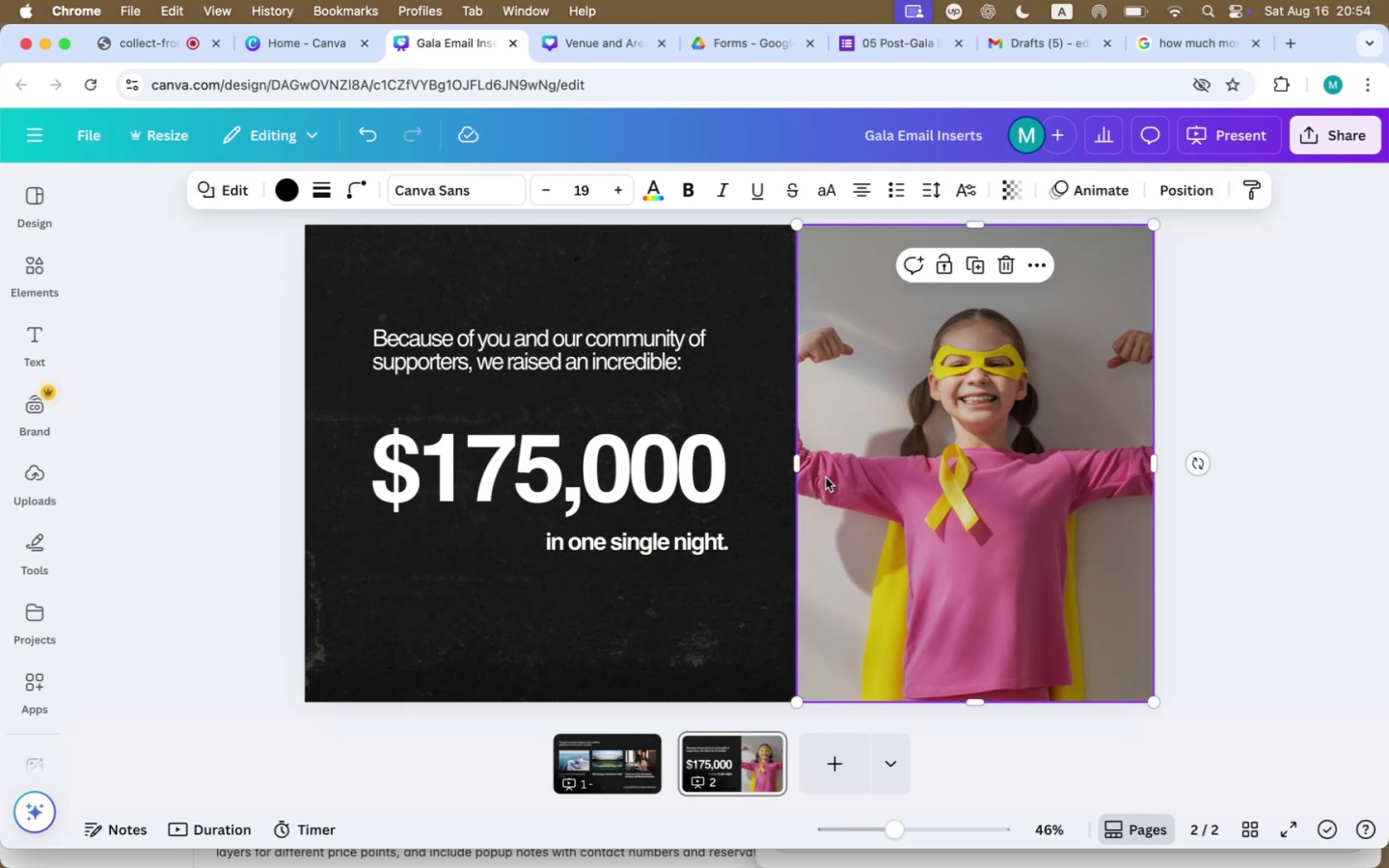 
left_click_drag(start_coordinate=[797, 468], to_coordinate=[779, 469])
 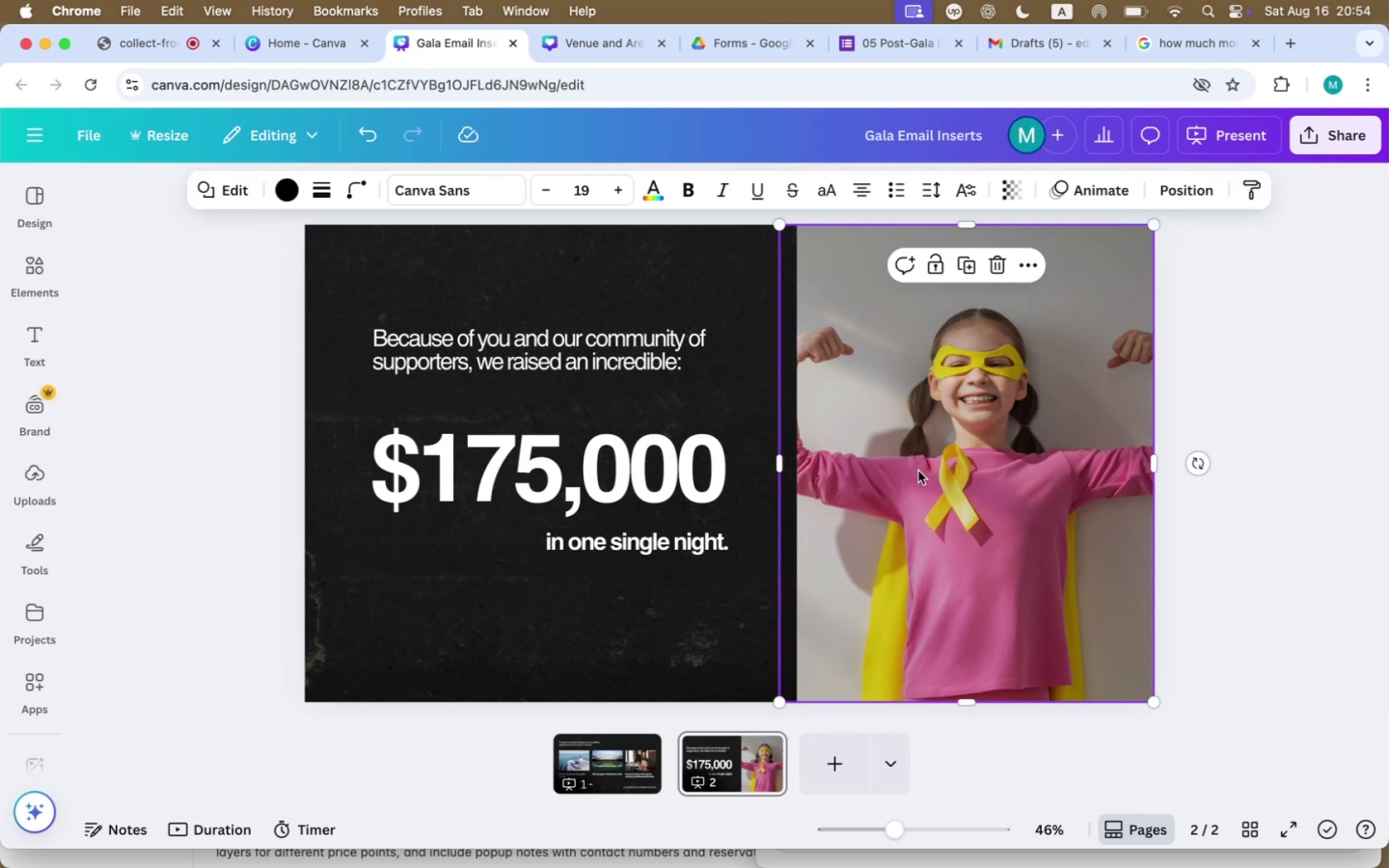 
double_click([918, 471])
 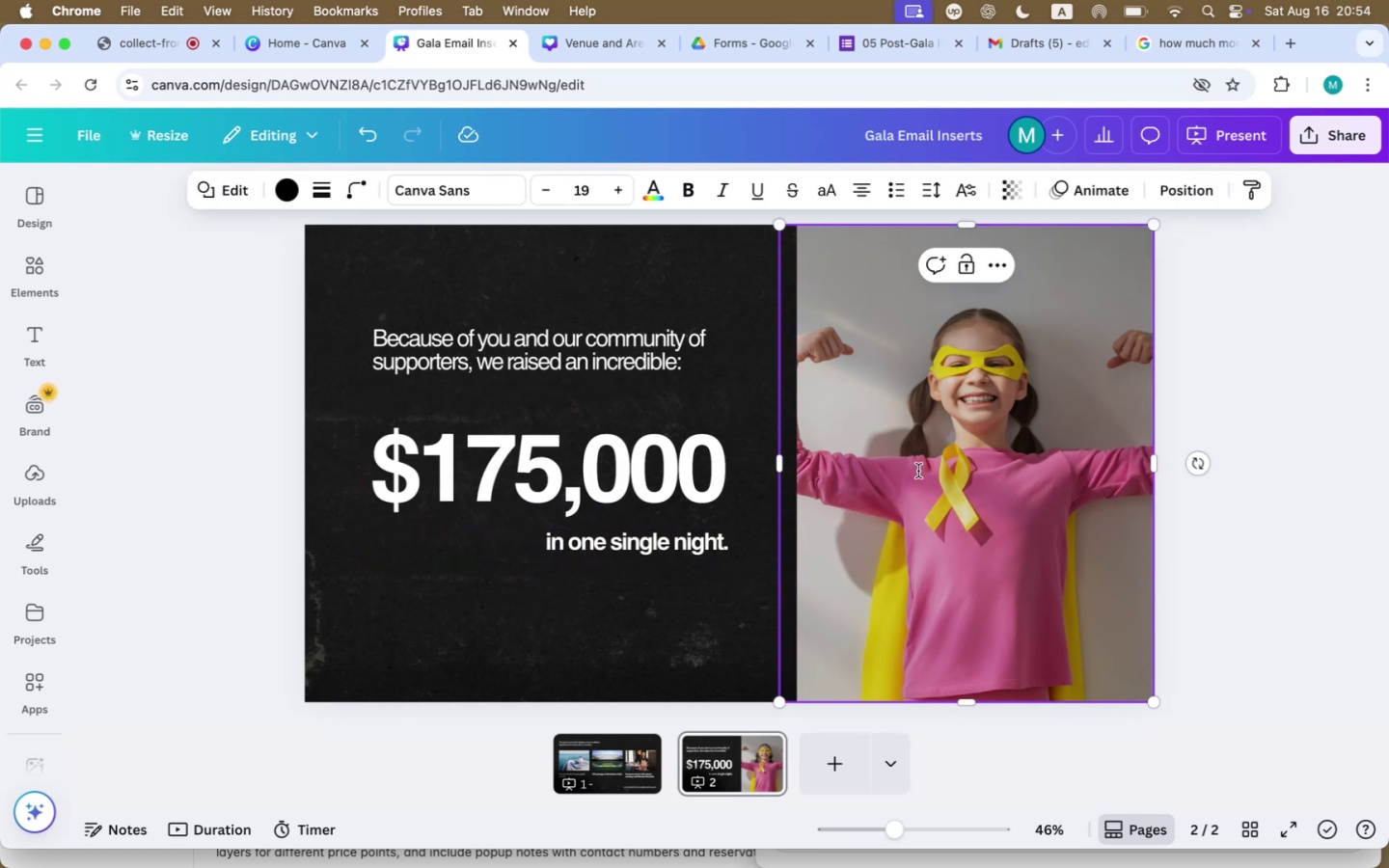 
left_click([918, 471])
 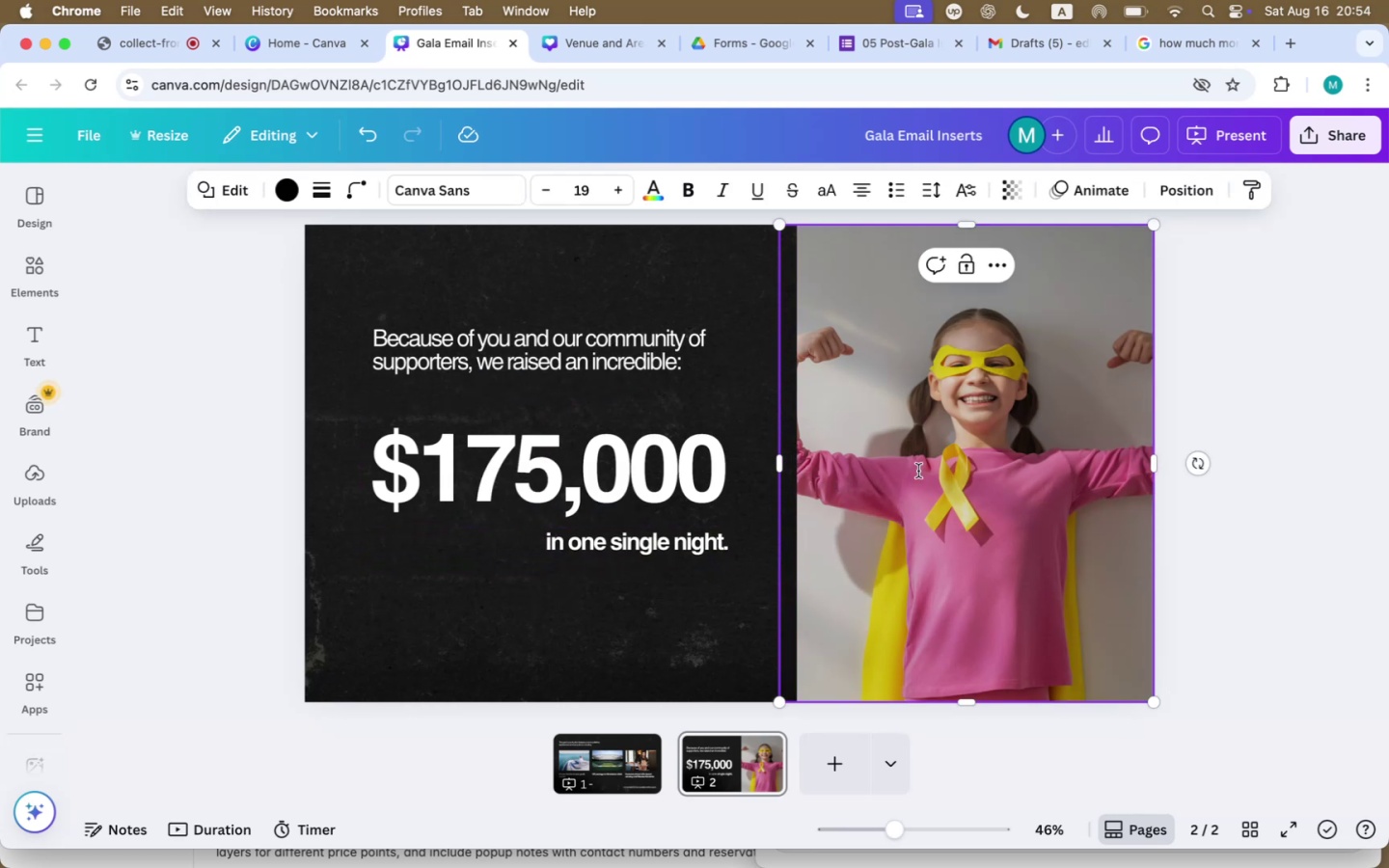 
left_click([918, 471])
 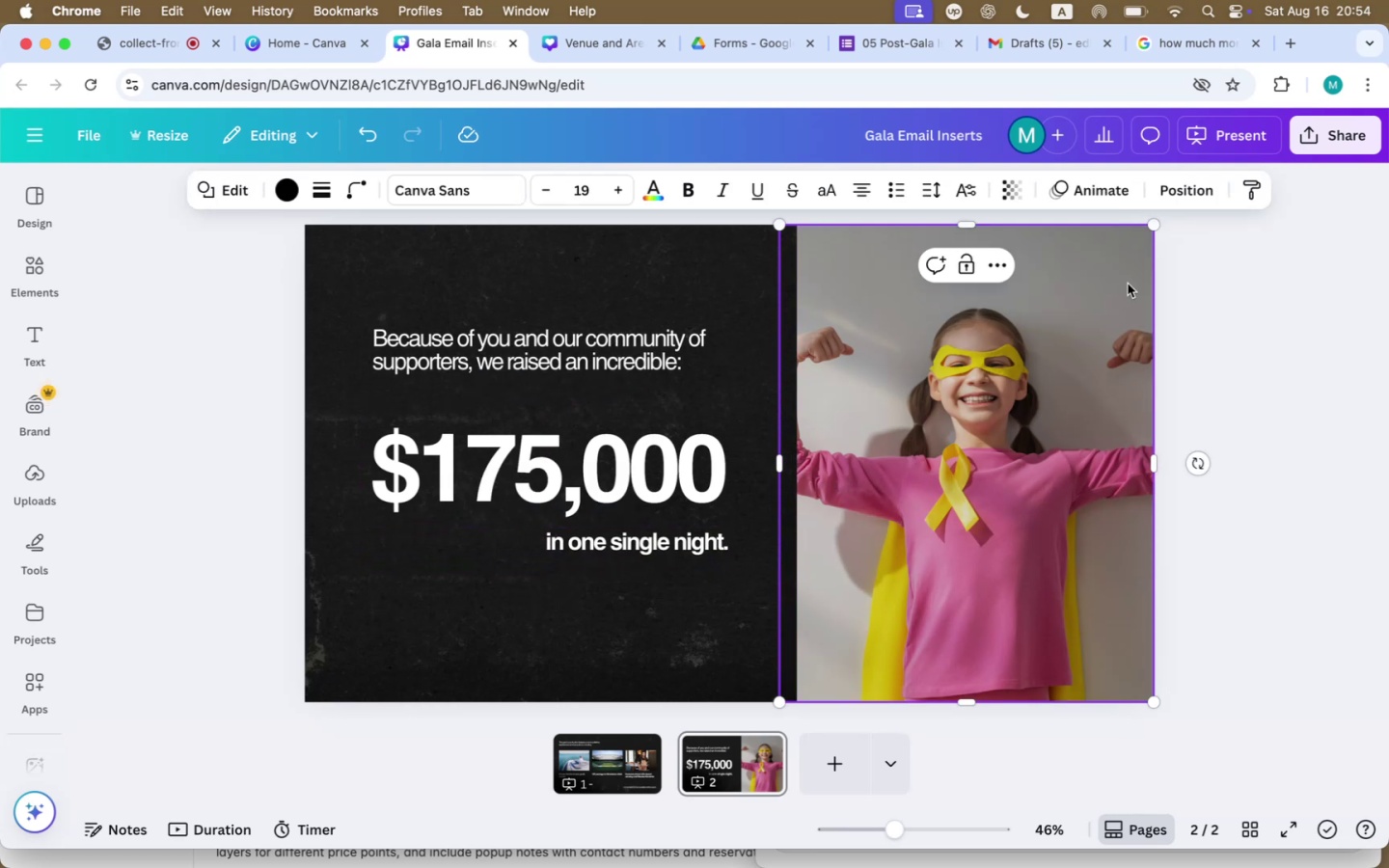 
left_click_drag(start_coordinate=[1034, 388], to_coordinate=[1036, 441])
 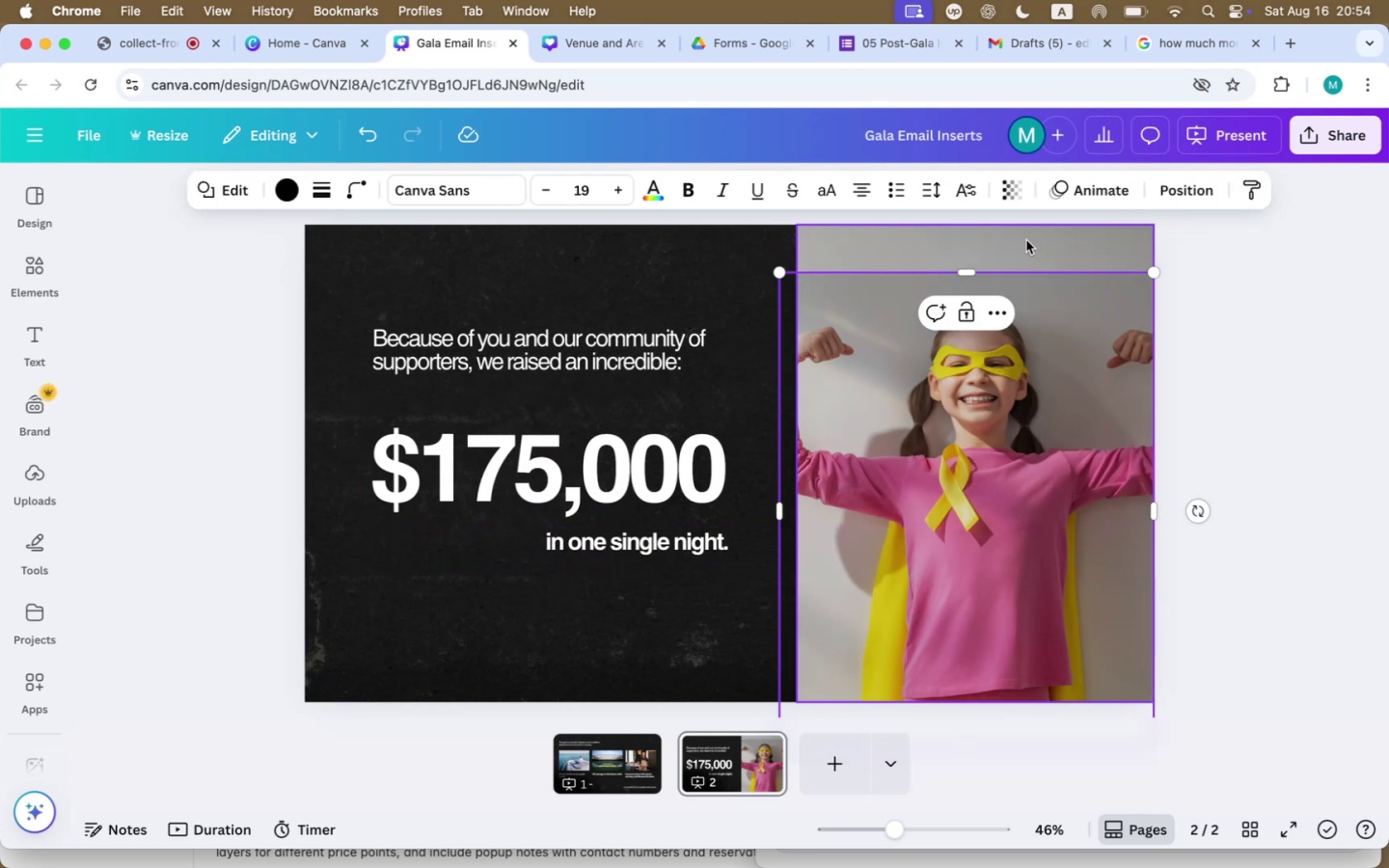 
left_click([1028, 238])
 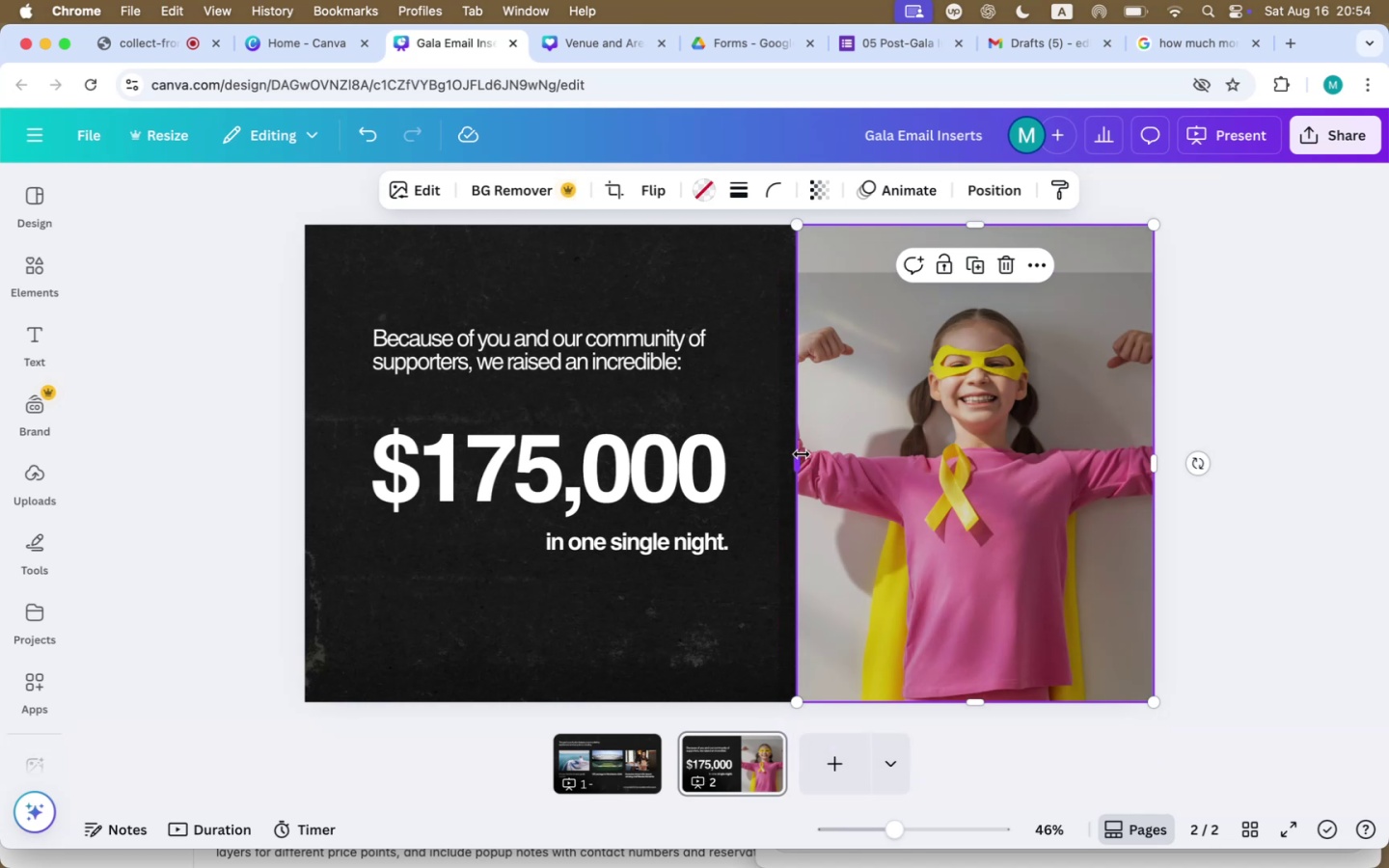 
left_click_drag(start_coordinate=[798, 457], to_coordinate=[781, 456])
 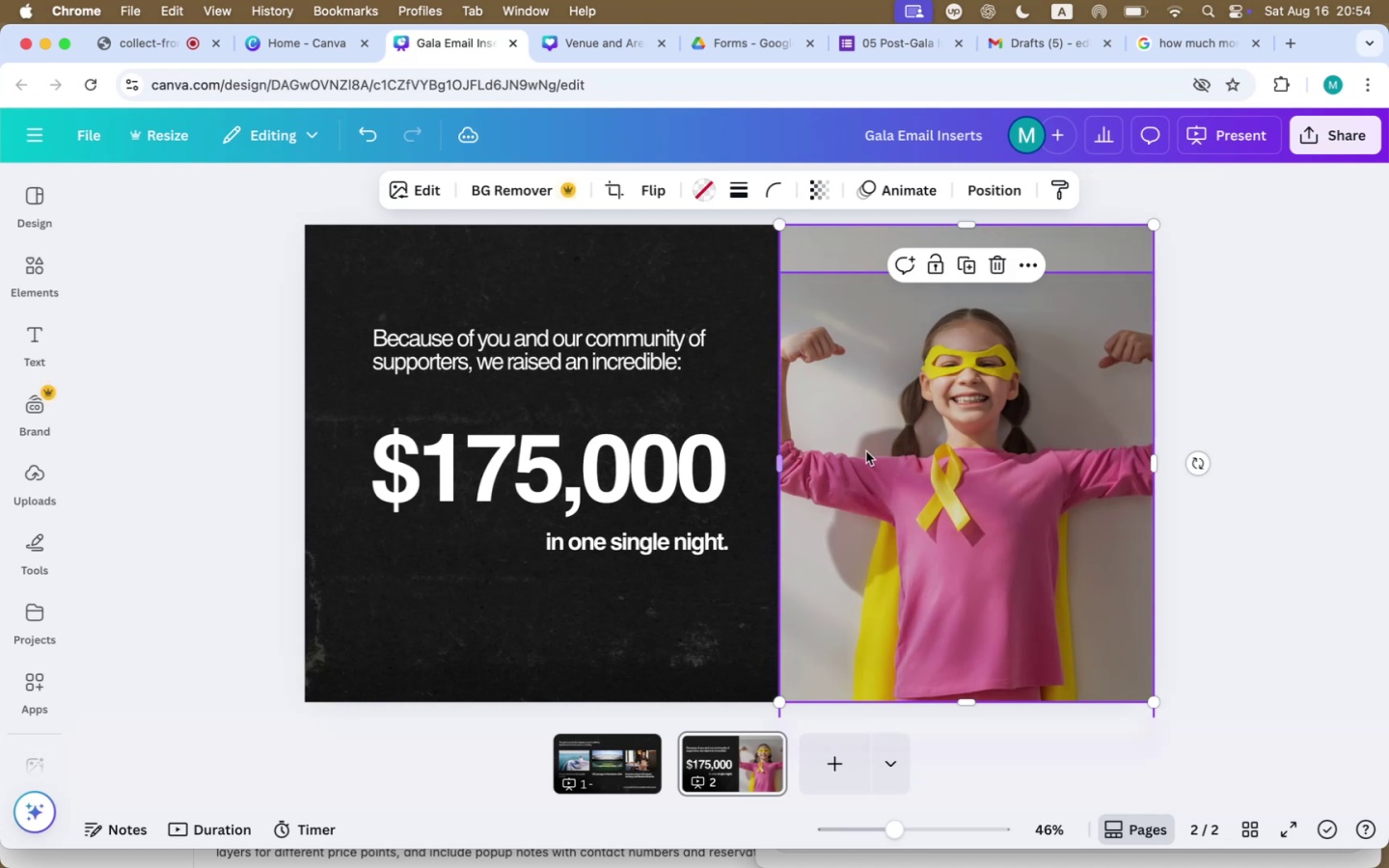 
left_click([866, 451])
 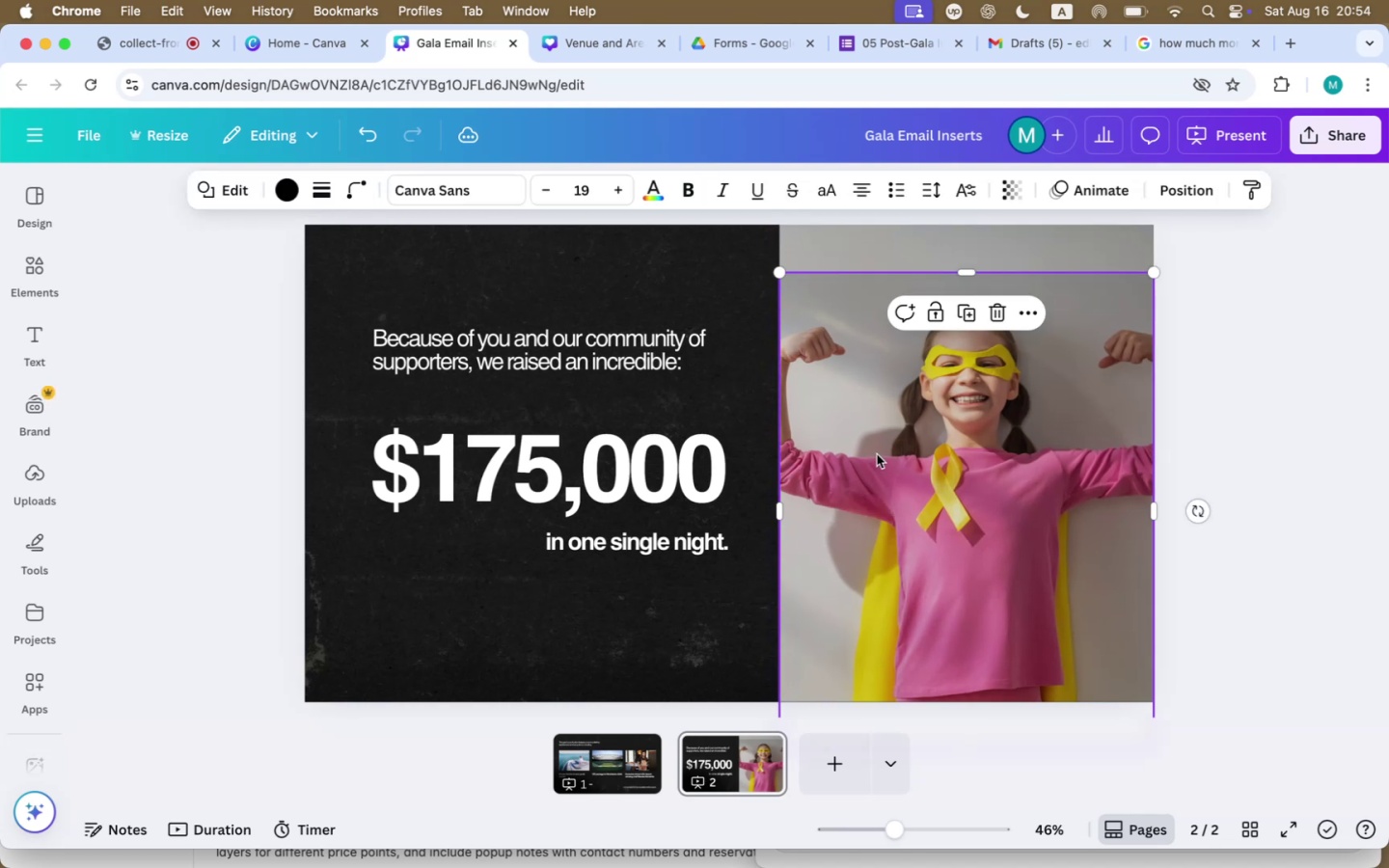 
left_click_drag(start_coordinate=[912, 476], to_coordinate=[912, 429])
 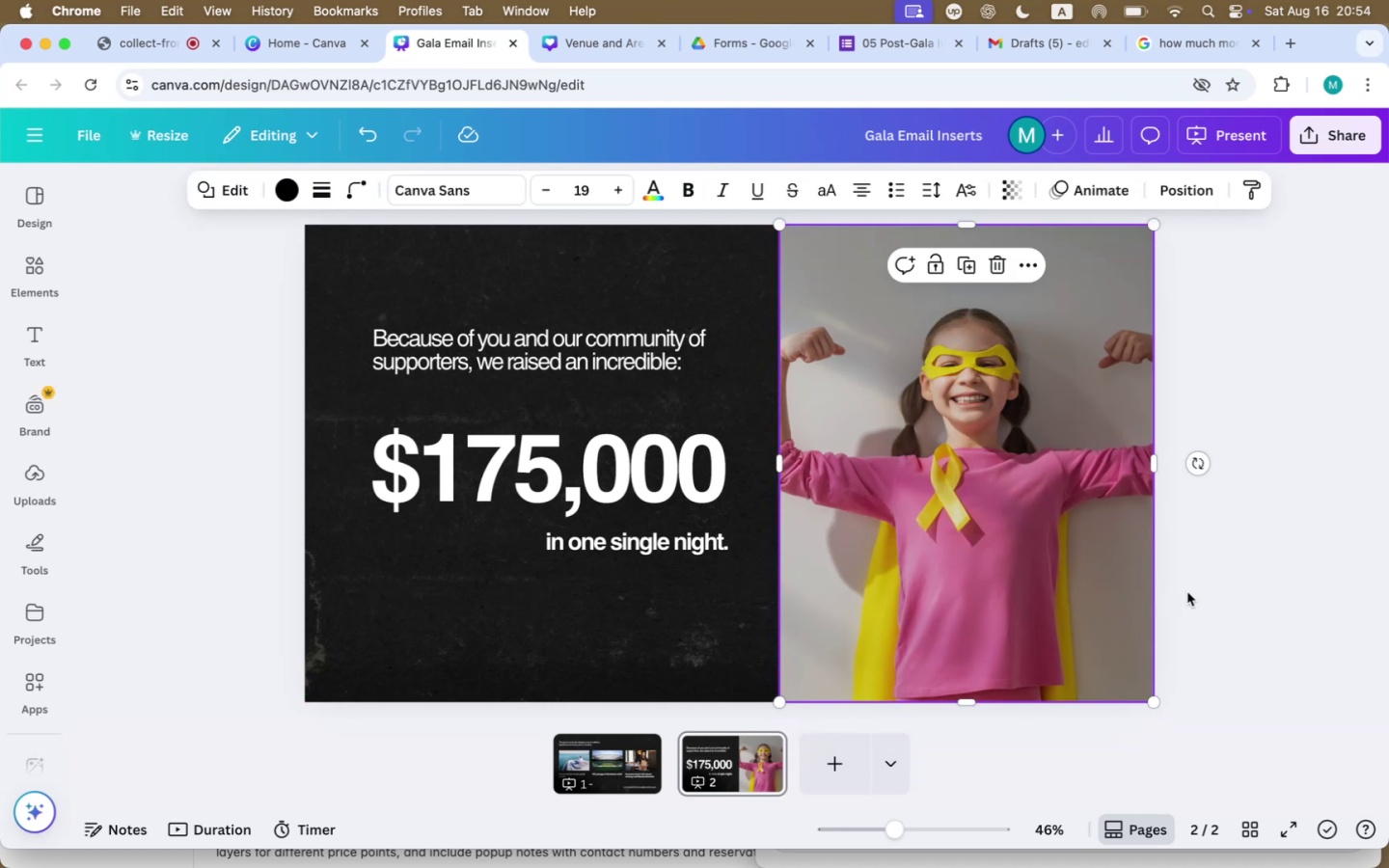 
left_click([1237, 591])
 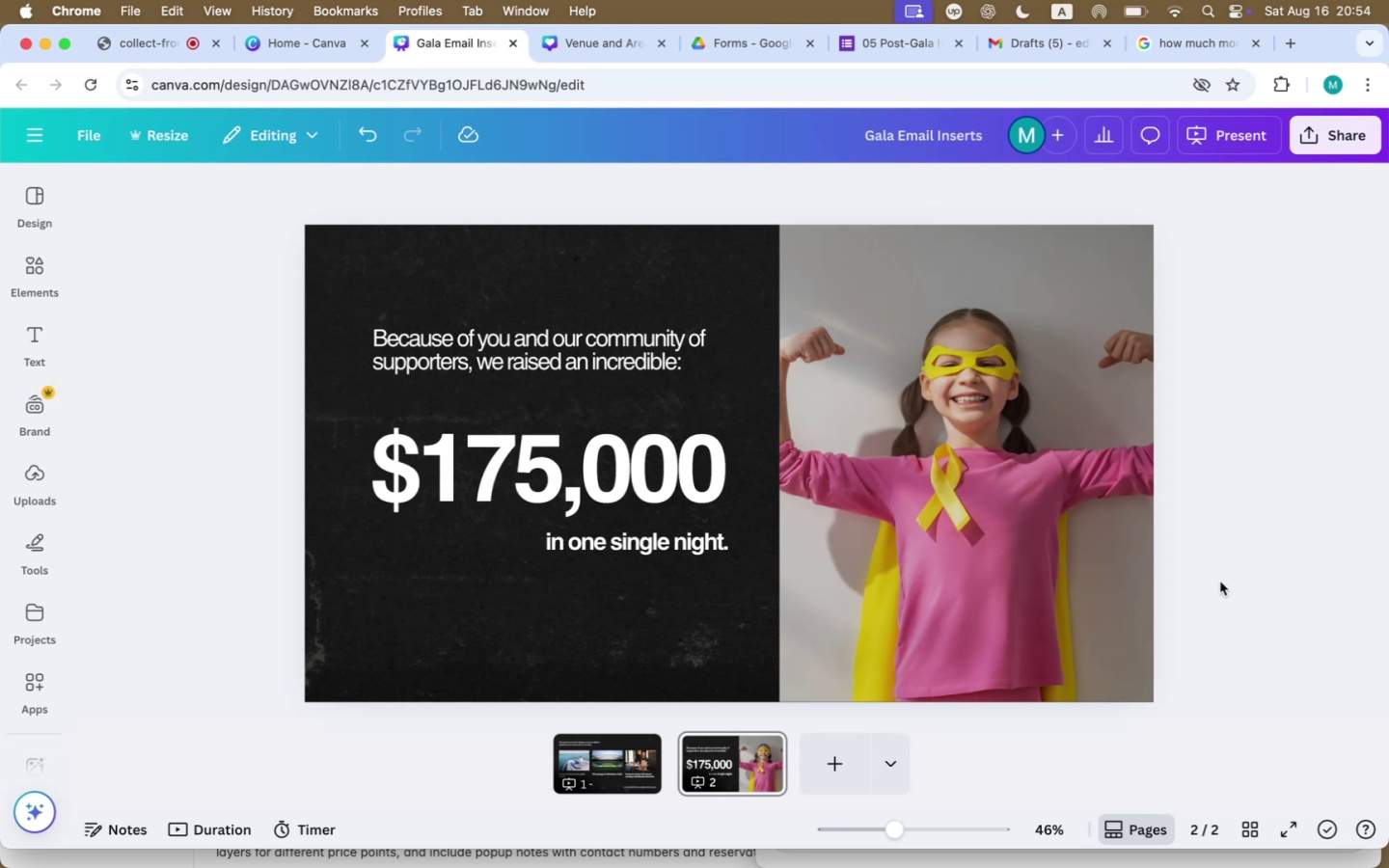 
wait(5.12)
 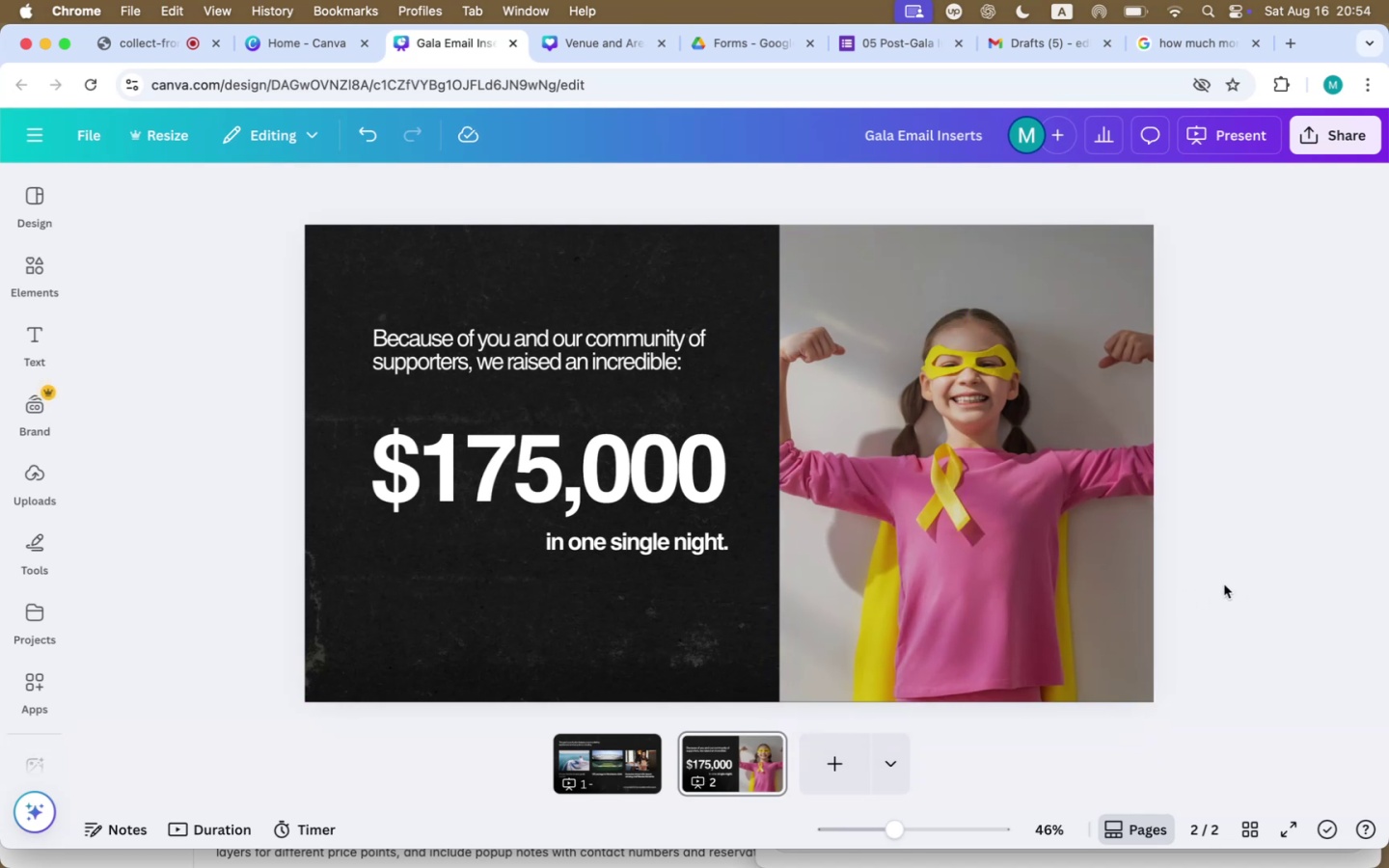 
left_click([1327, 143])
 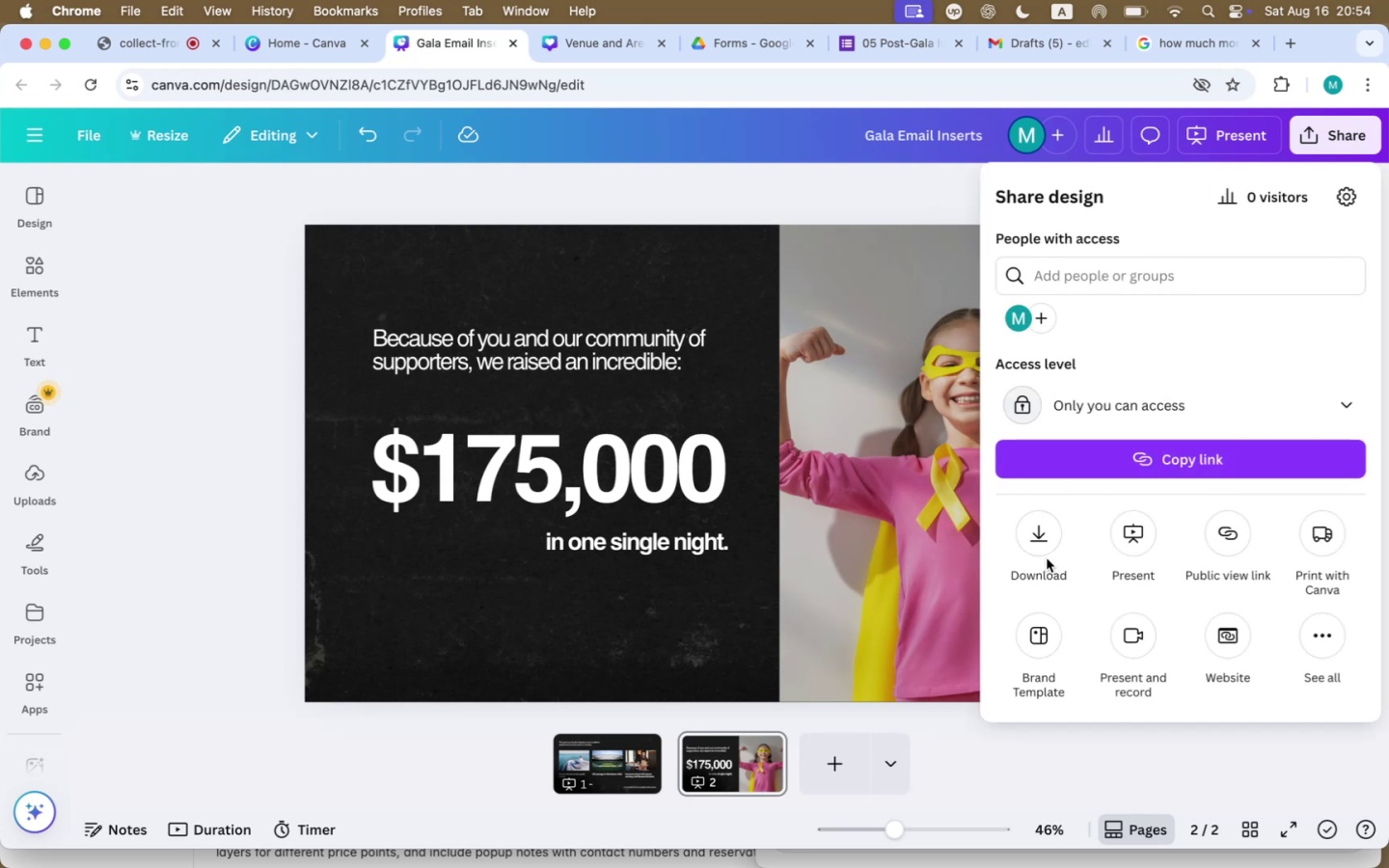 
double_click([1043, 549])
 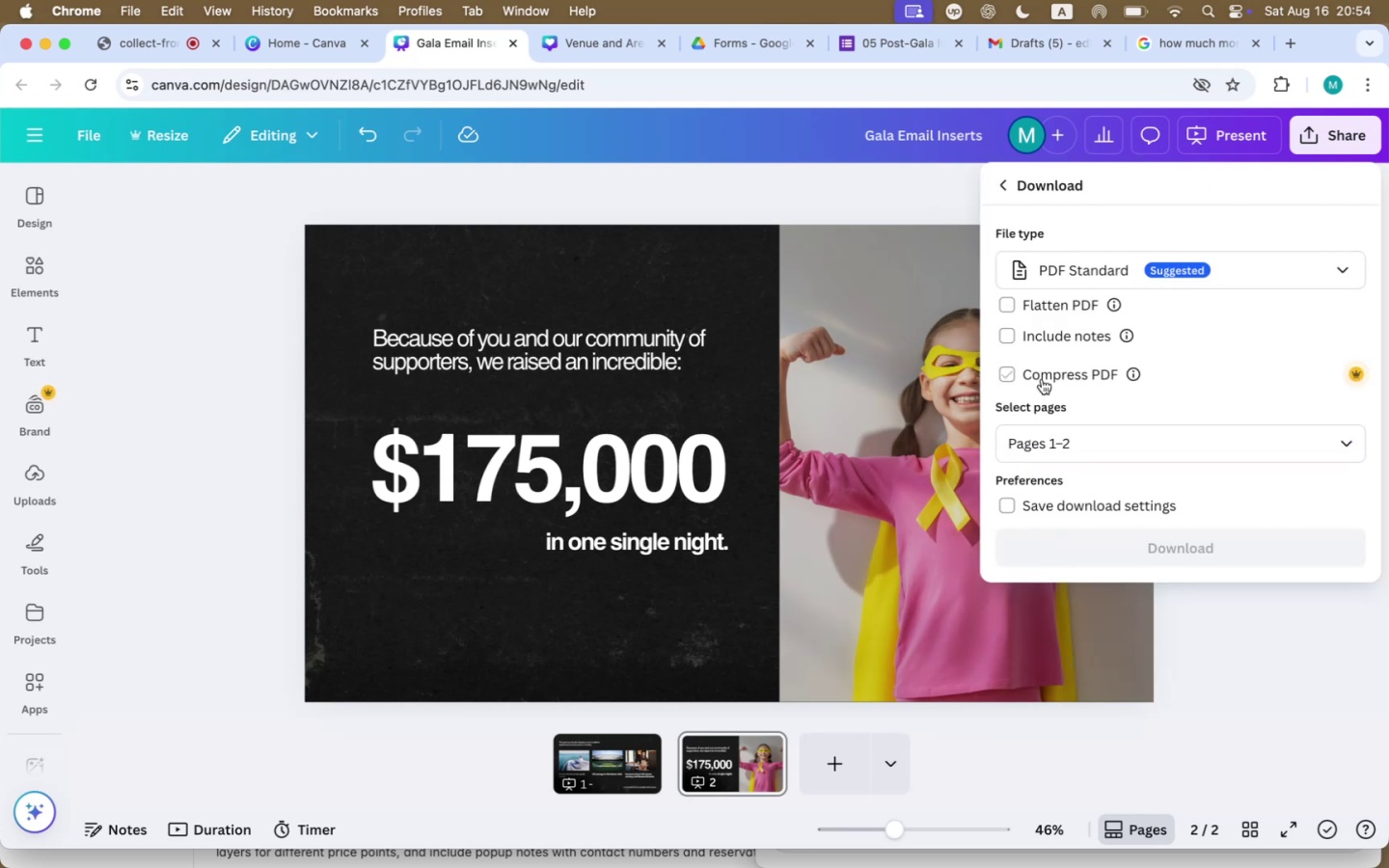 
left_click([1035, 435])
 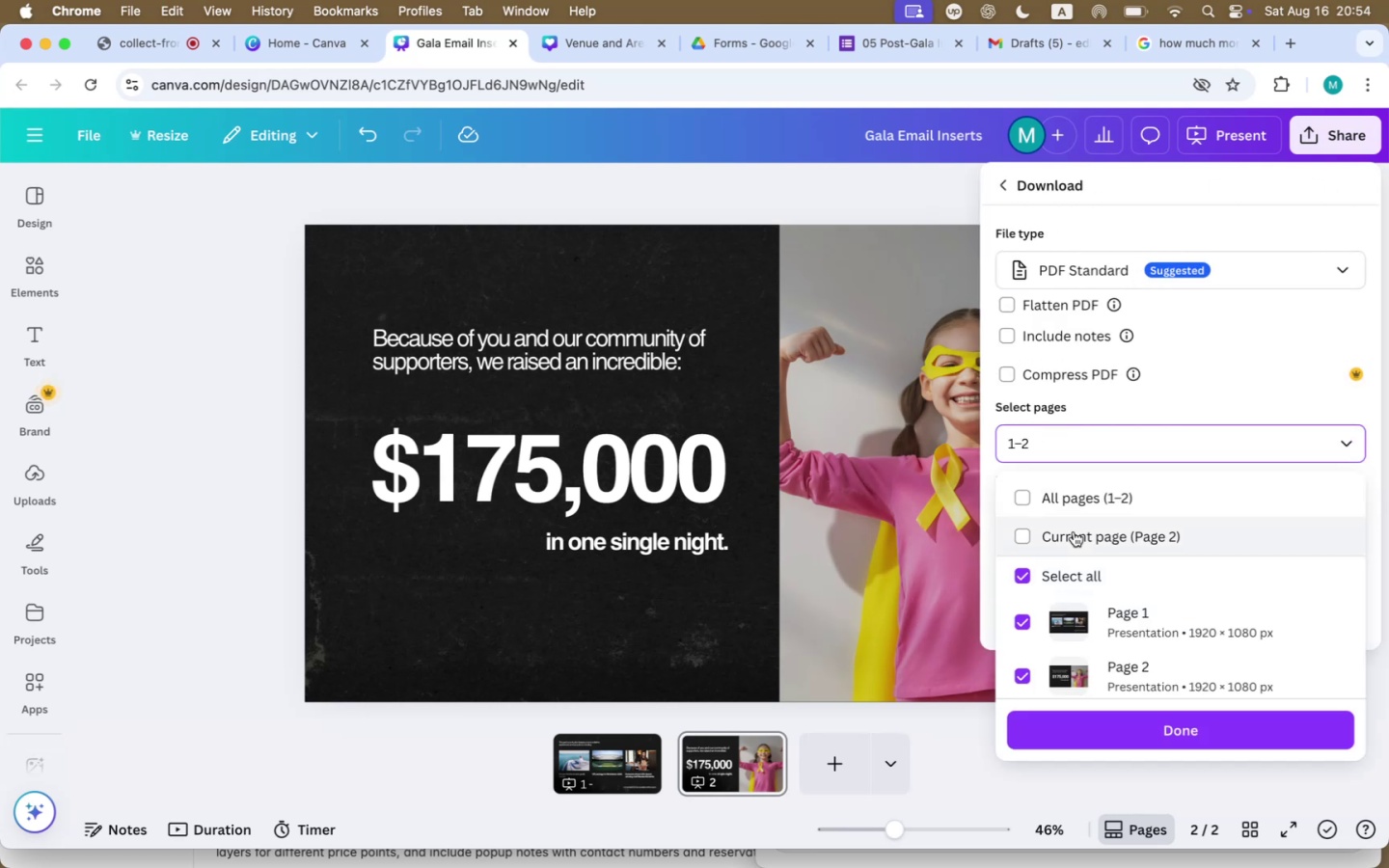 
left_click([1073, 532])
 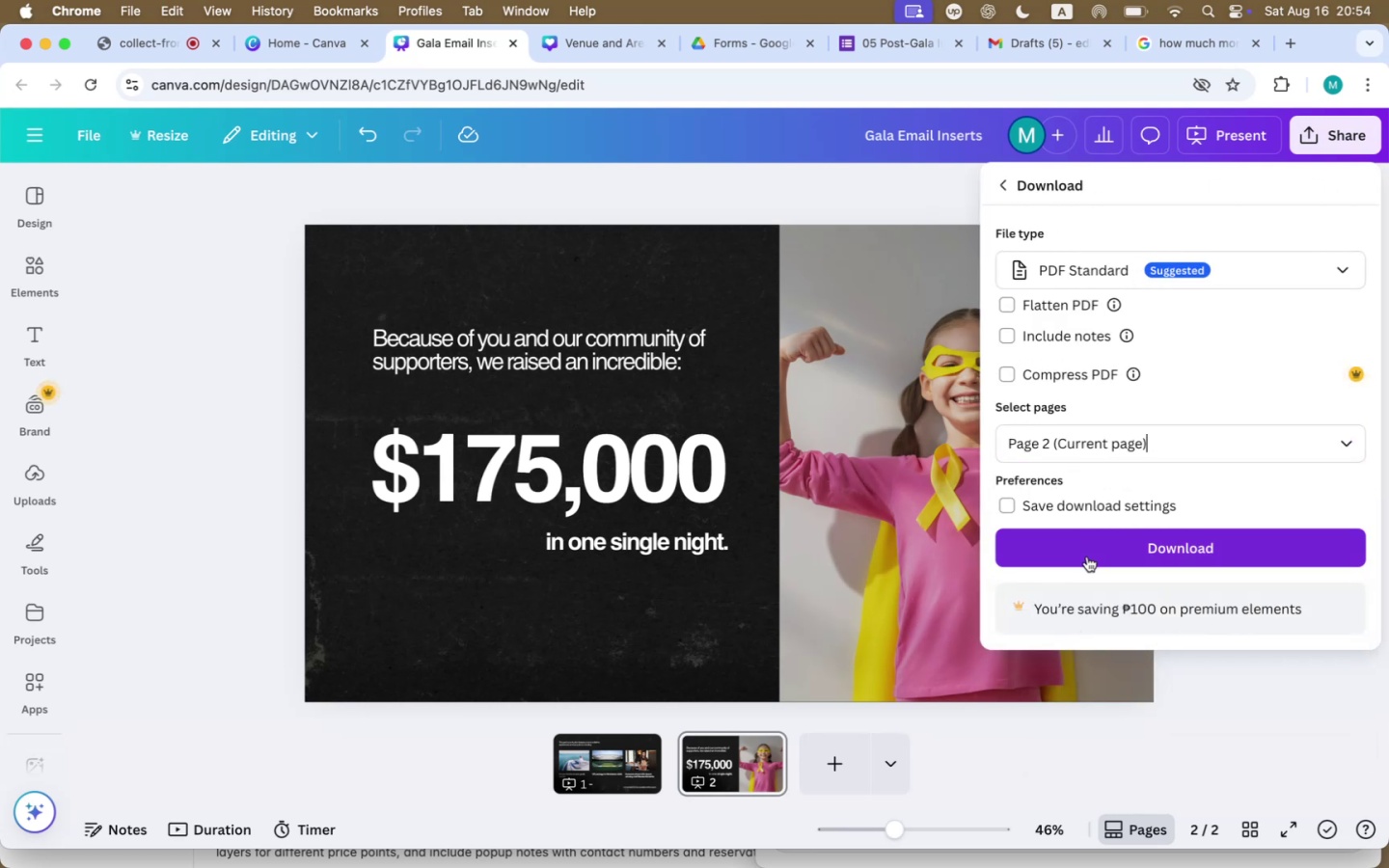 
left_click([1092, 269])
 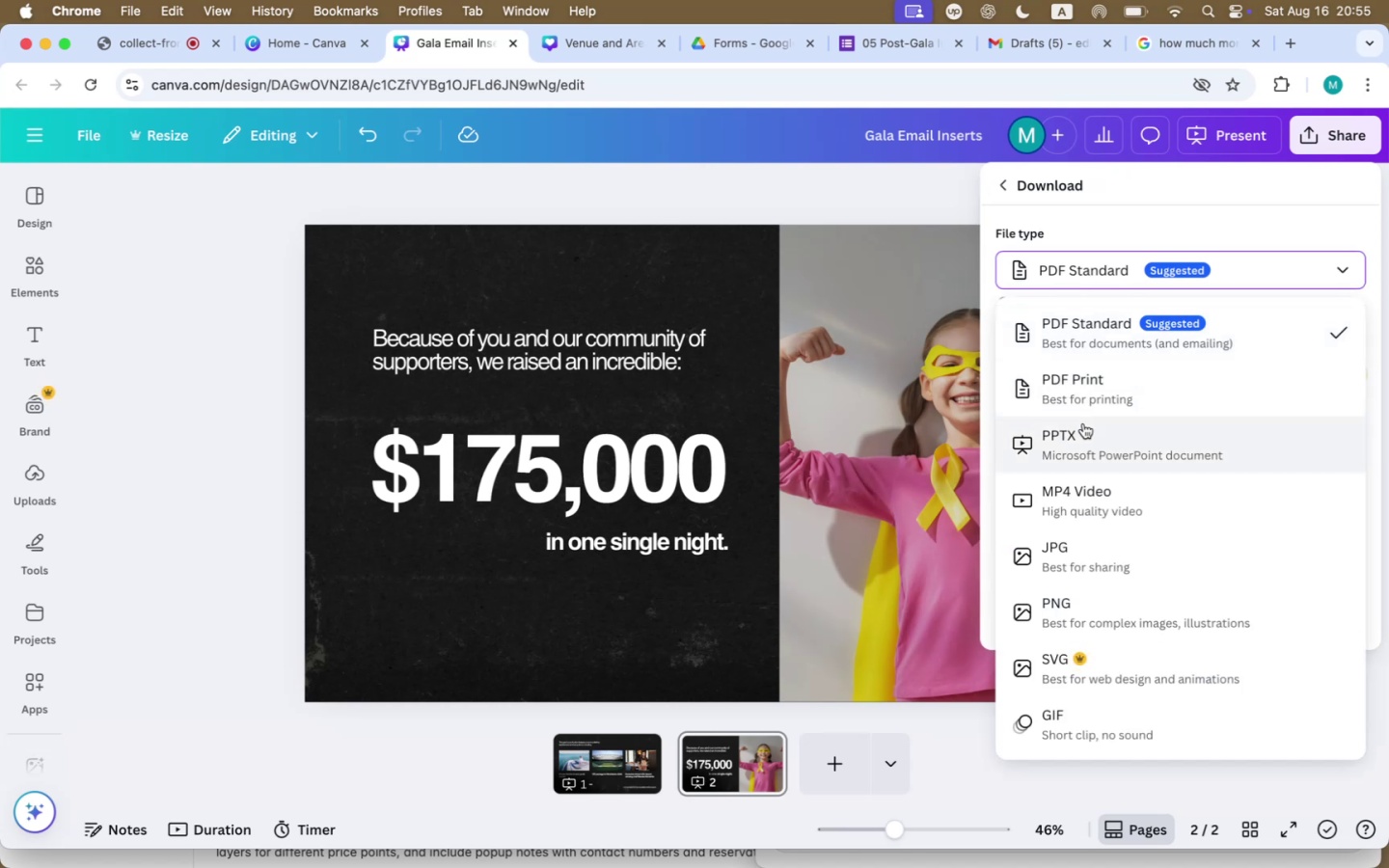 
left_click([1082, 611])
 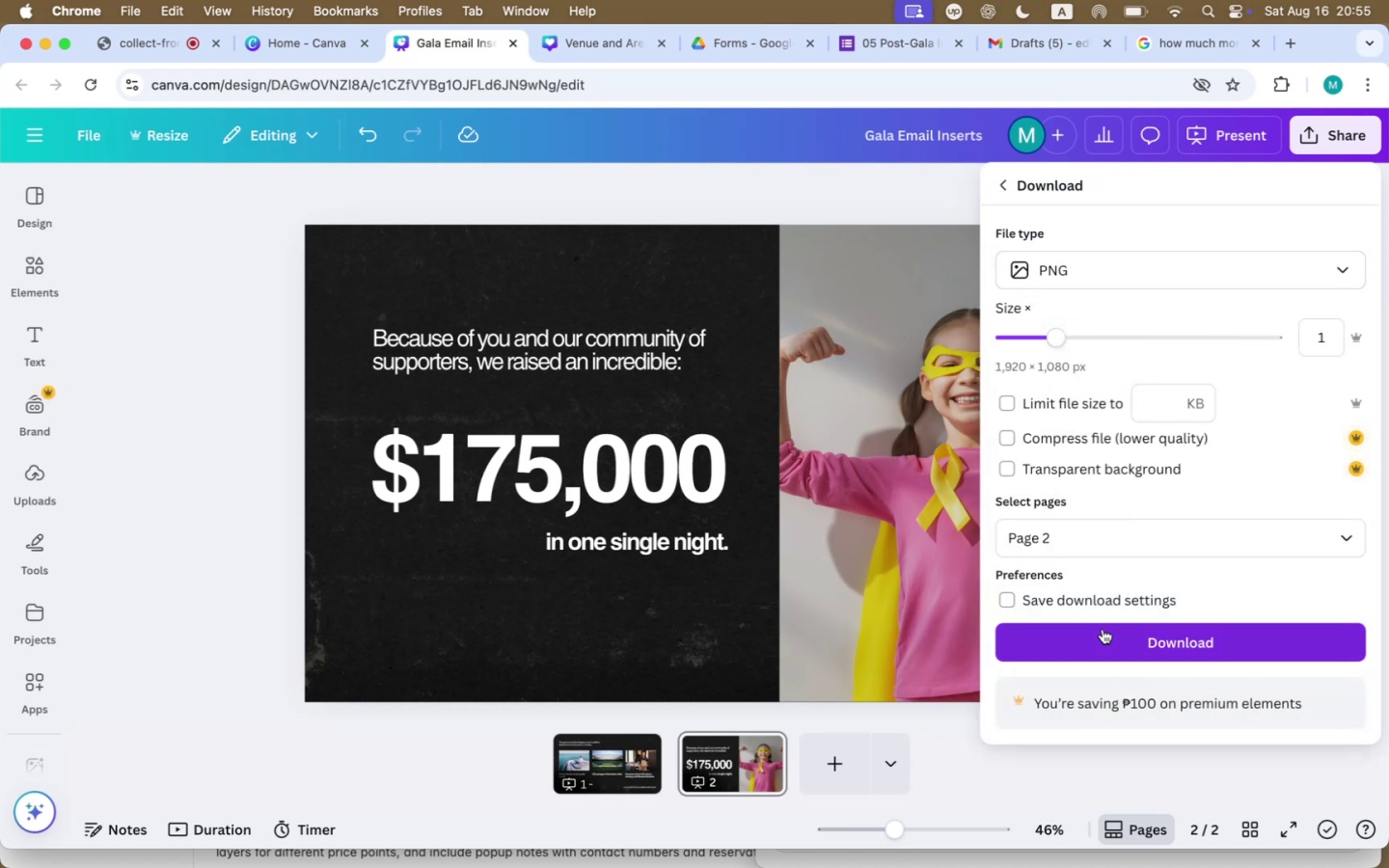 
left_click([1103, 629])
 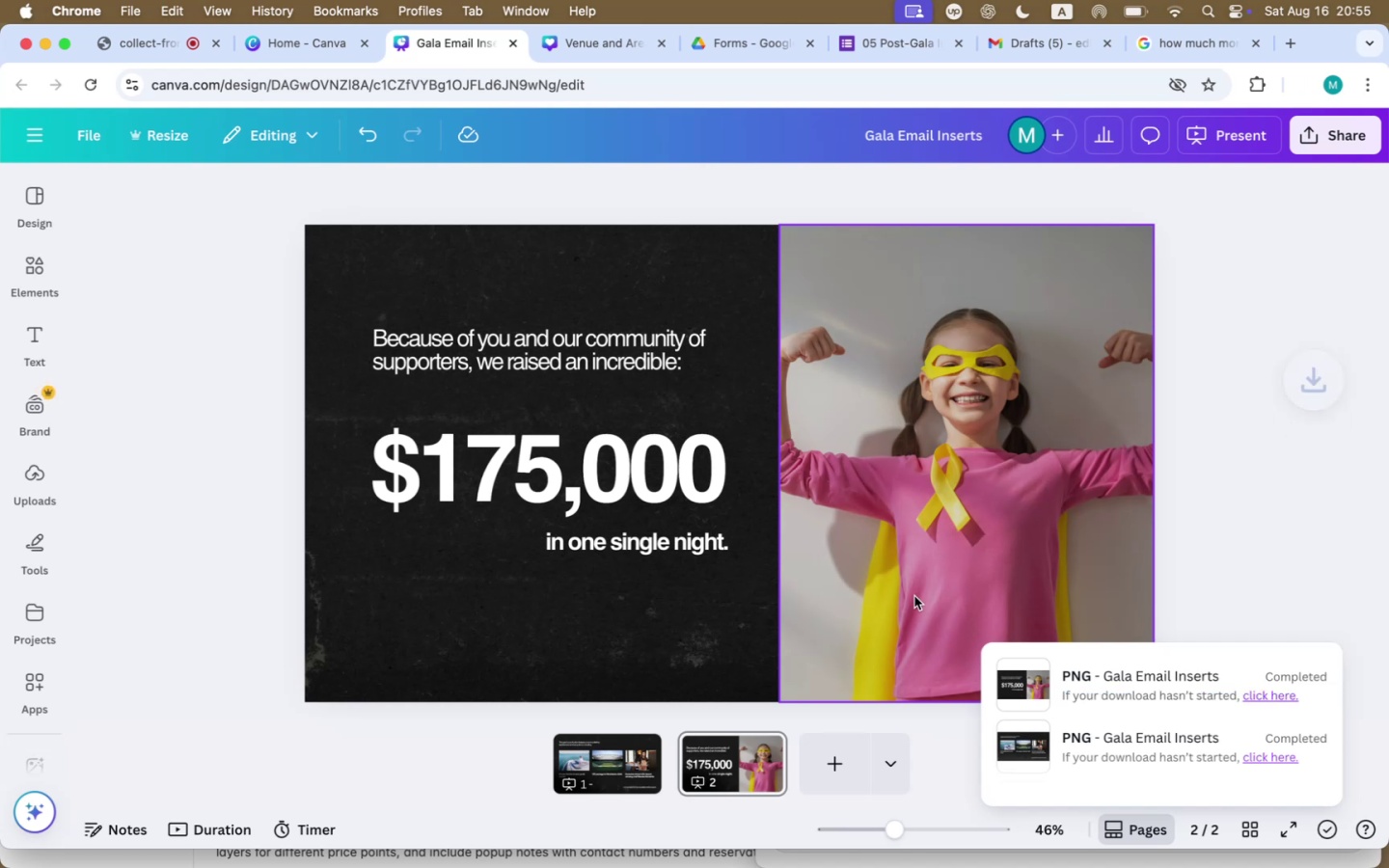 
wait(12.58)
 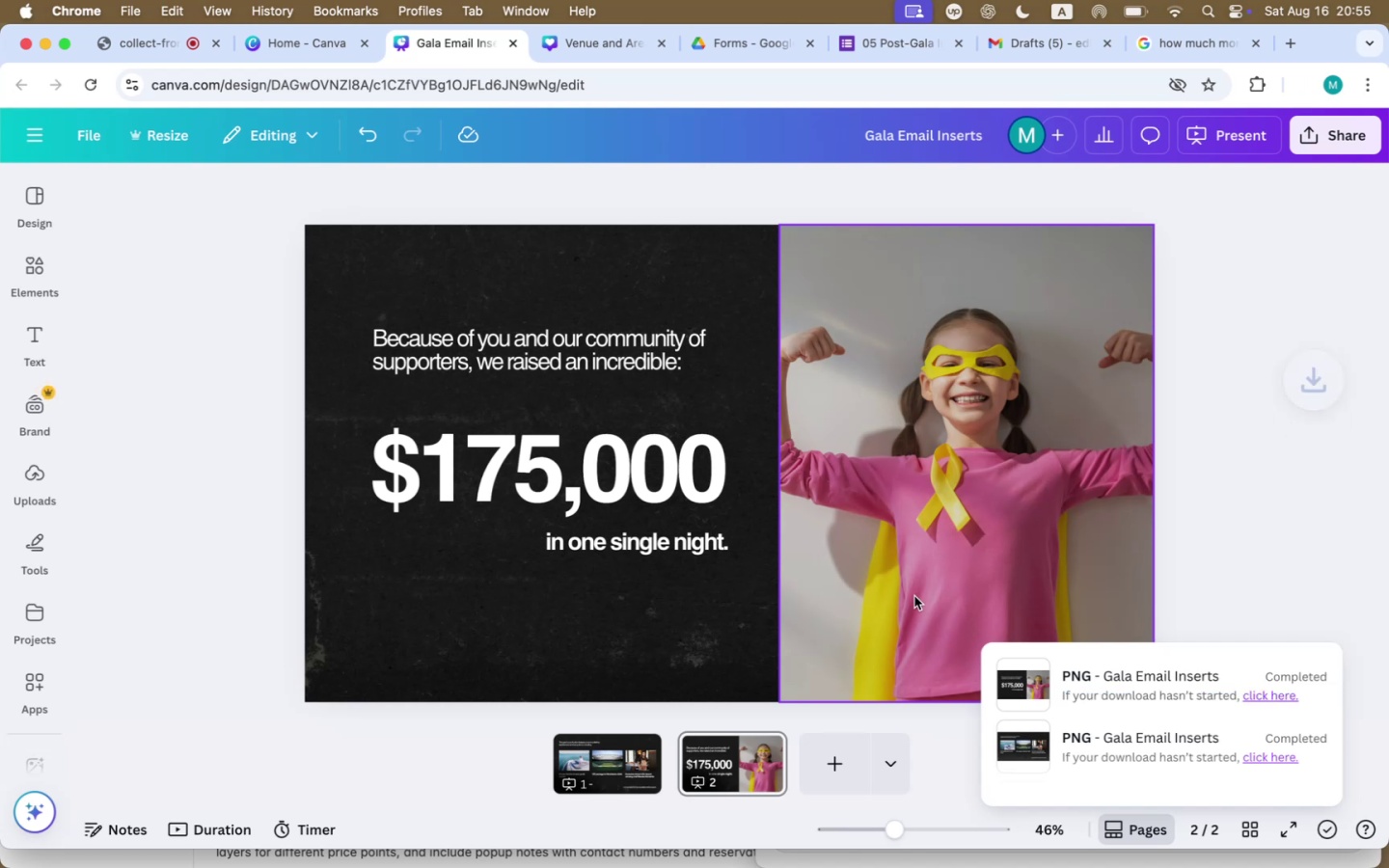 
left_click([776, 697])
 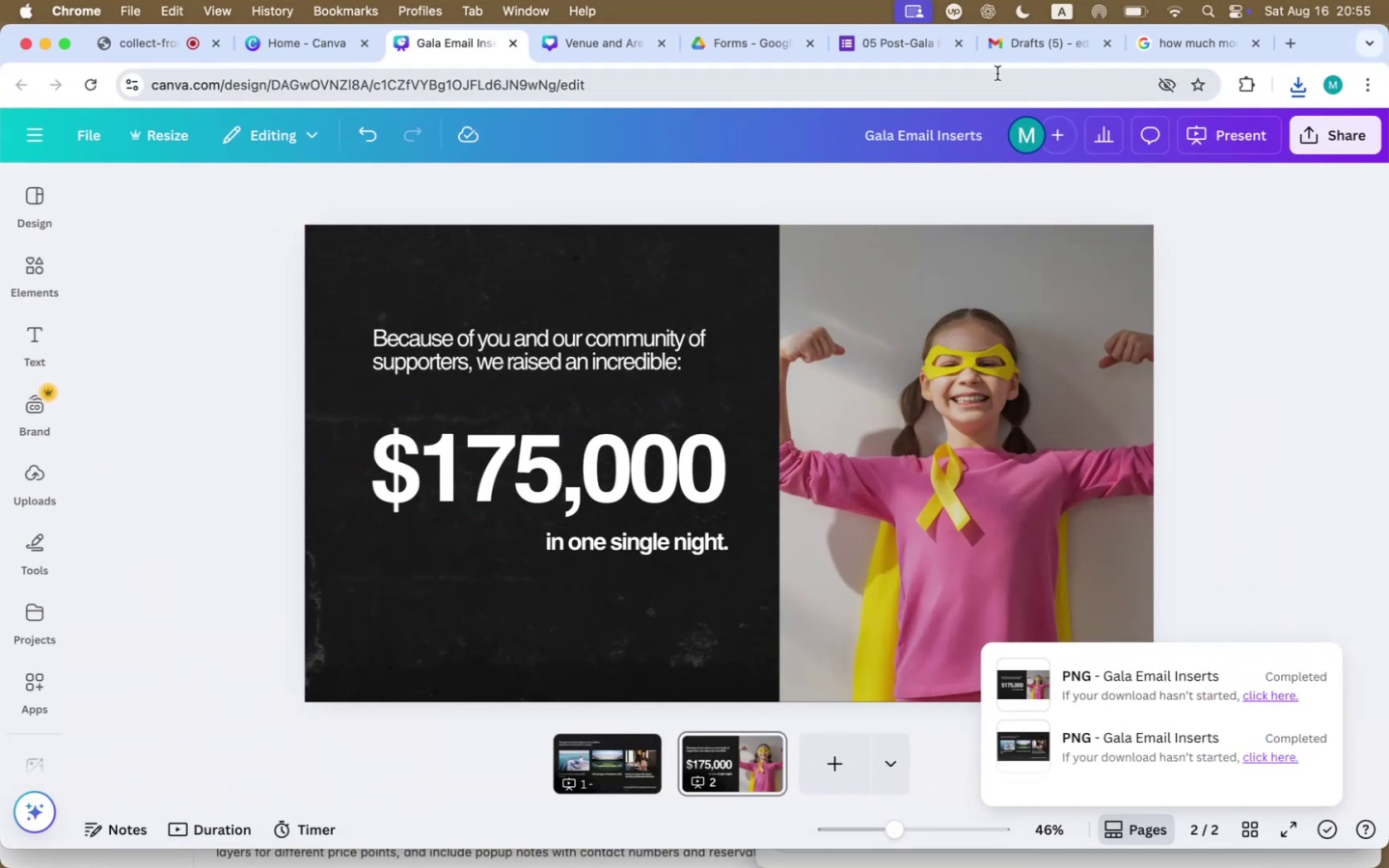 
left_click([1042, 40])
 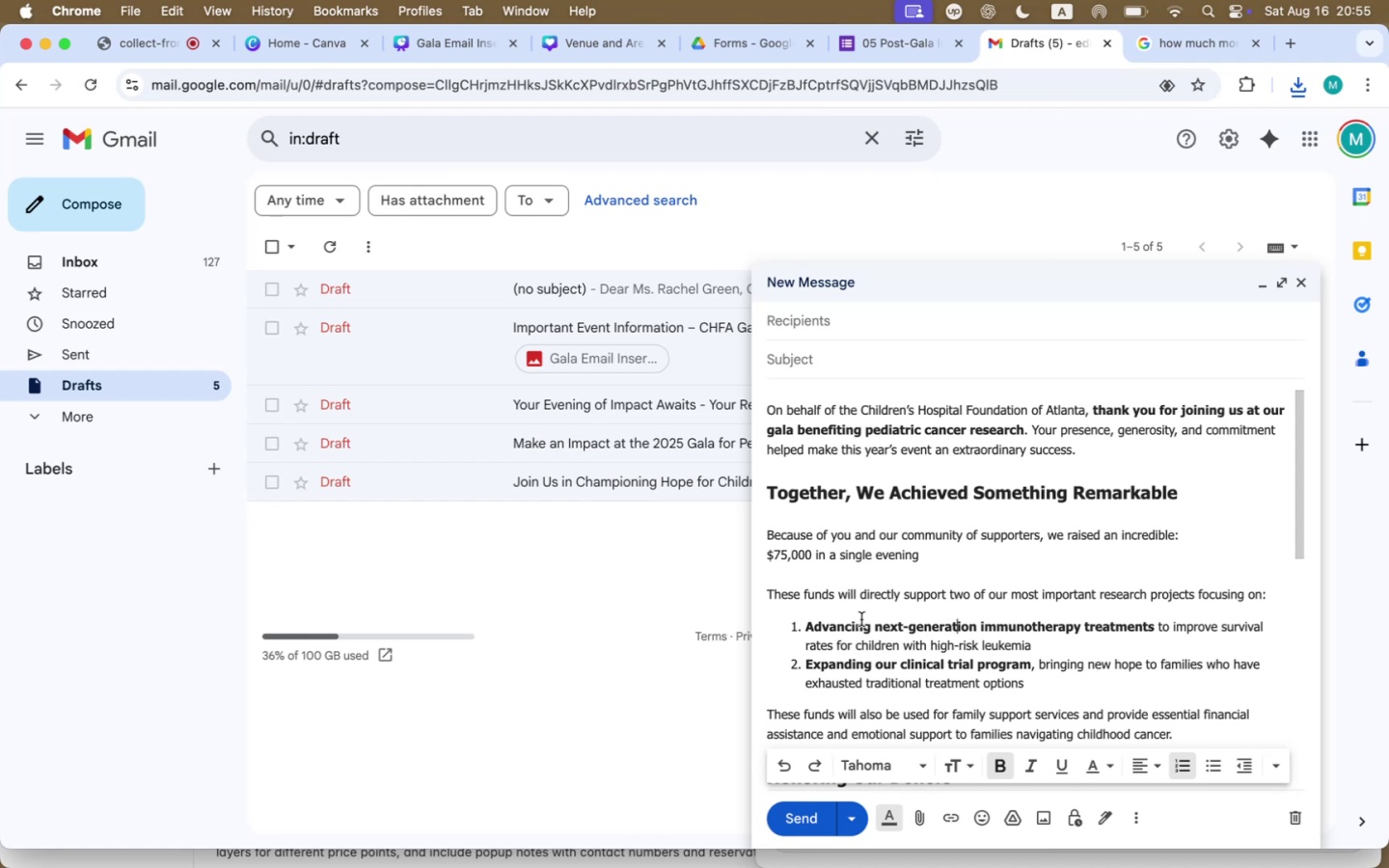 
left_click_drag(start_coordinate=[933, 554], to_coordinate=[755, 538])
 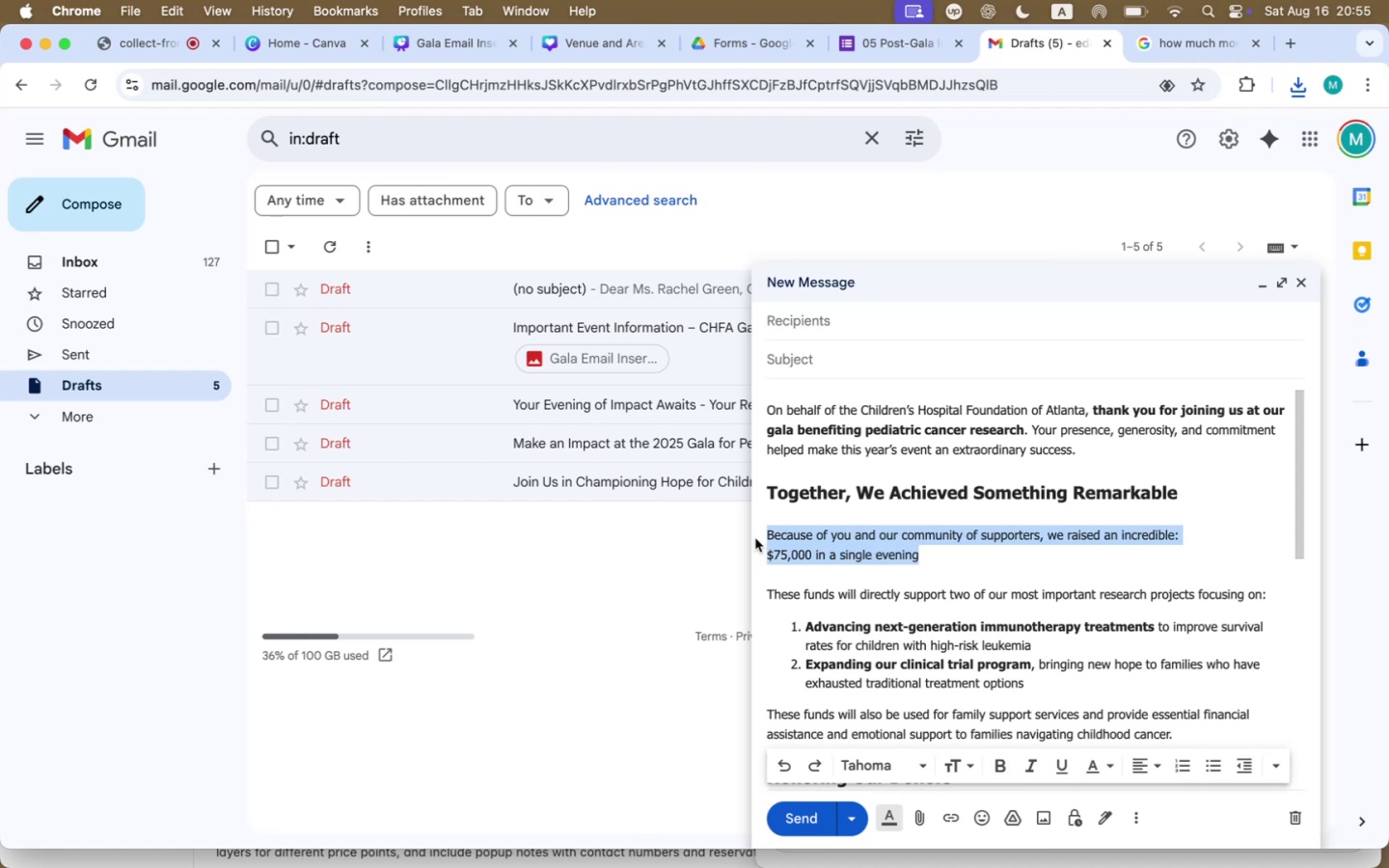 
key(Backspace)
 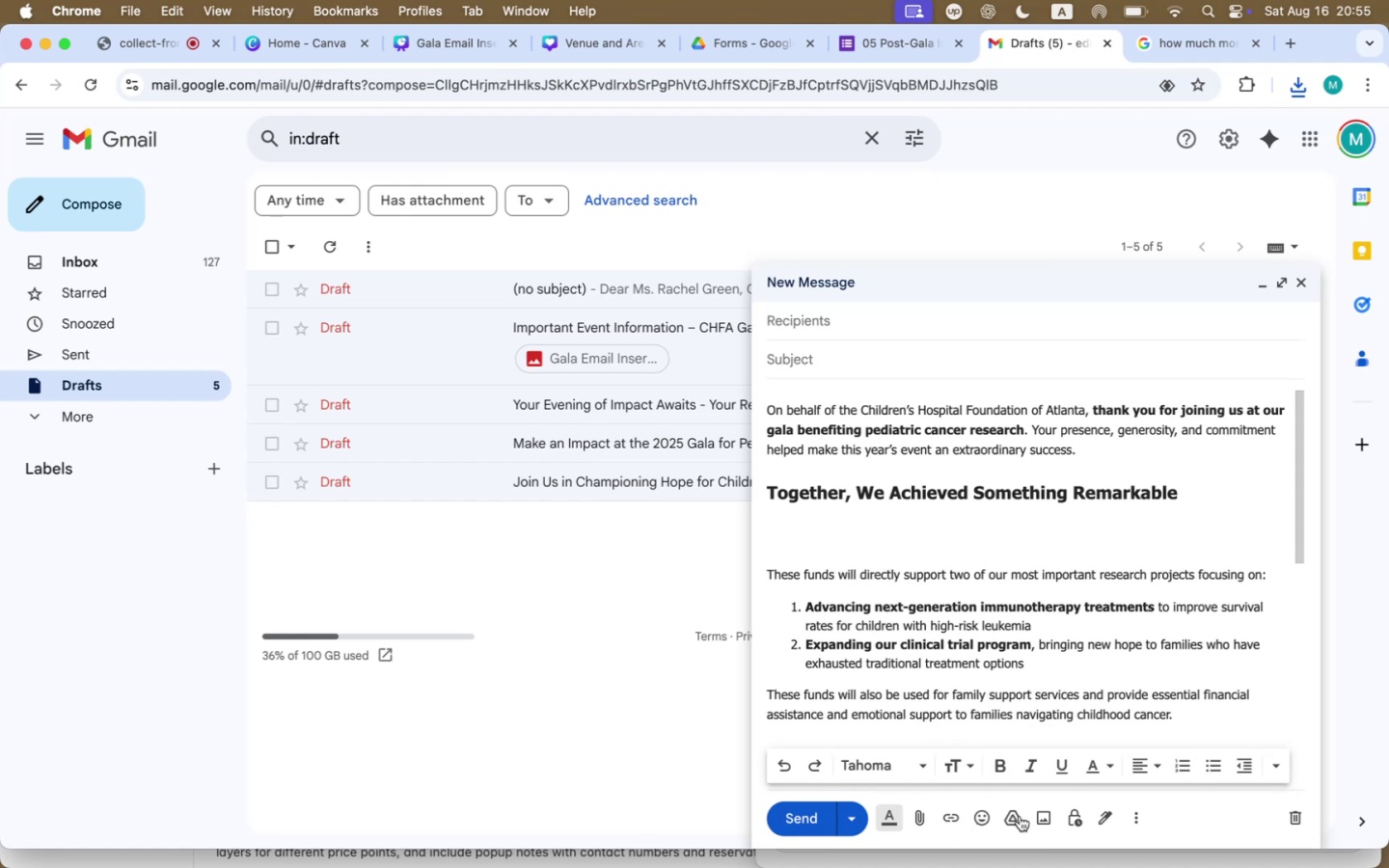 
left_click([1040, 816])
 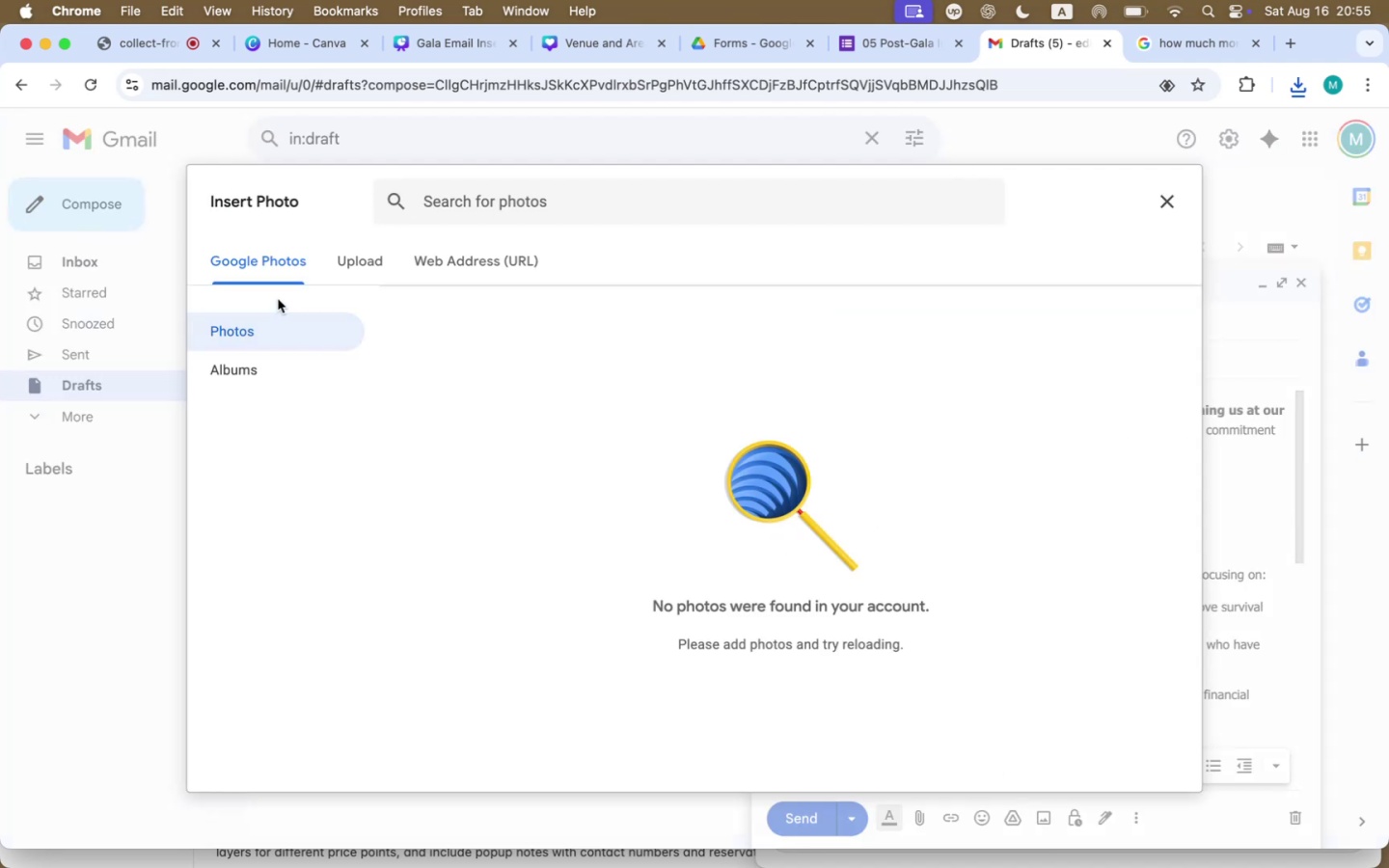 
left_click([383, 261])
 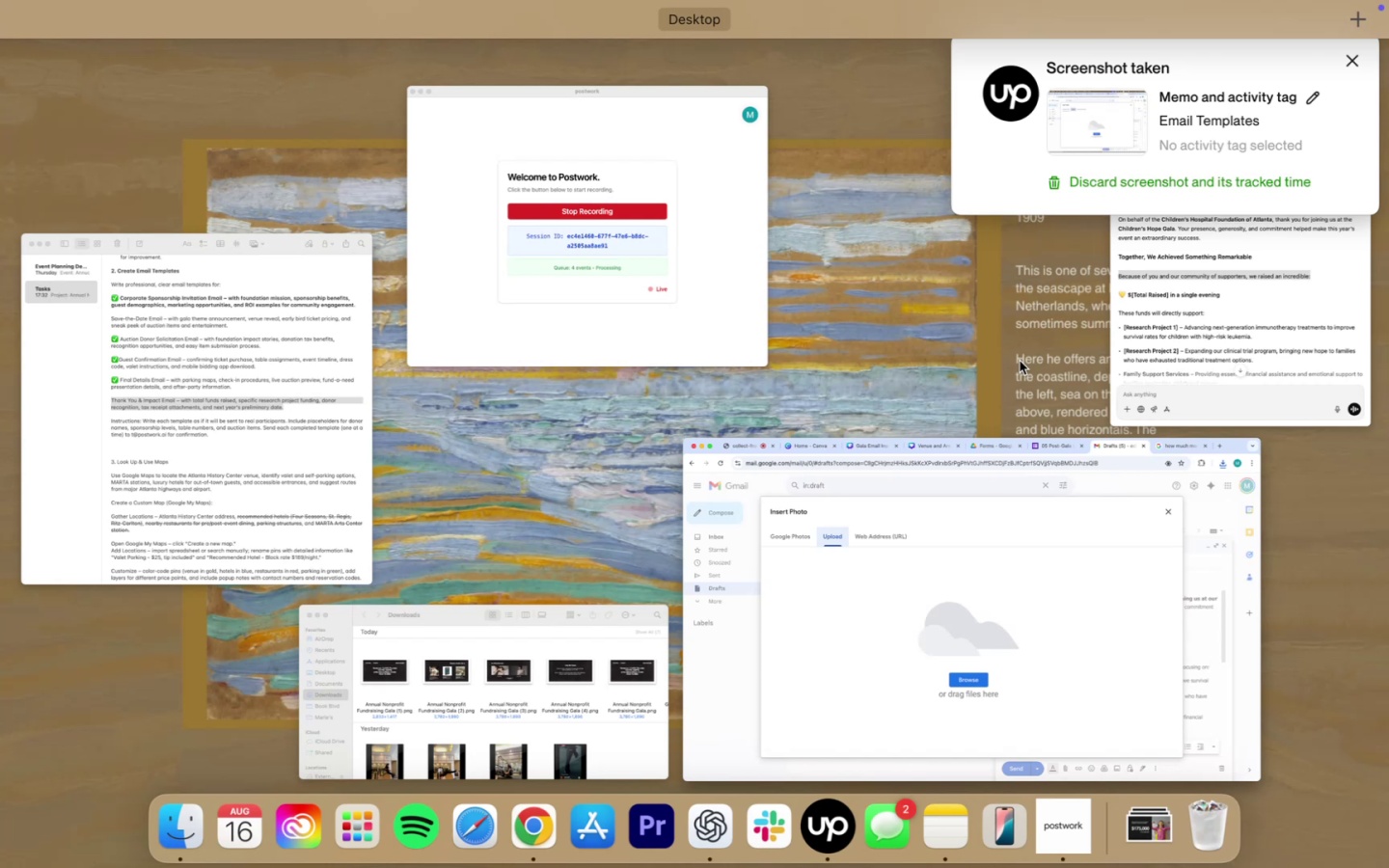 
left_click([1201, 296])
 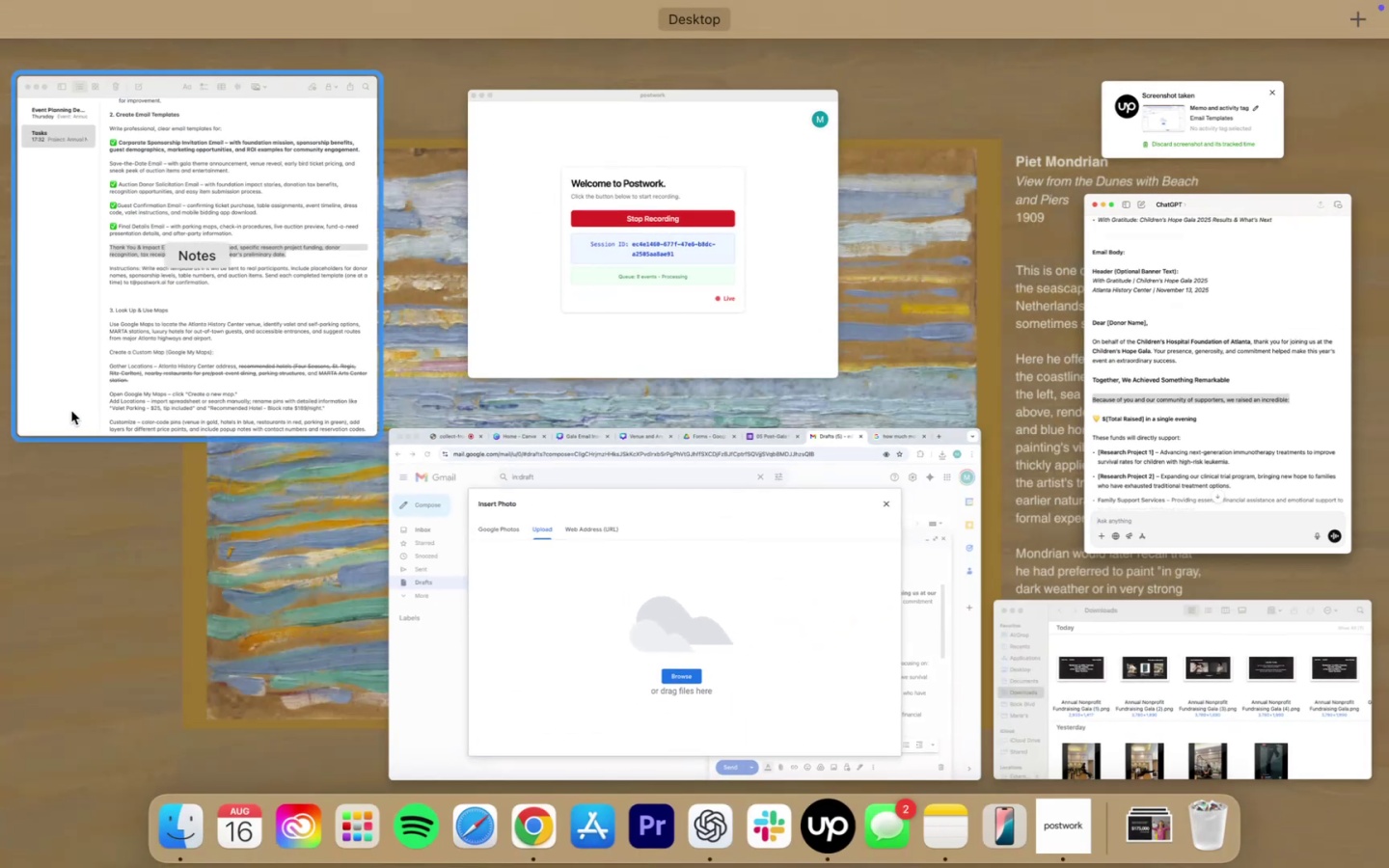 
left_click([1209, 696])
 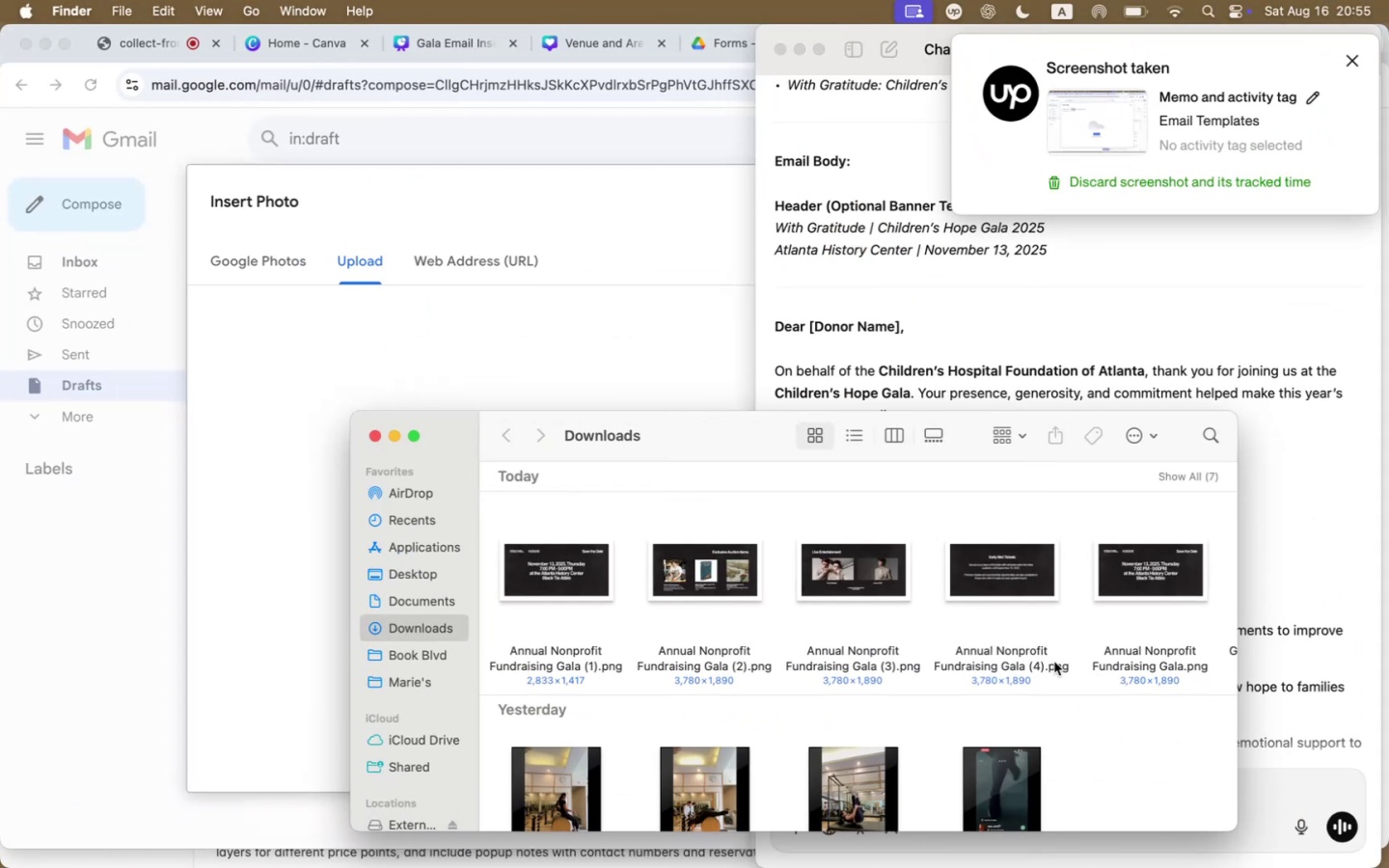 
scroll: coordinate [977, 614], scroll_direction: up, amount: 18.0
 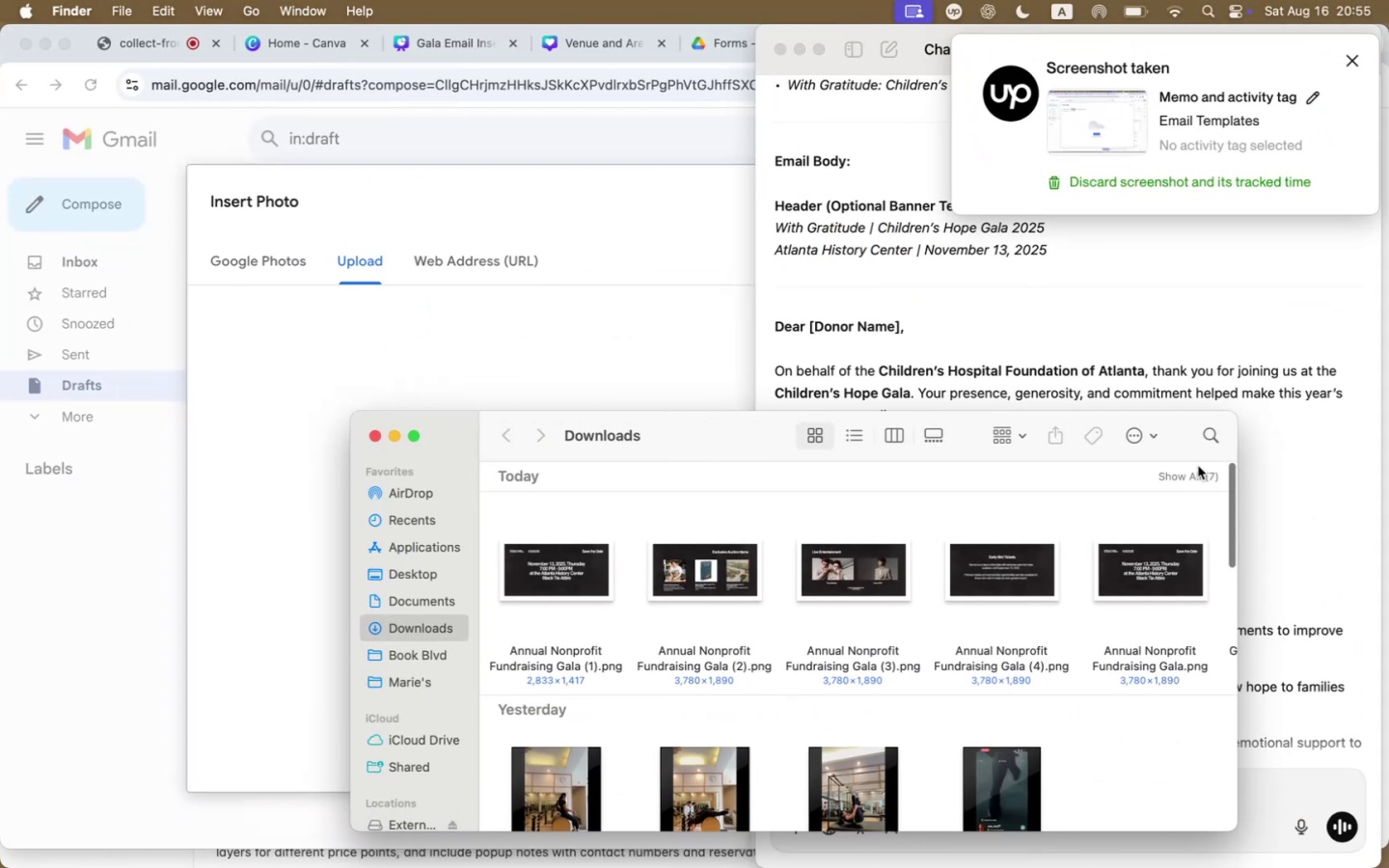 
left_click([1192, 477])
 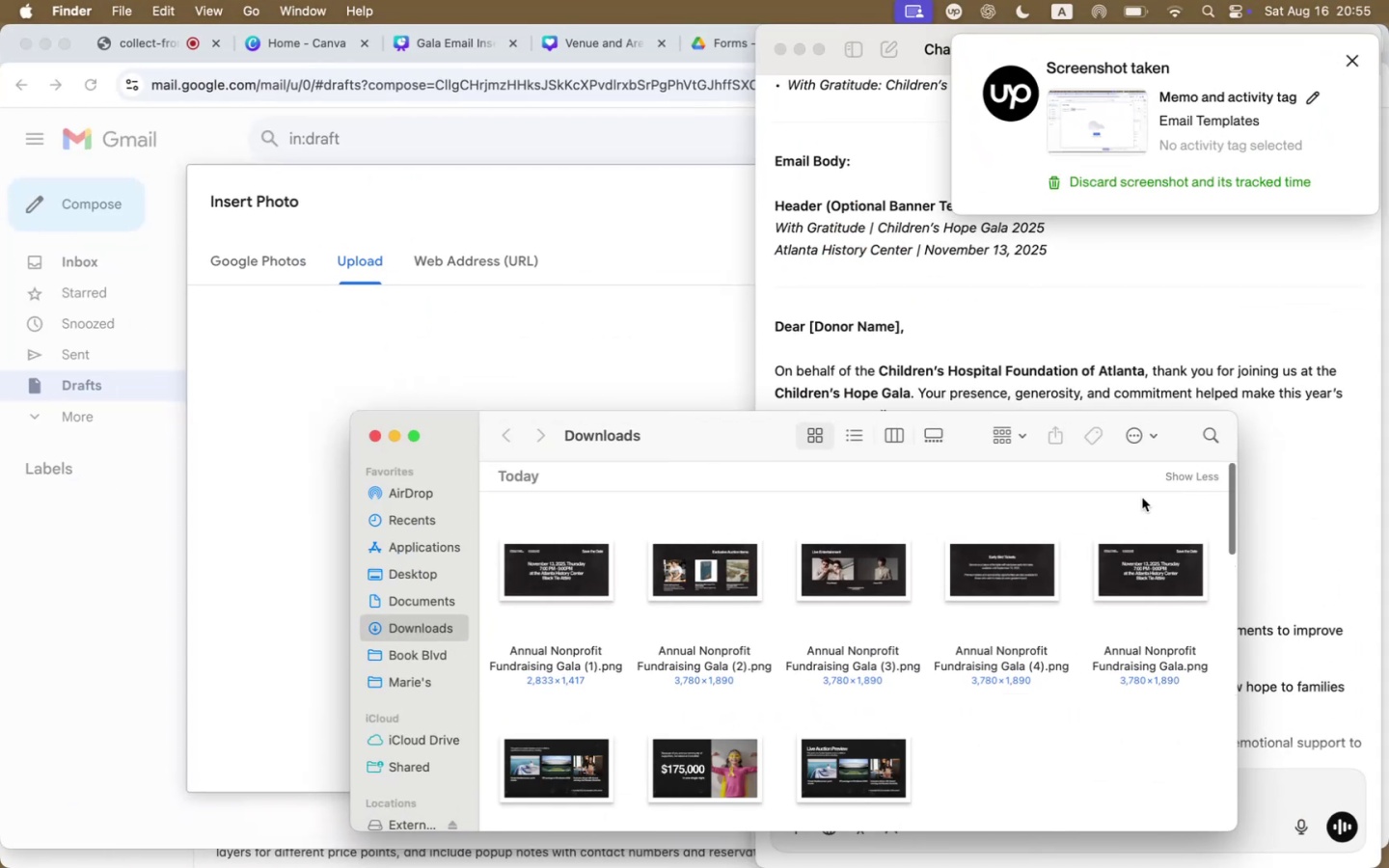 
scroll: coordinate [970, 619], scroll_direction: down, amount: 10.0
 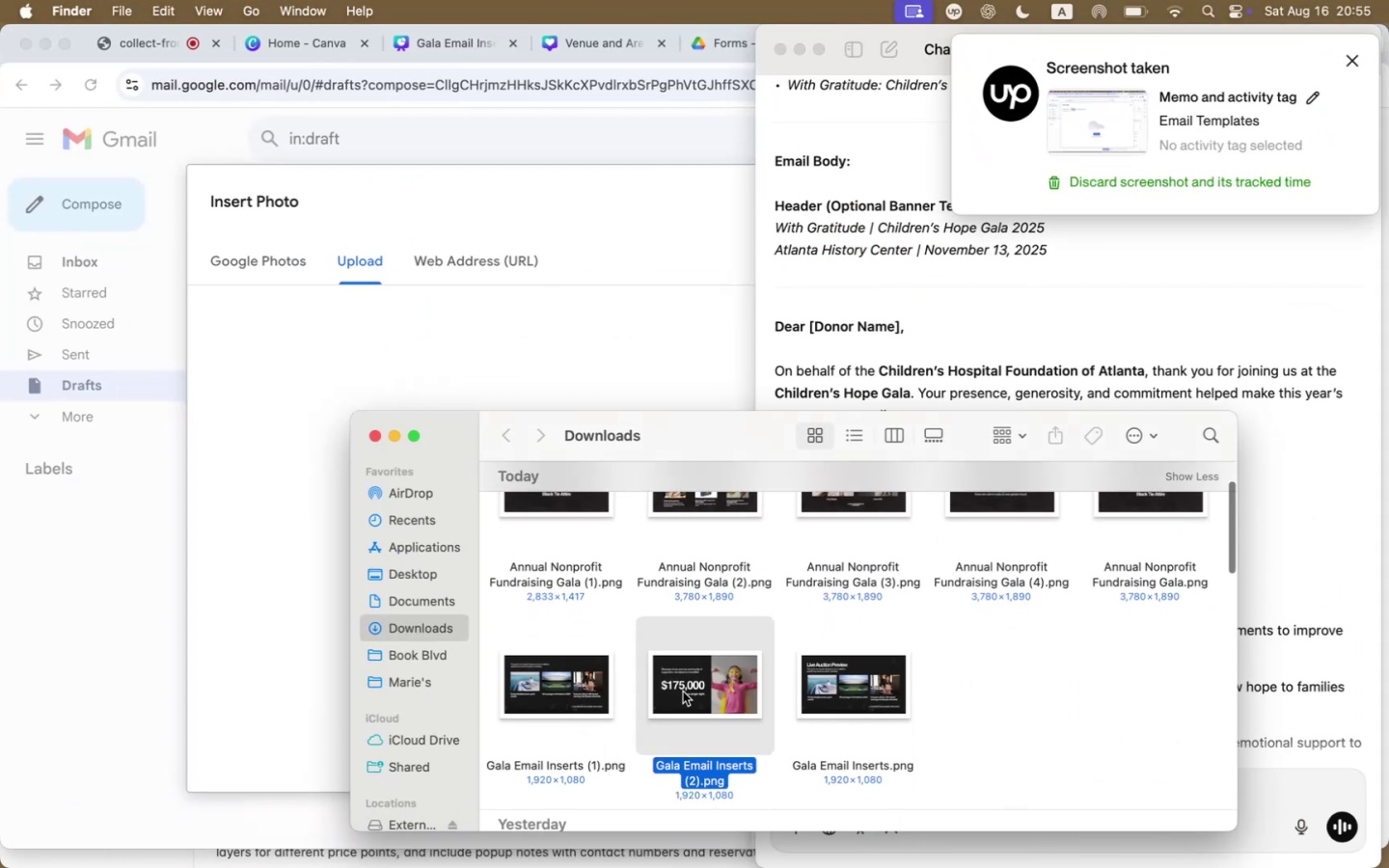 
left_click_drag(start_coordinate=[690, 693], to_coordinate=[466, 339])
 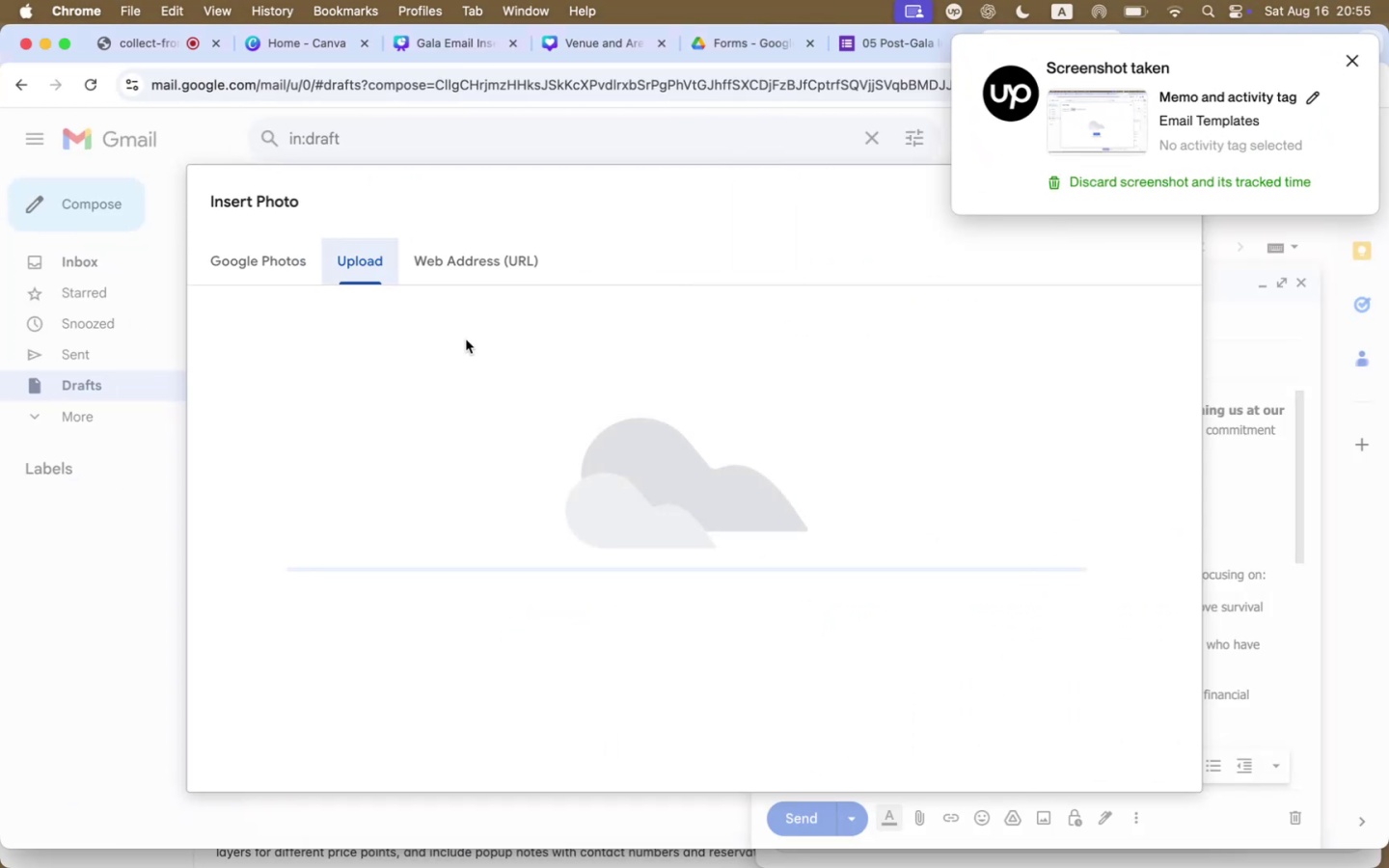 
mouse_move([534, 442])
 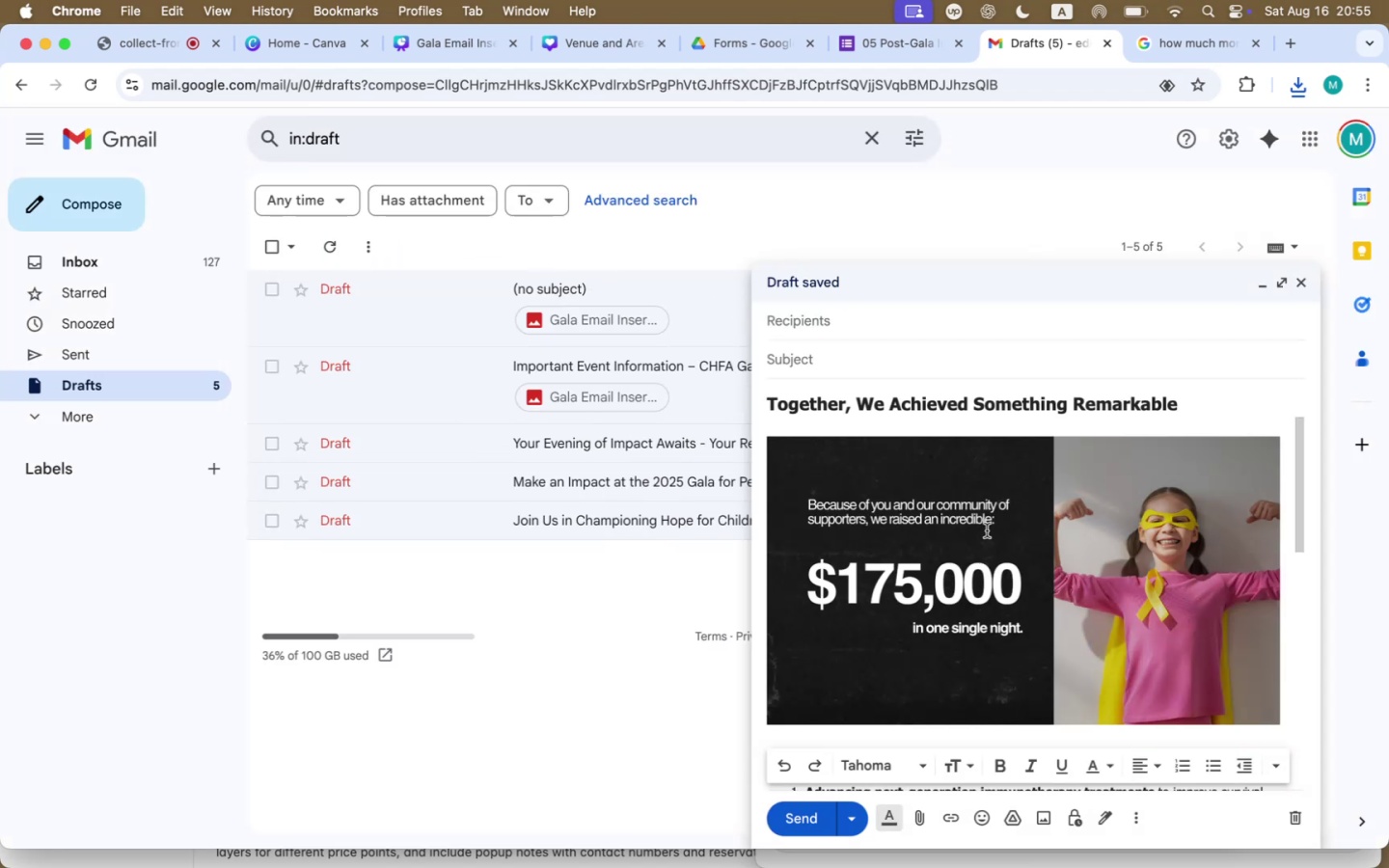 
scroll: coordinate [968, 529], scroll_direction: up, amount: 30.0
 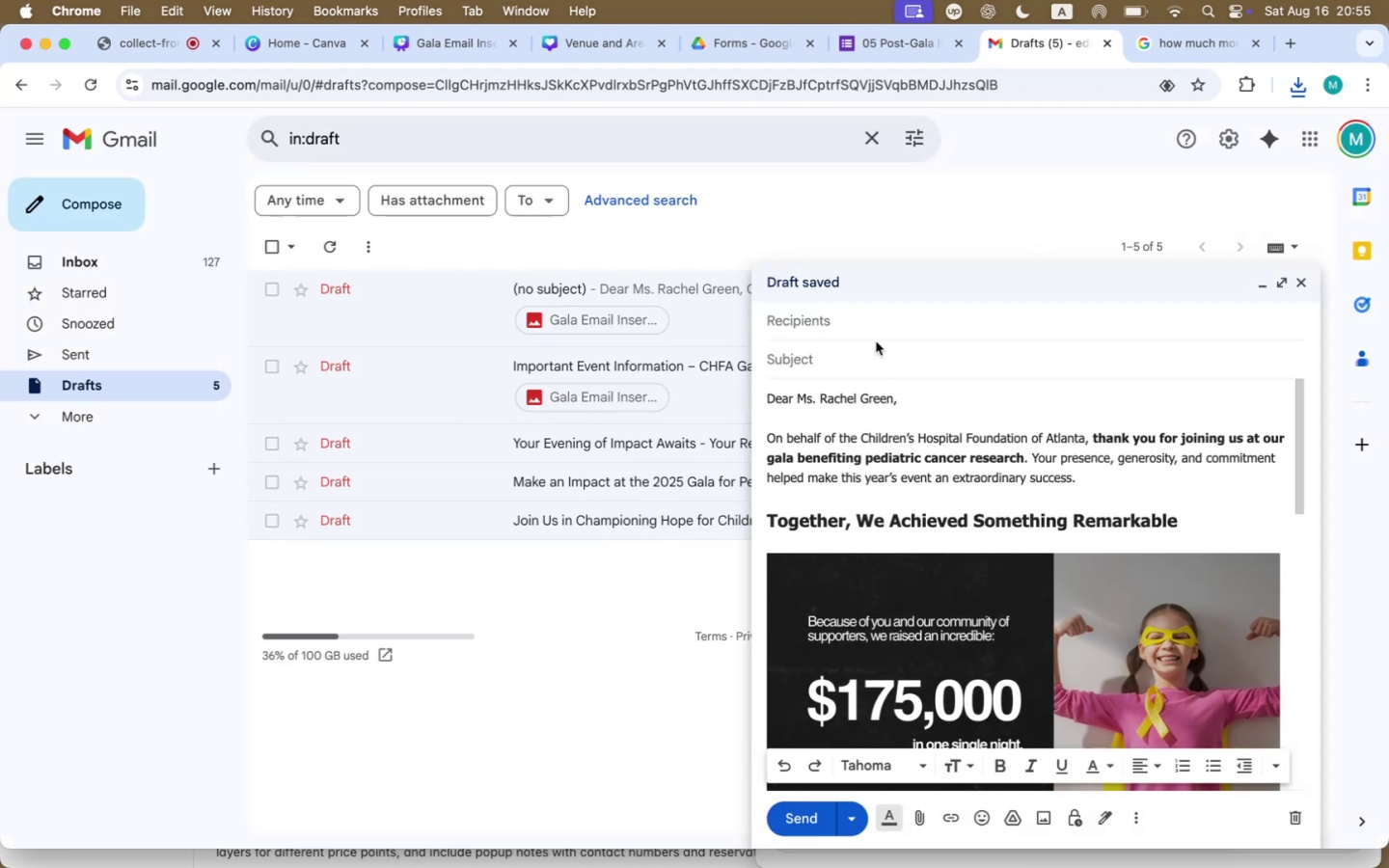 
left_click([876, 323])
 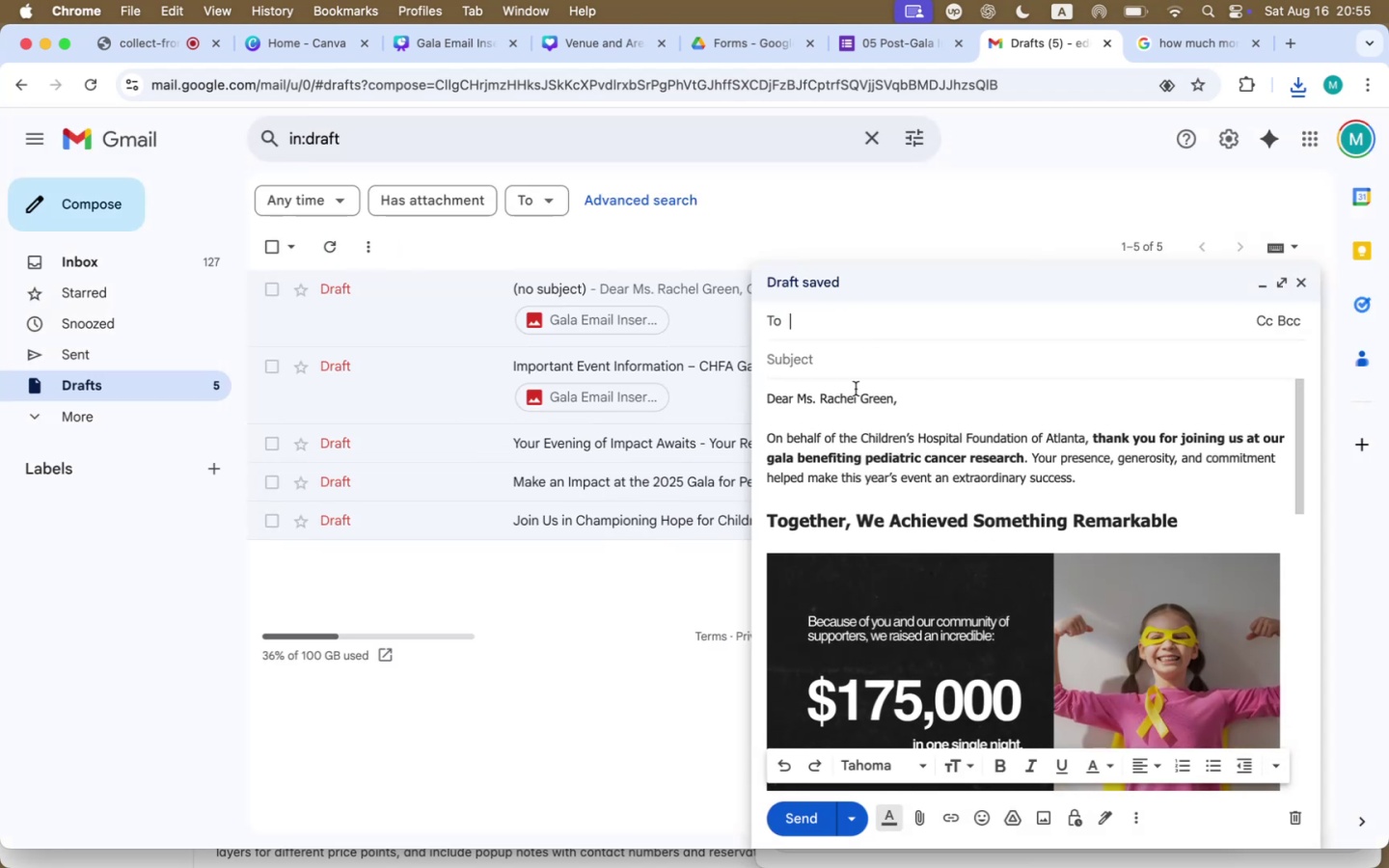 
left_click([840, 357])
 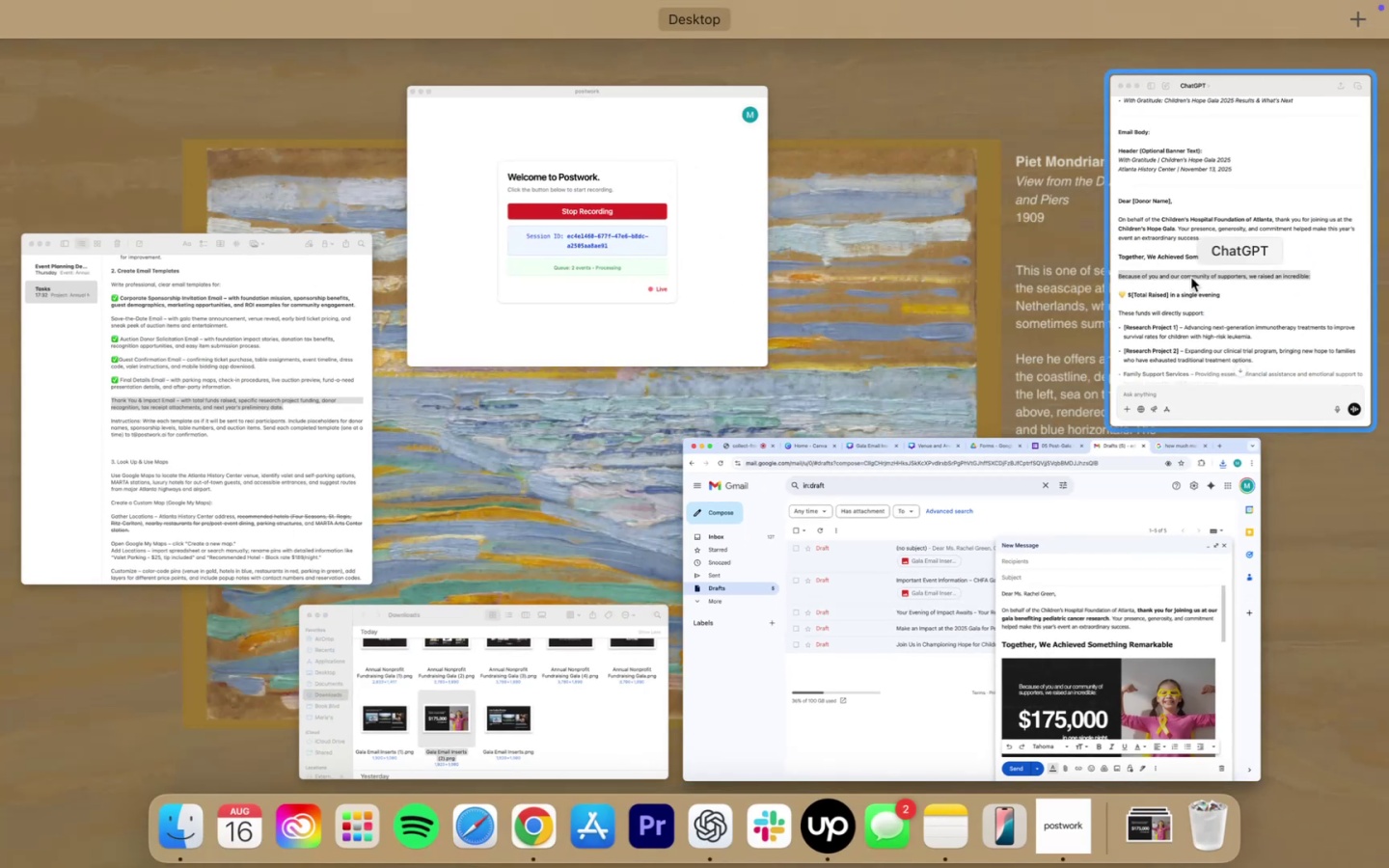 
scroll: coordinate [1050, 457], scroll_direction: up, amount: 34.0
 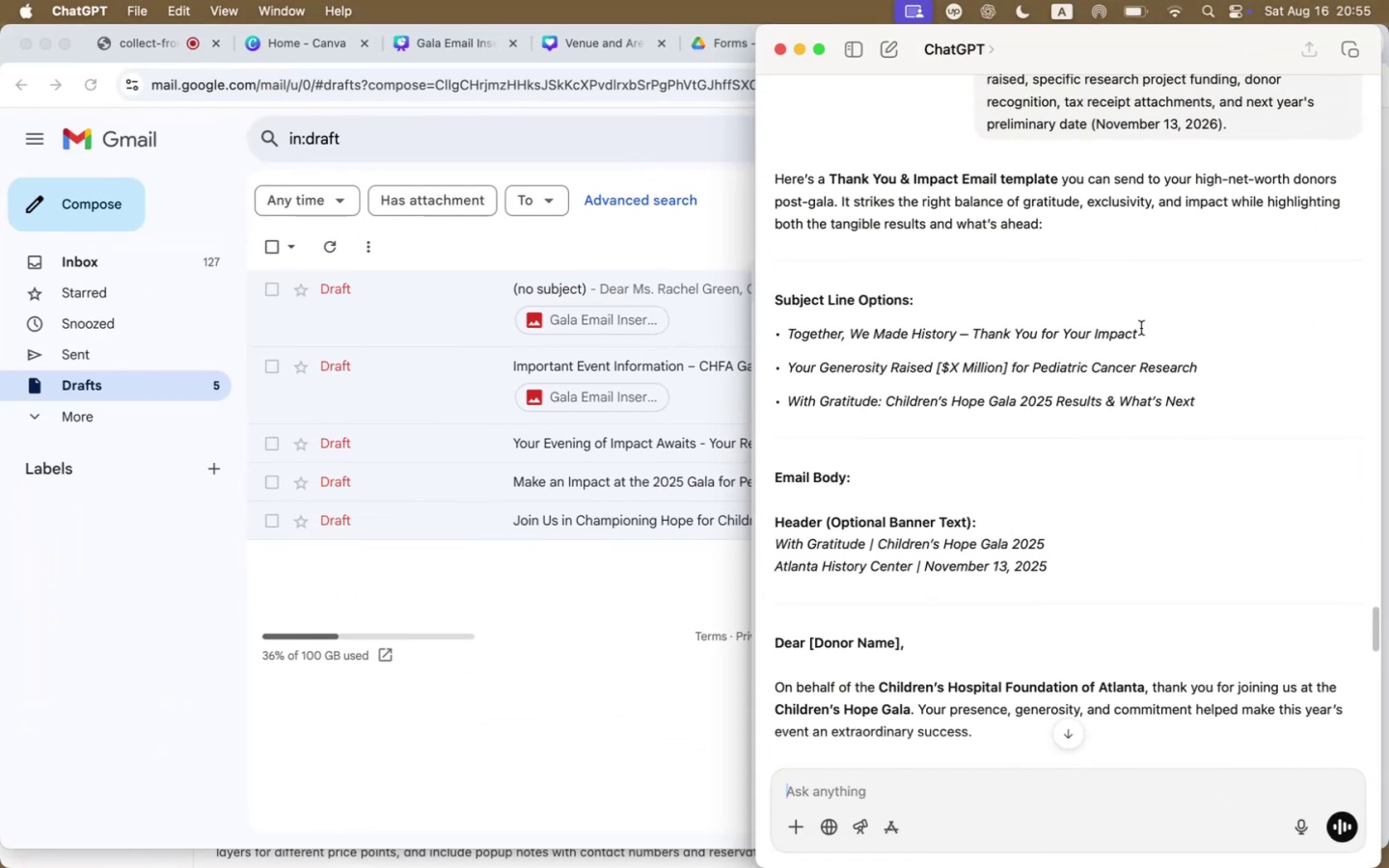 
left_click_drag(start_coordinate=[1147, 331], to_coordinate=[787, 333])
 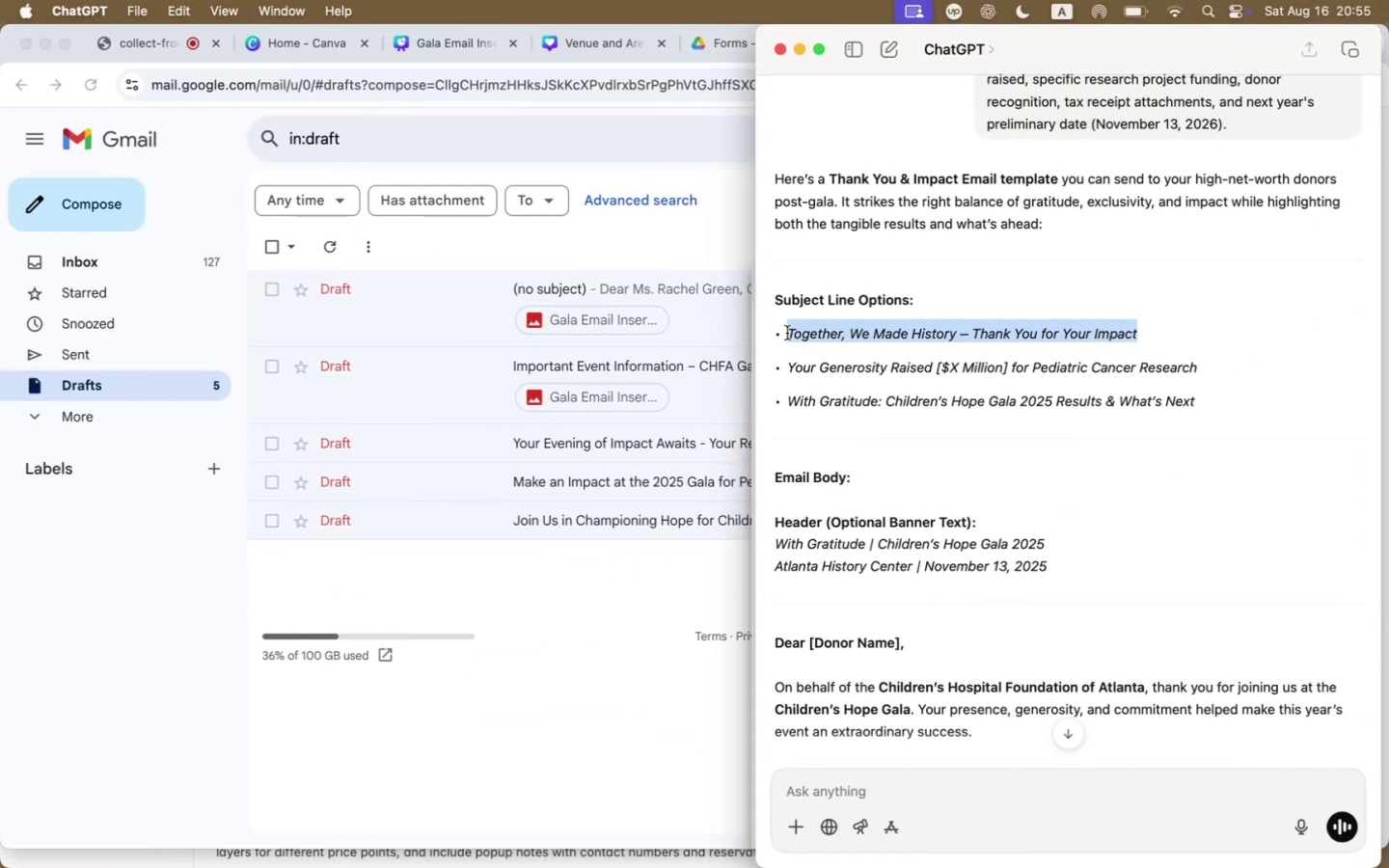 
key(Meta+C)
 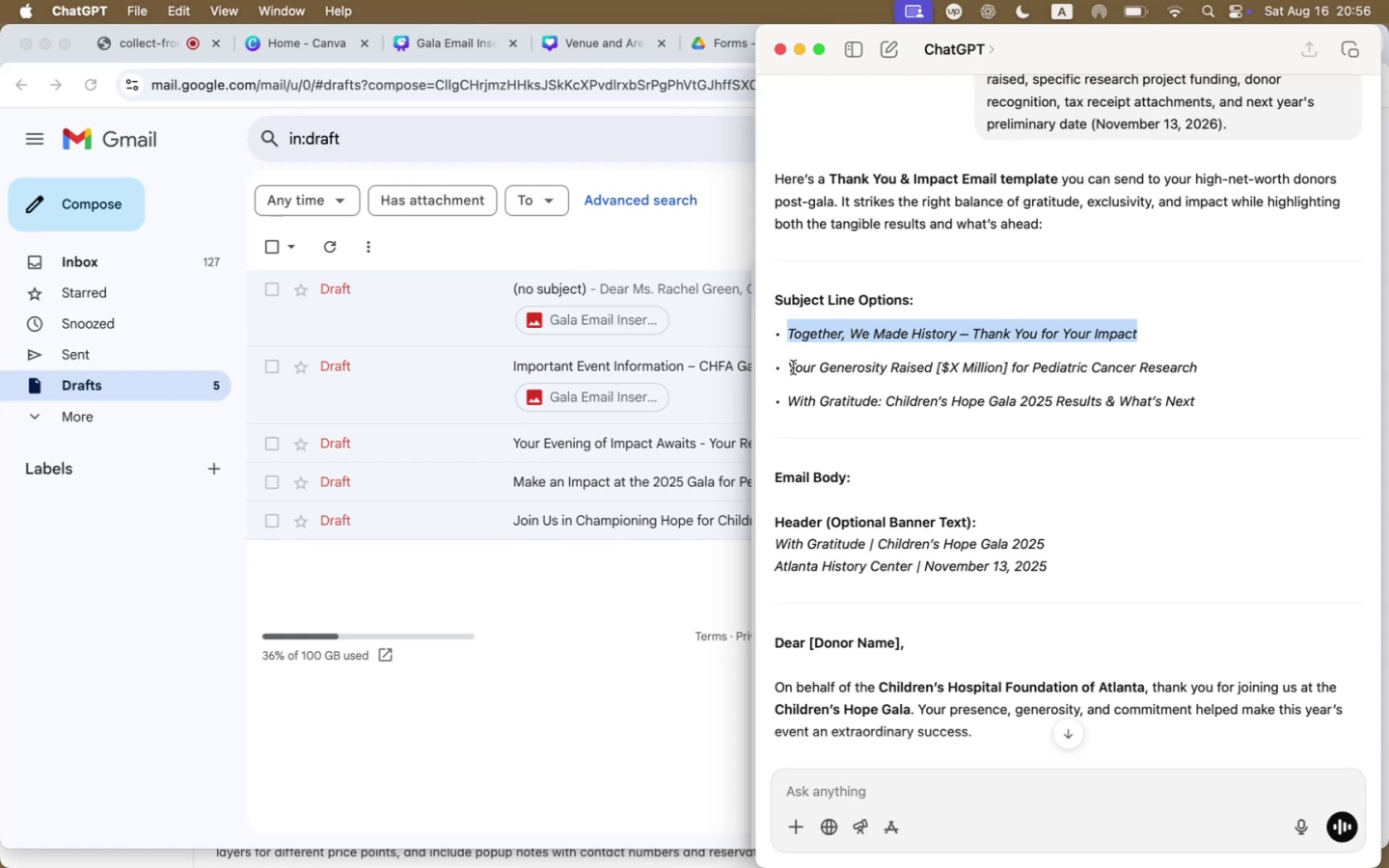 
wait(16.25)
 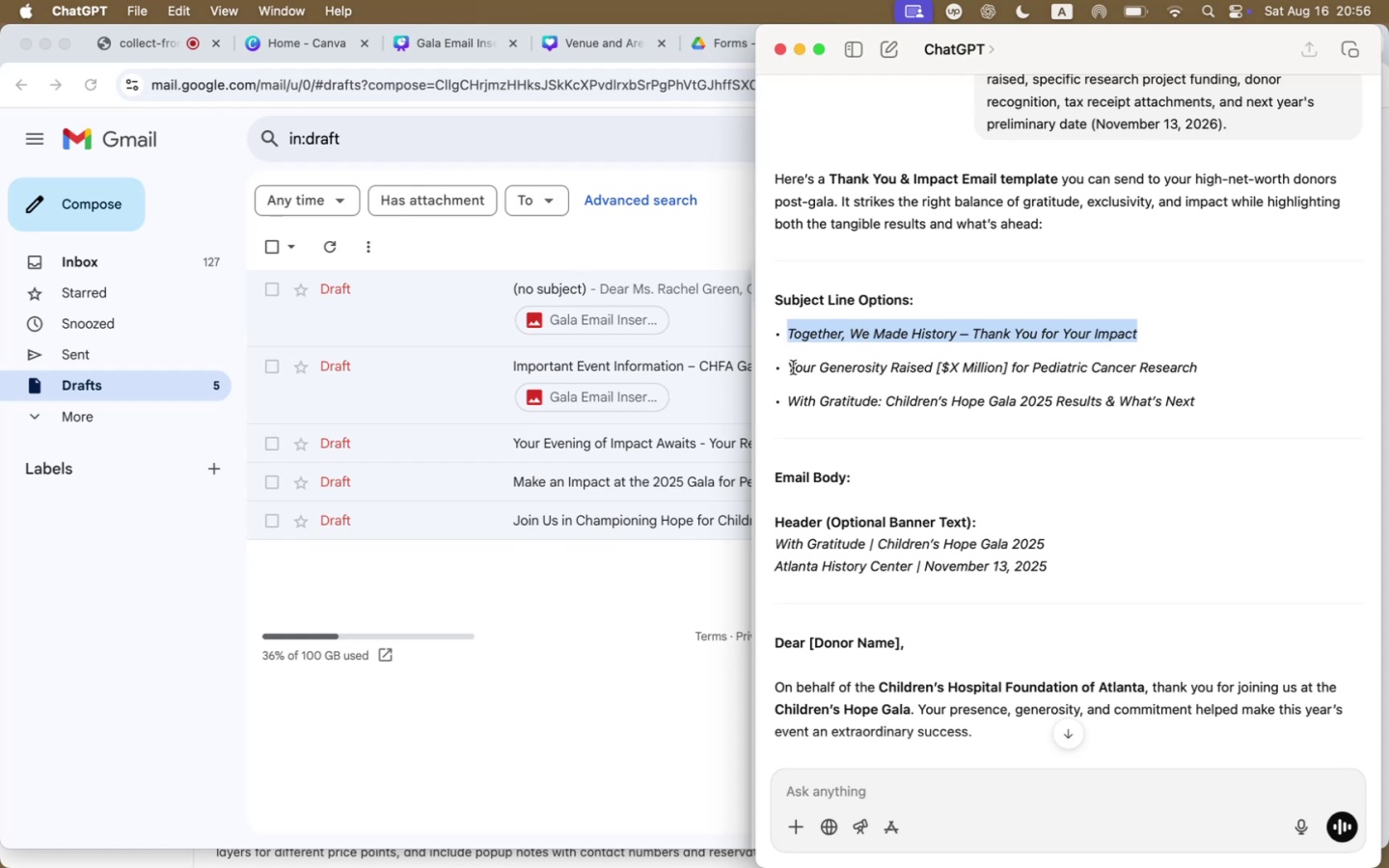 
left_click([560, 249])
 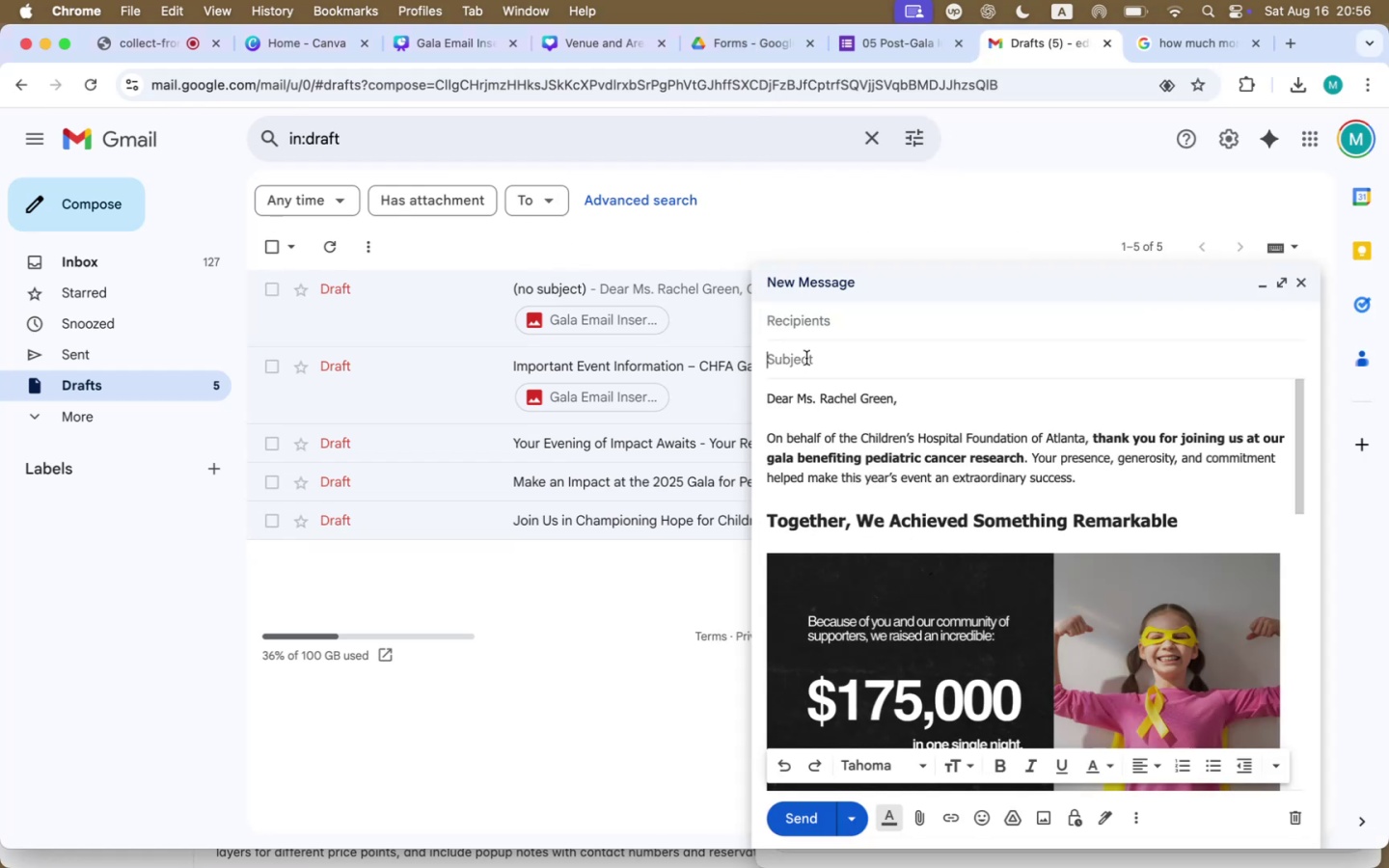 
key(Meta+CommandLeft)
 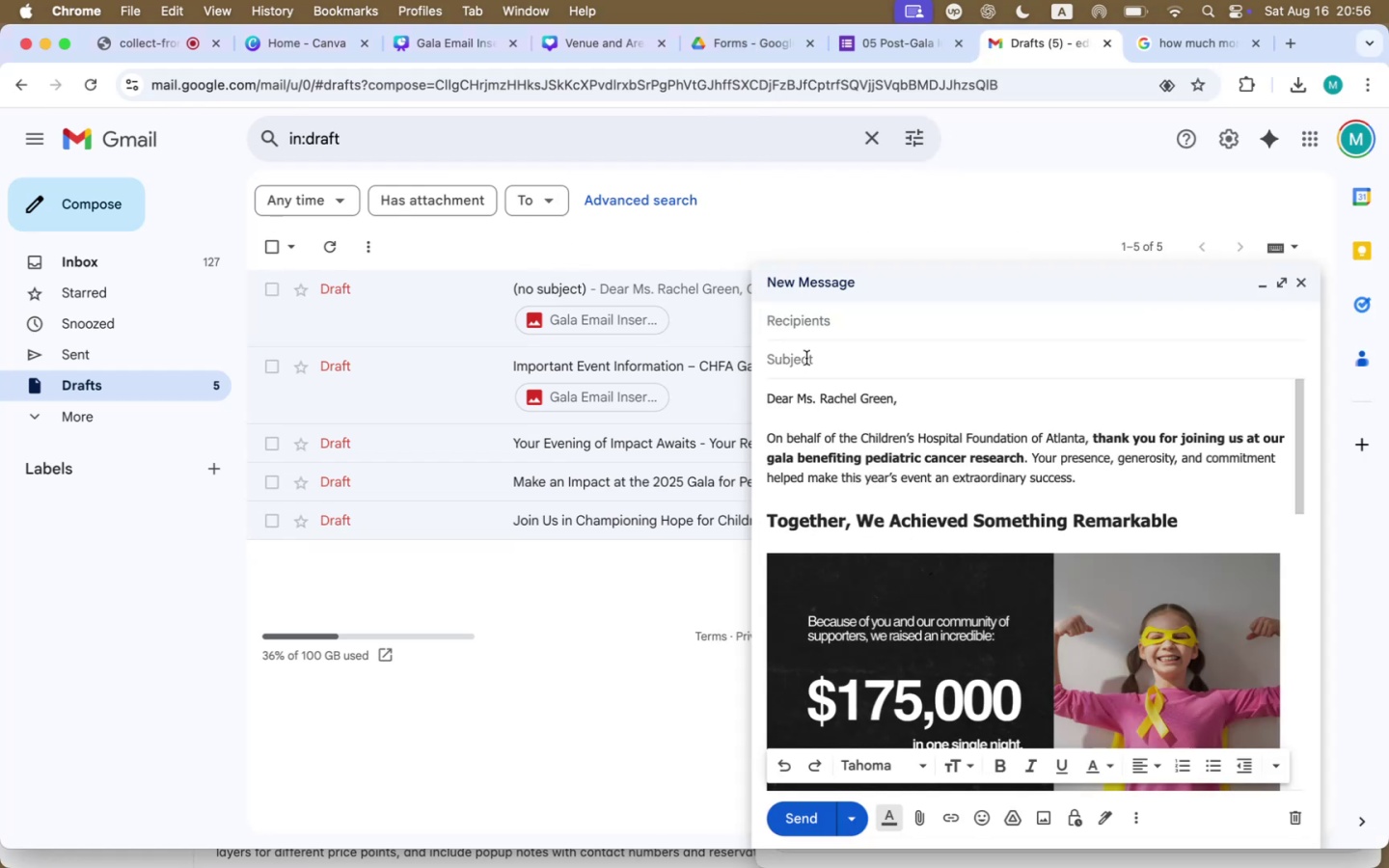 
key(Meta+V)
 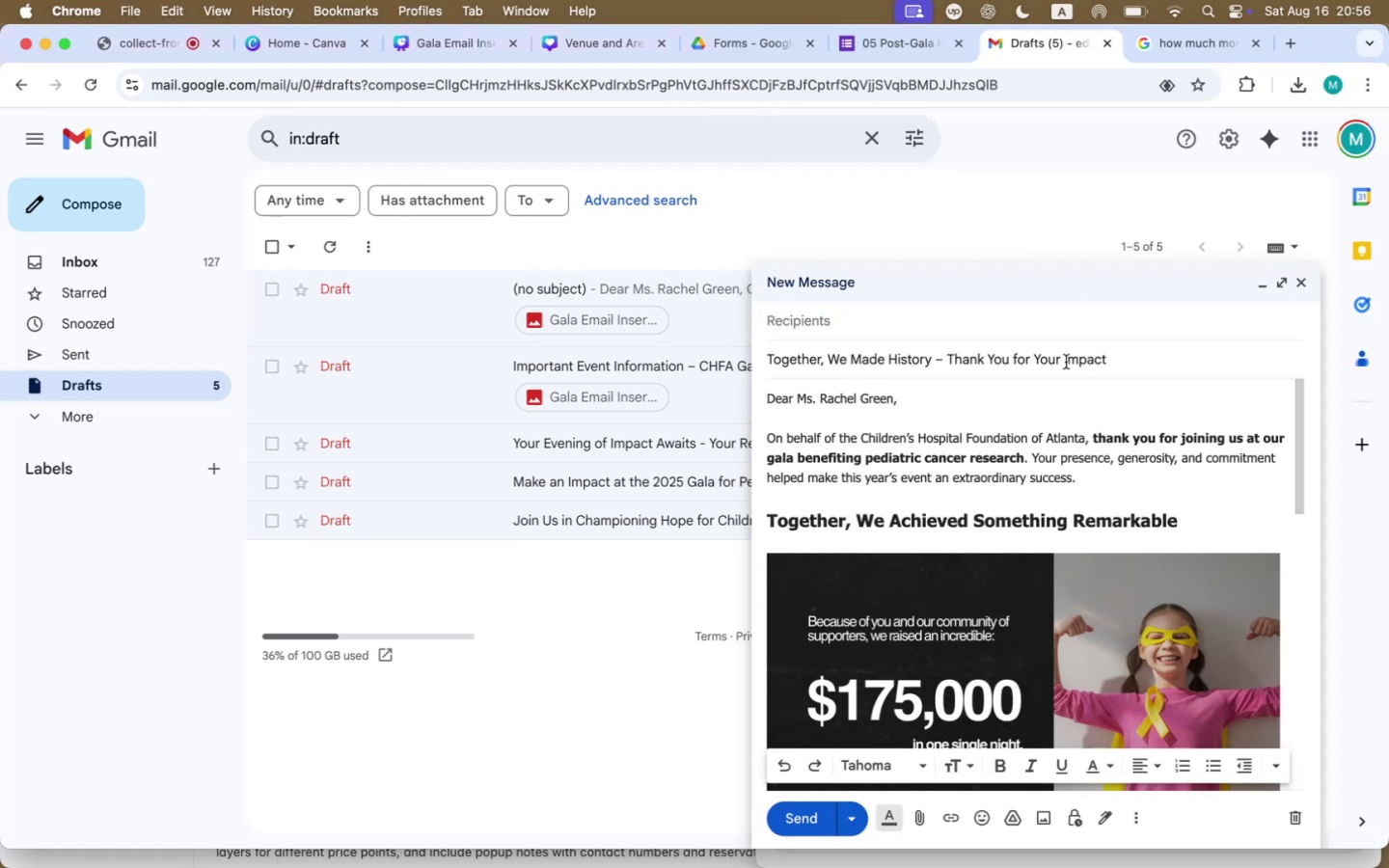 
double_click([1092, 359])
 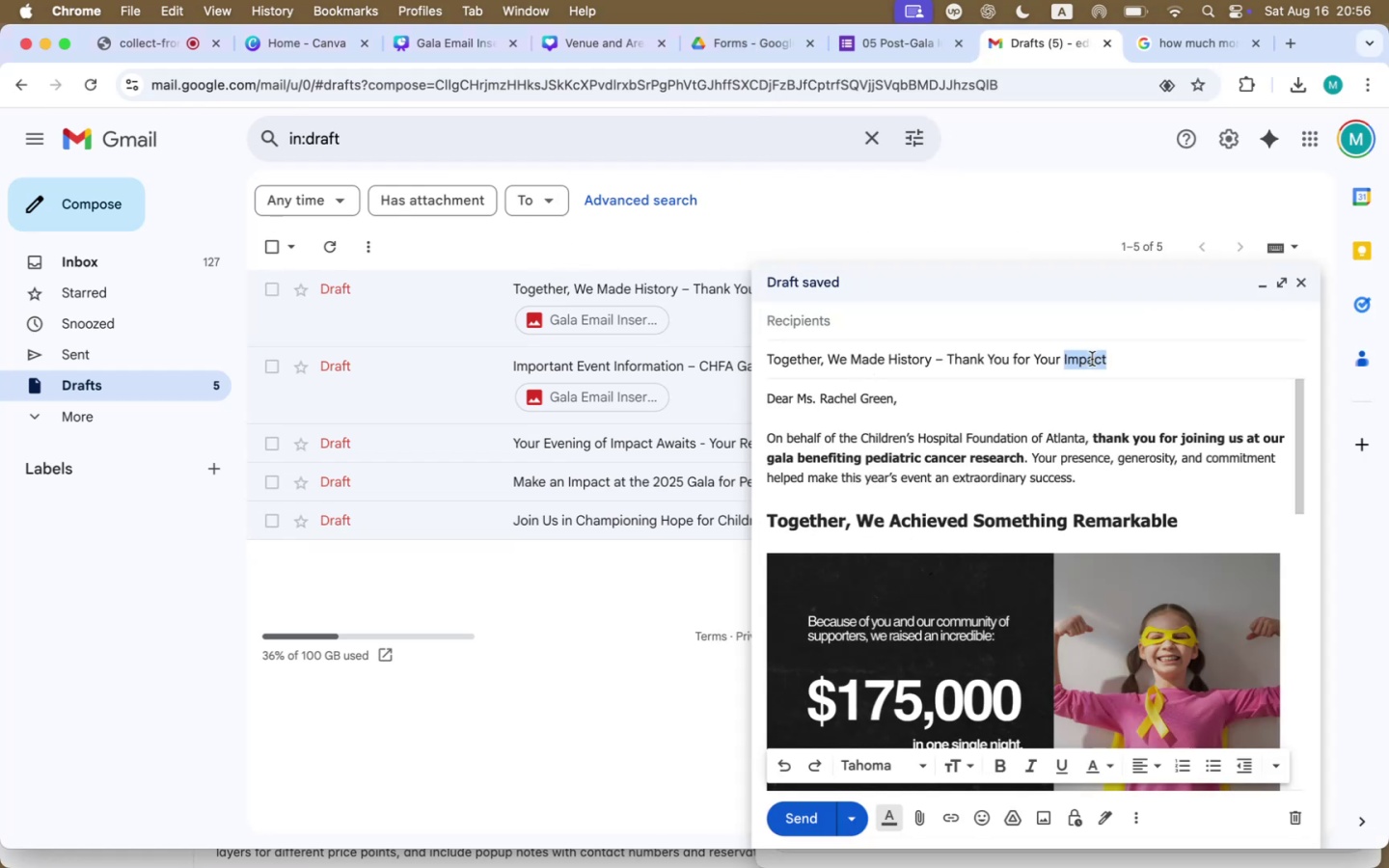 
type(Generosity)
 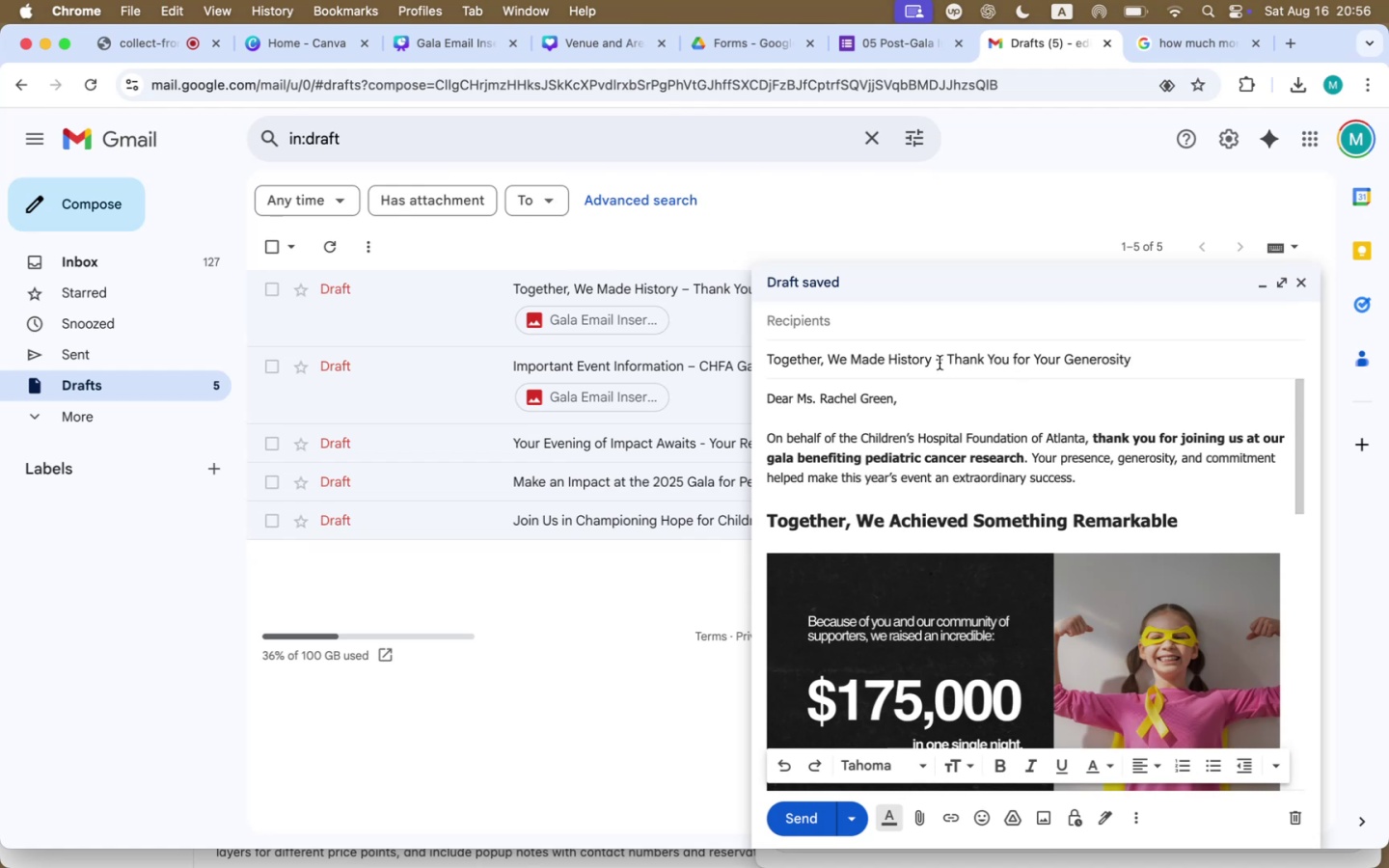 
left_click([943, 358])
 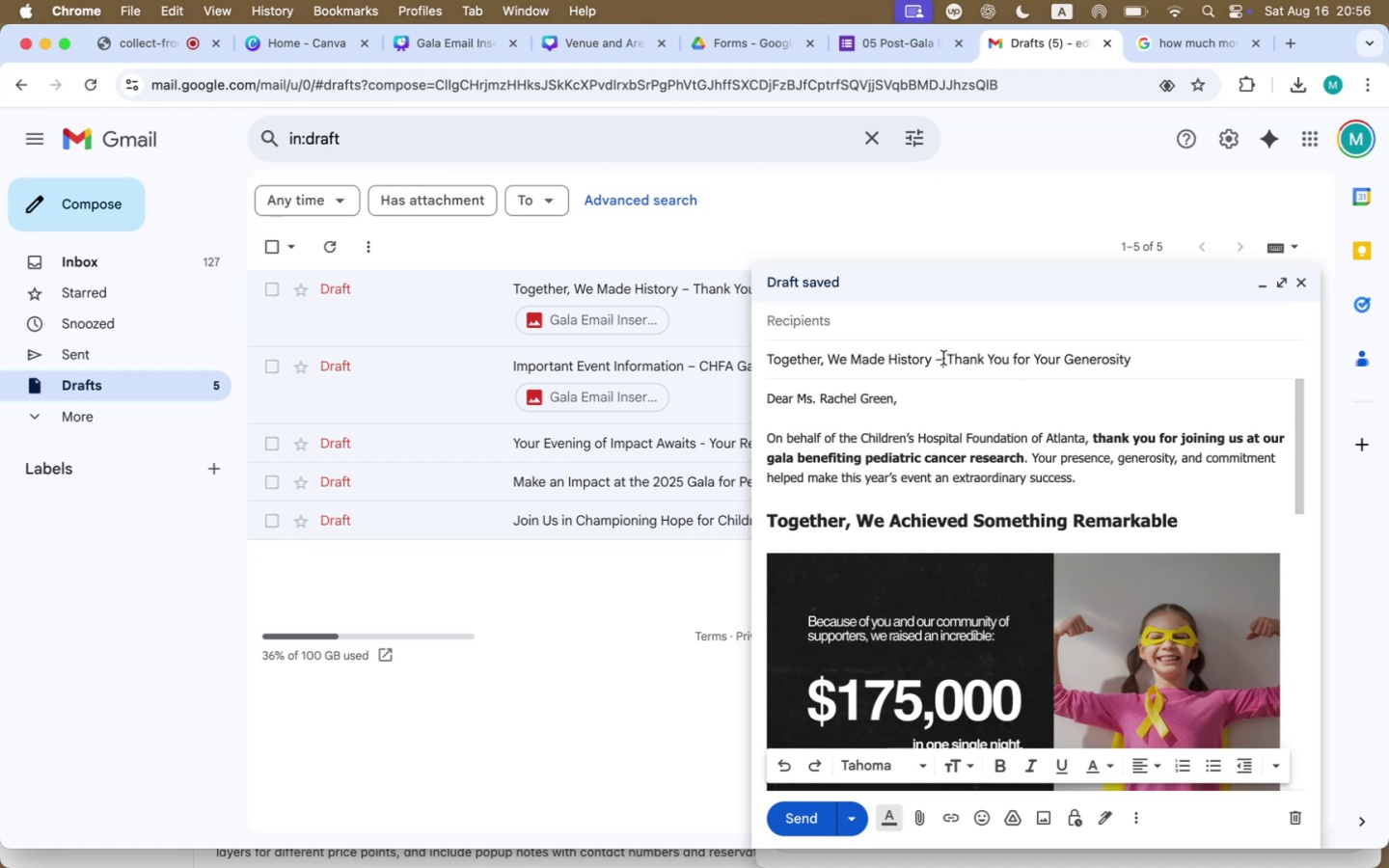 
key(Backspace)
 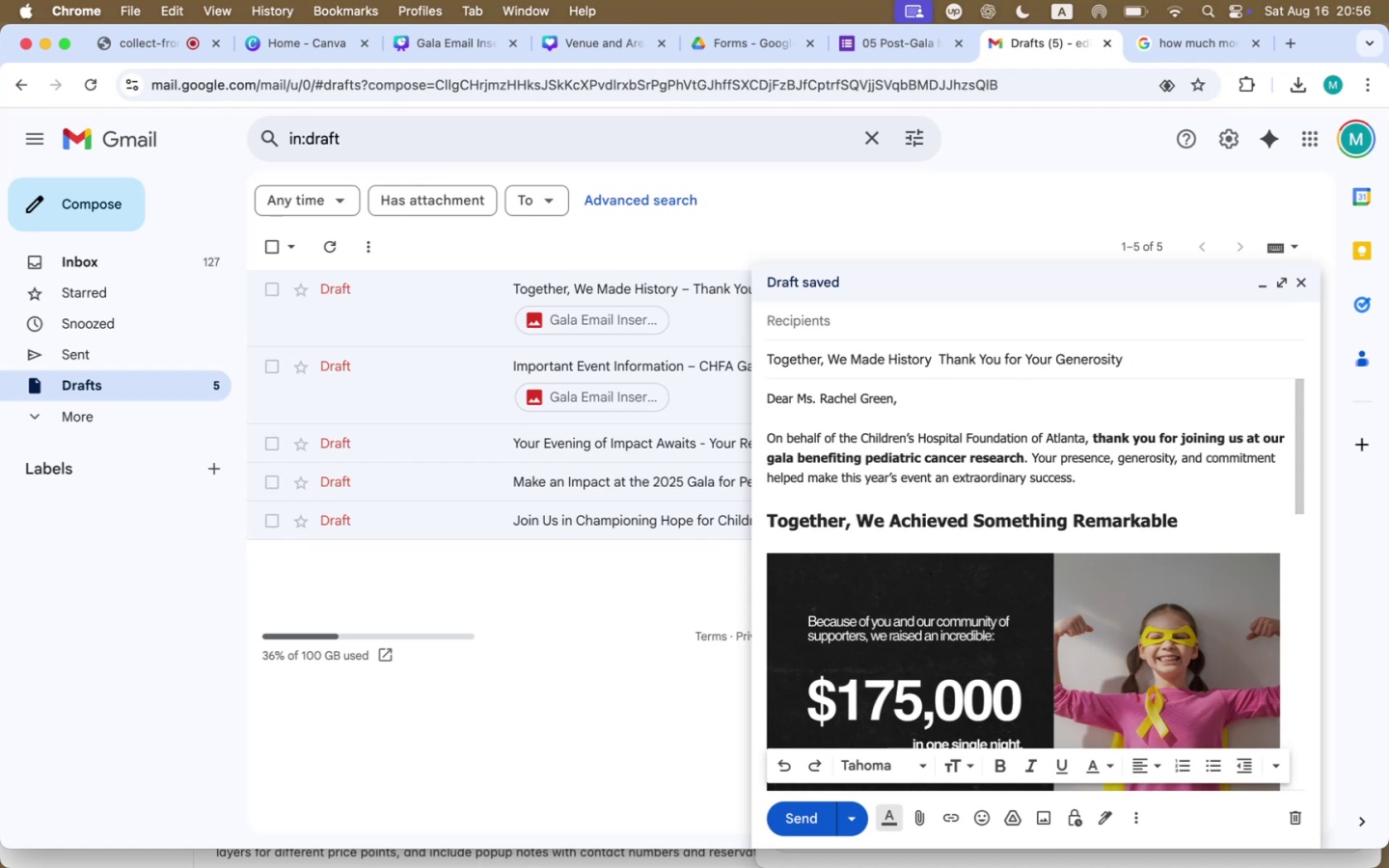 
key(Backspace)
 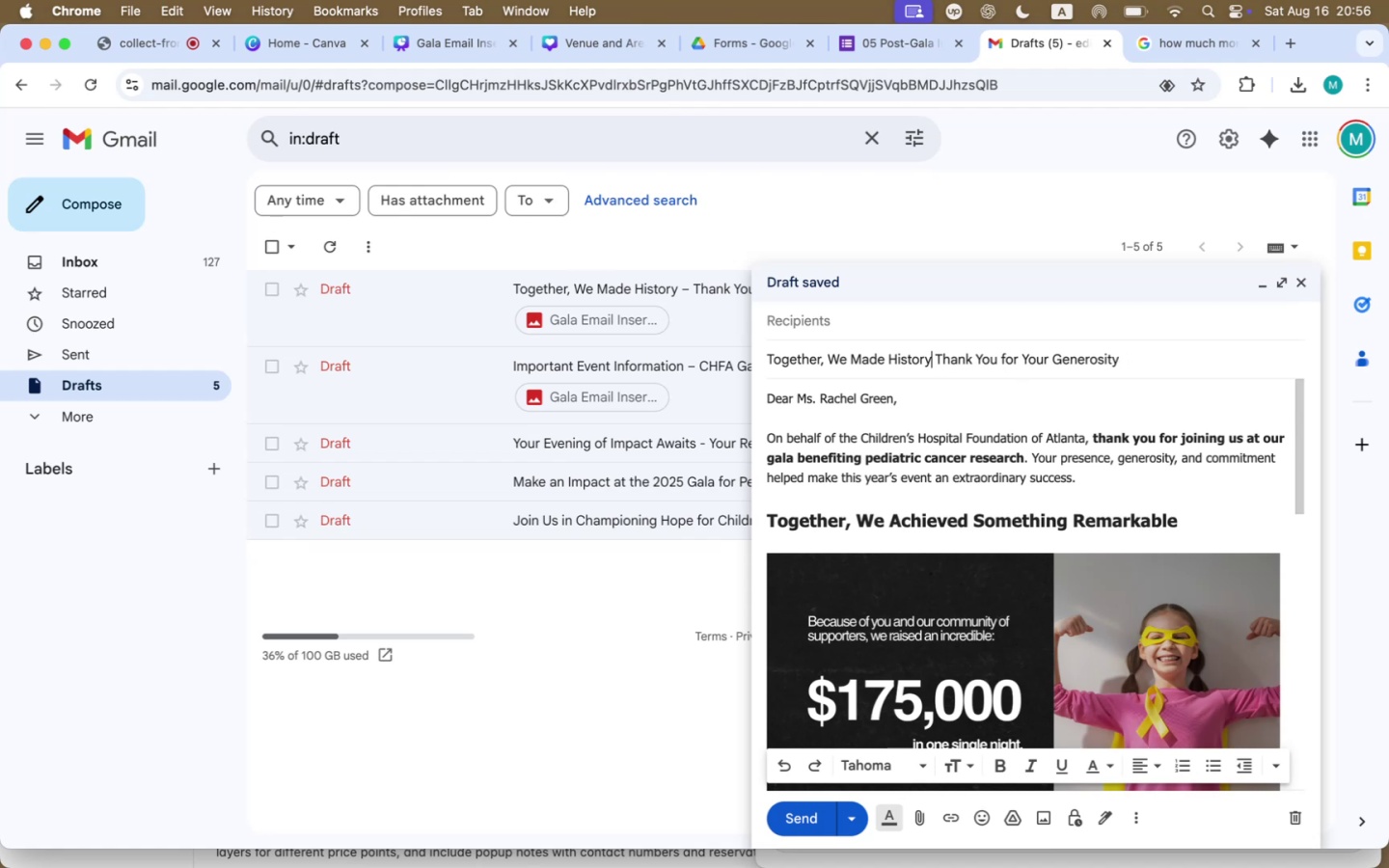 
key(Period)
 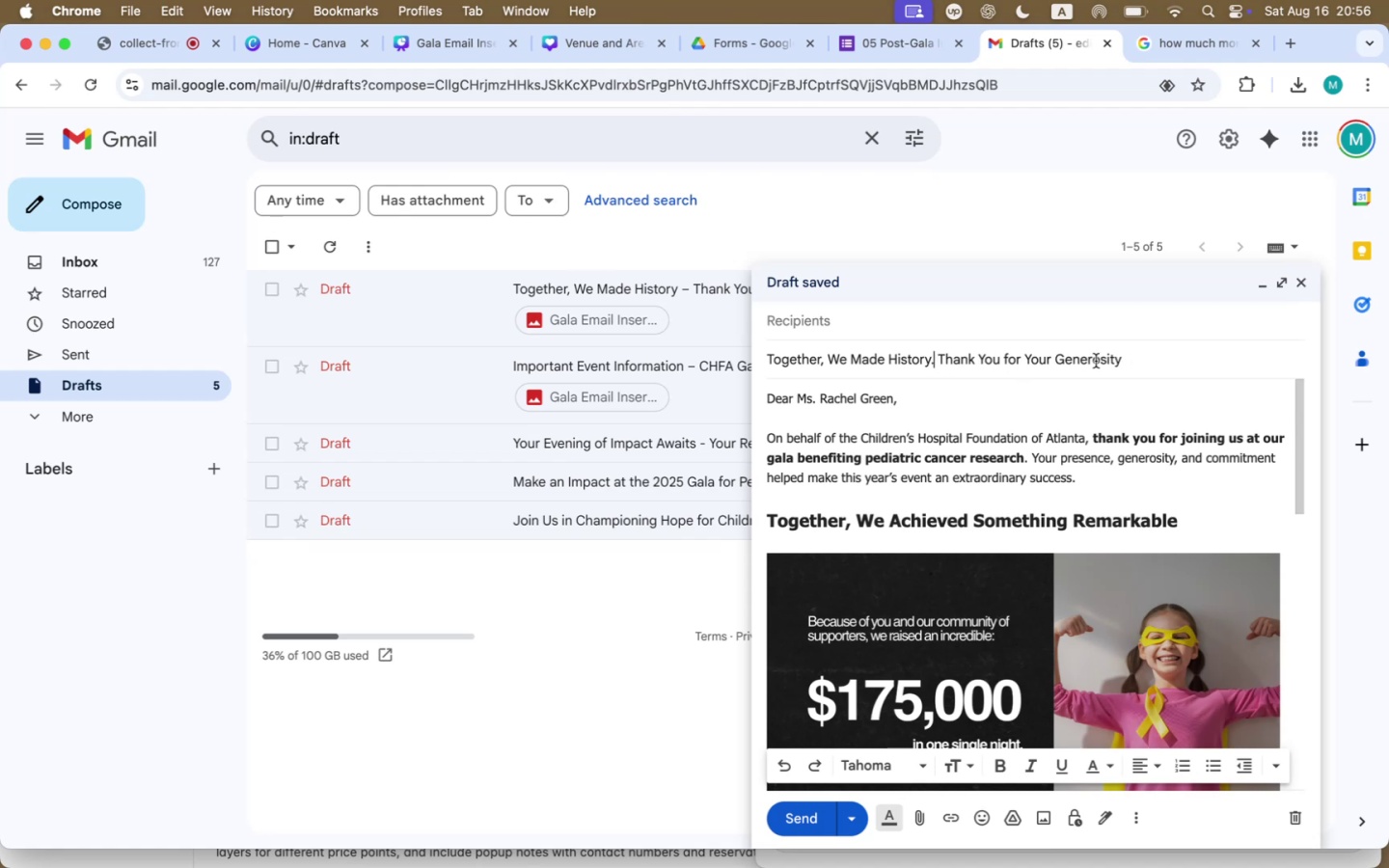 
left_click([1138, 353])
 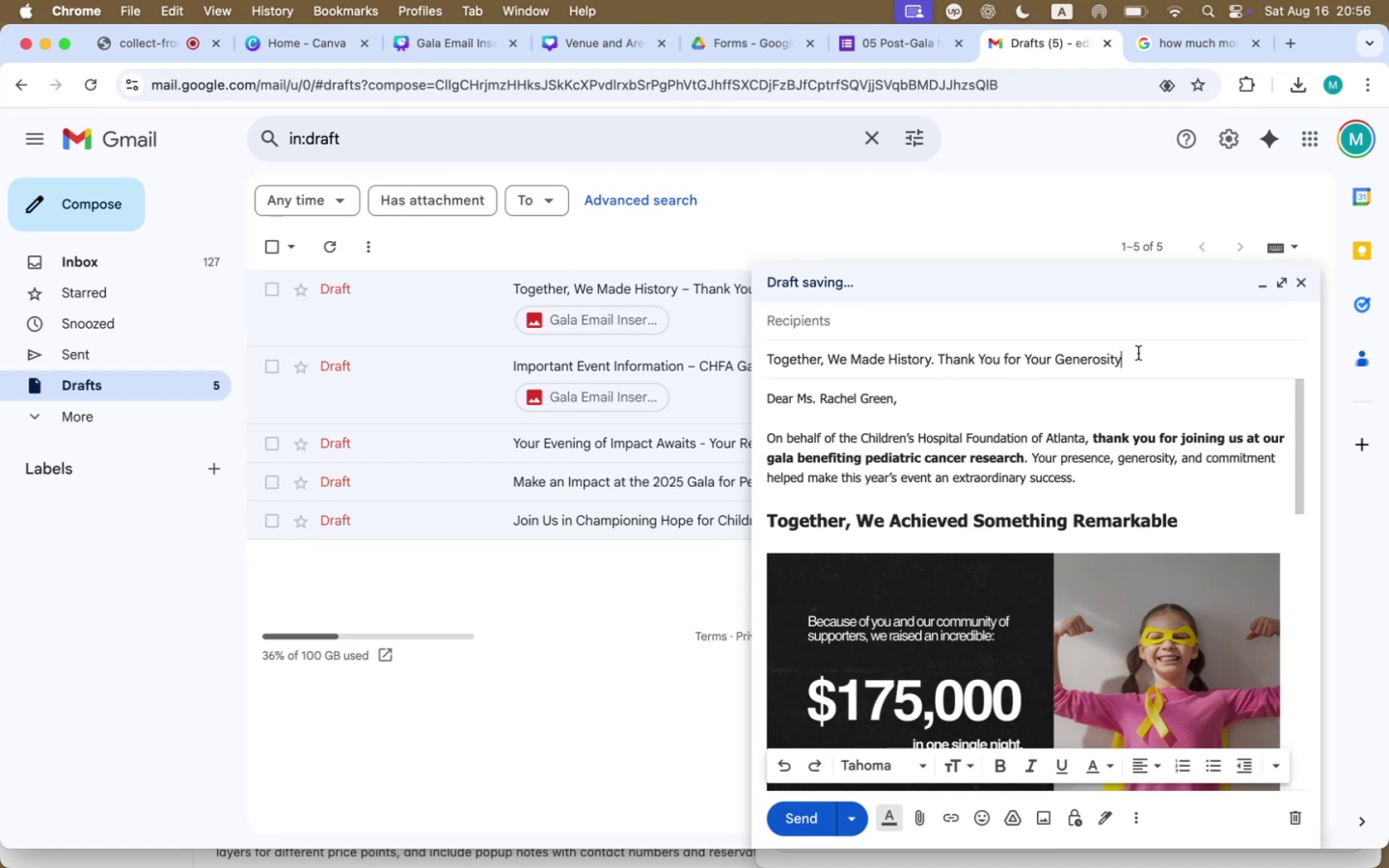 
key(Period)
 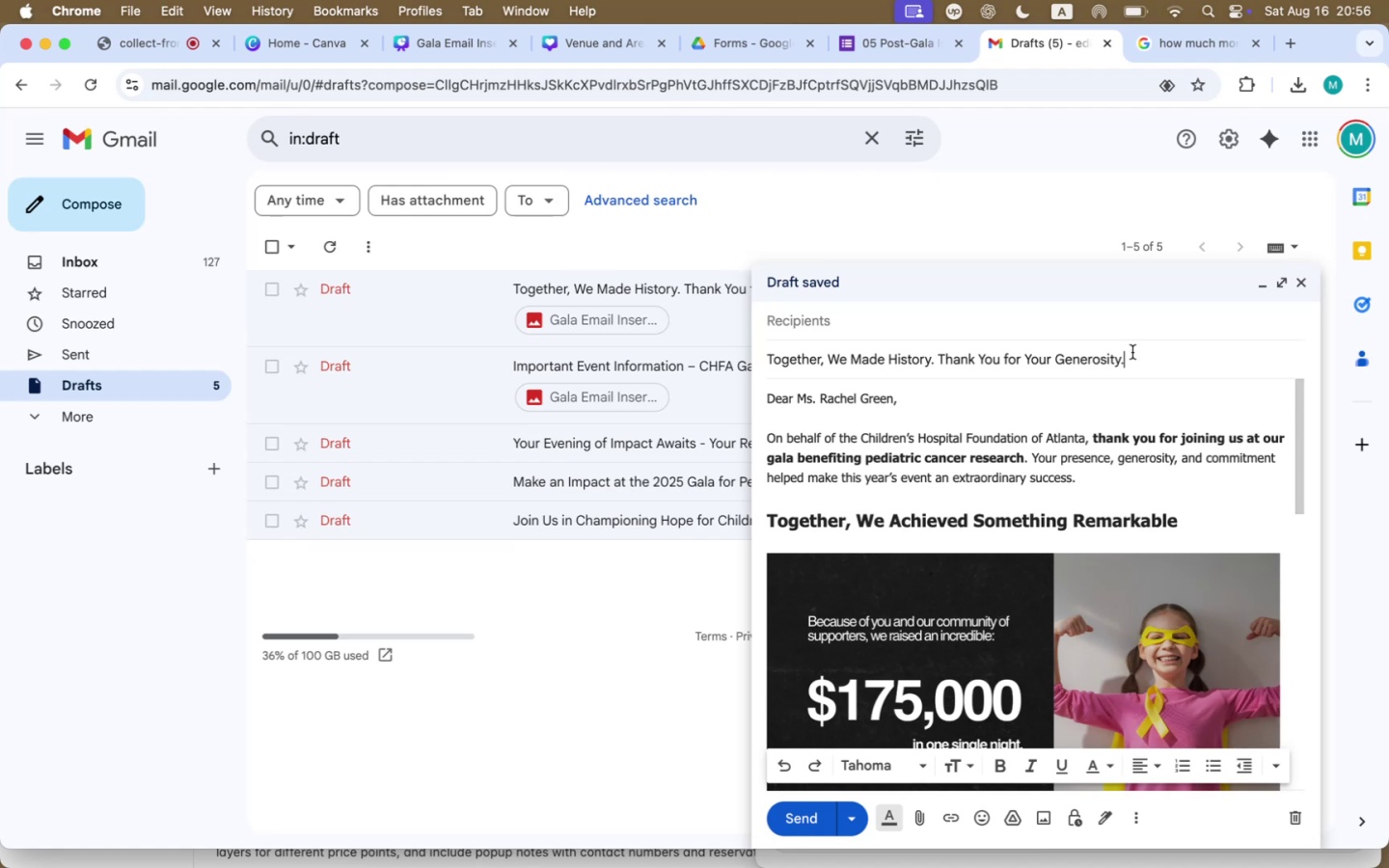 
scroll: coordinate [916, 423], scroll_direction: down, amount: 31.0
 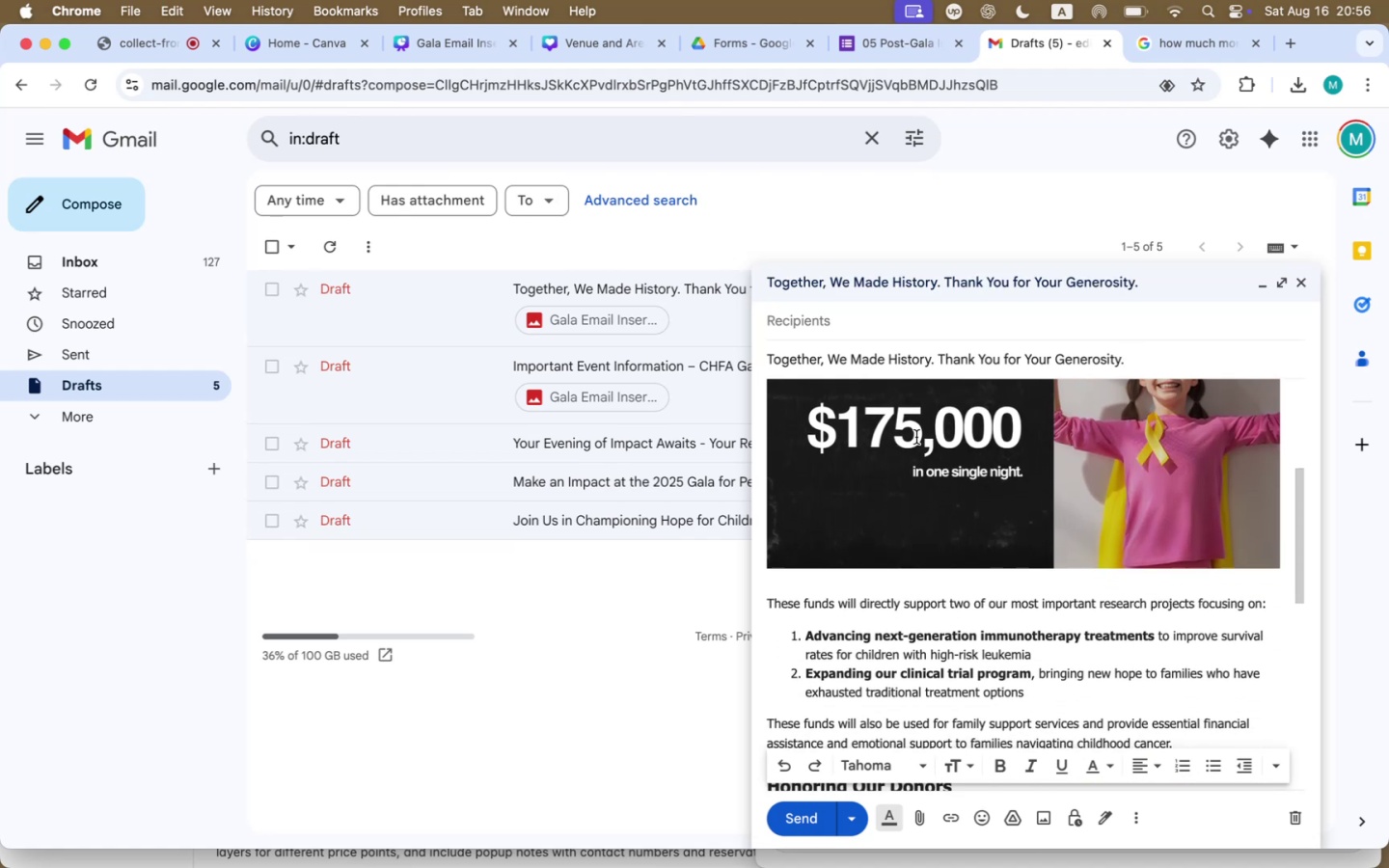 
wait(5.1)
 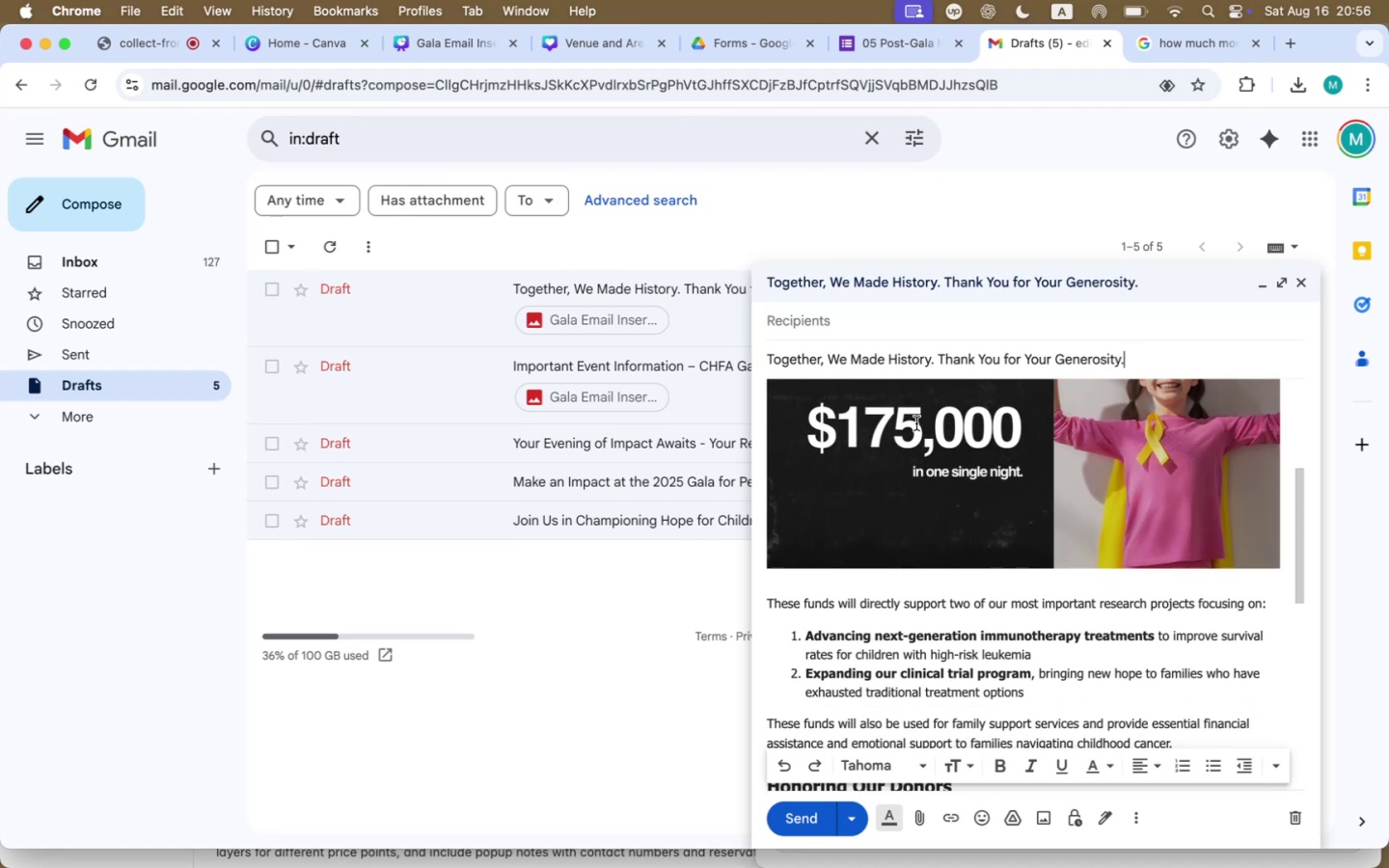 
scroll: coordinate [929, 473], scroll_direction: down, amount: 15.0
 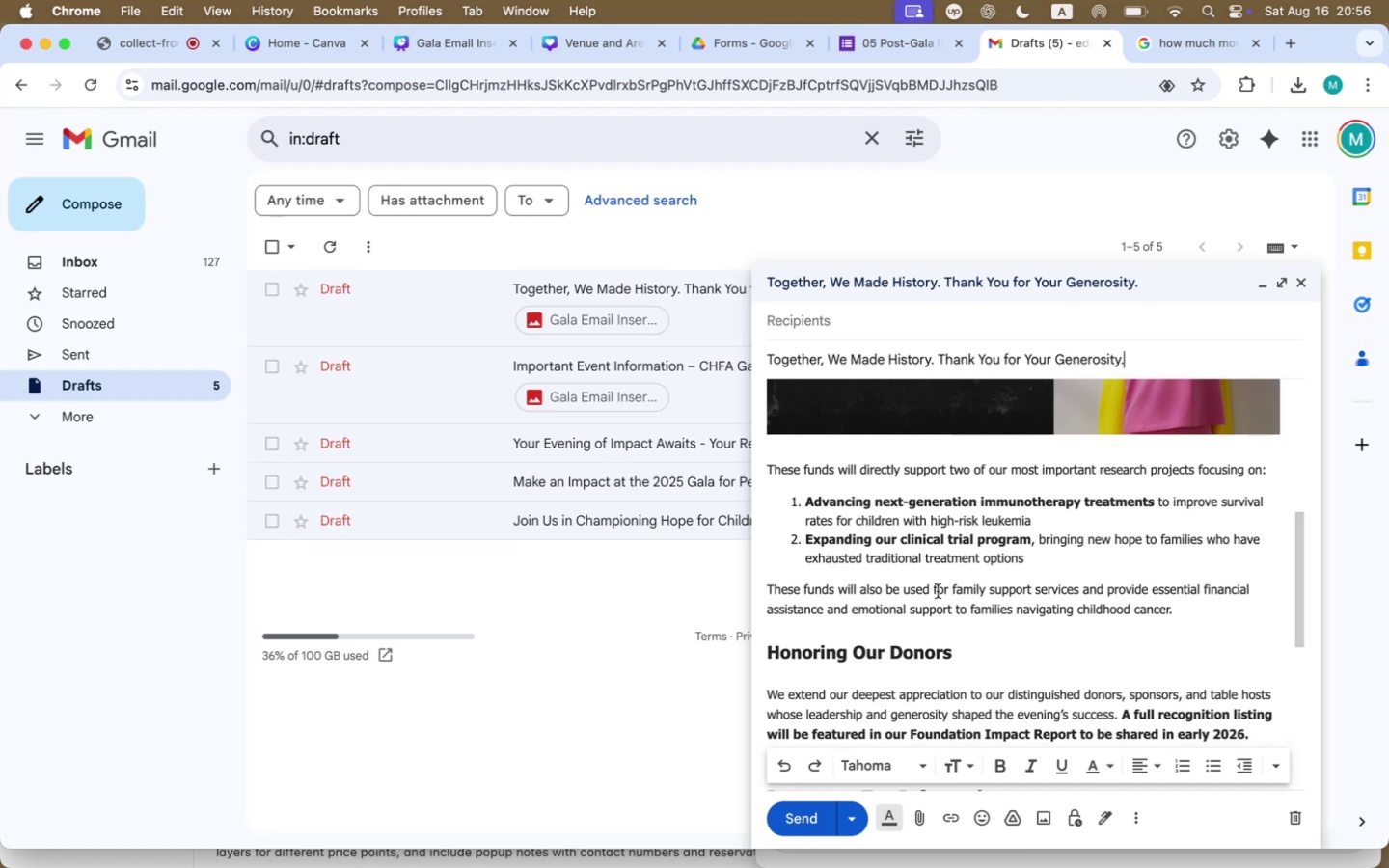 
left_click_drag(start_coordinate=[952, 591], to_coordinate=[1082, 588])
 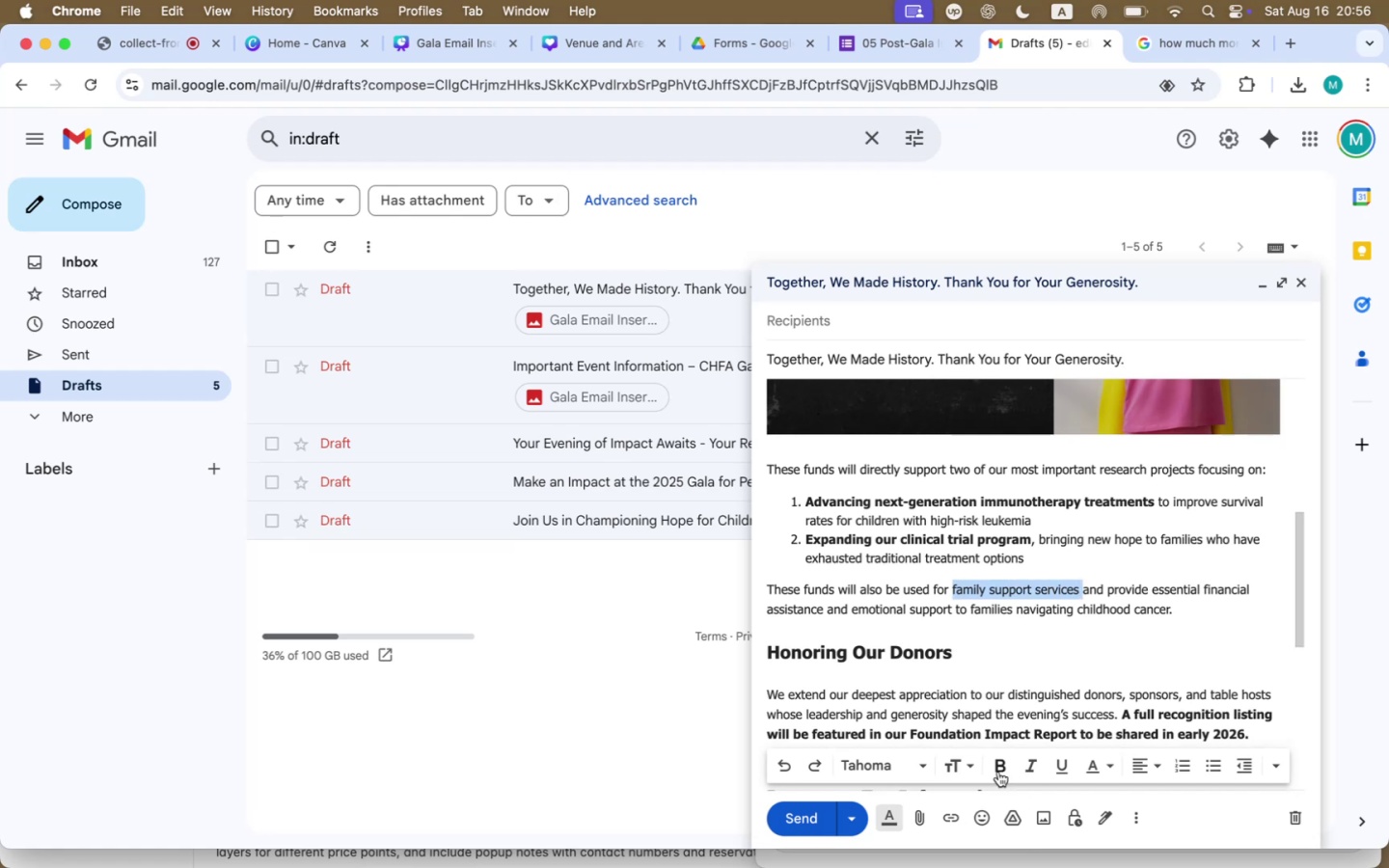 
left_click([1005, 766])
 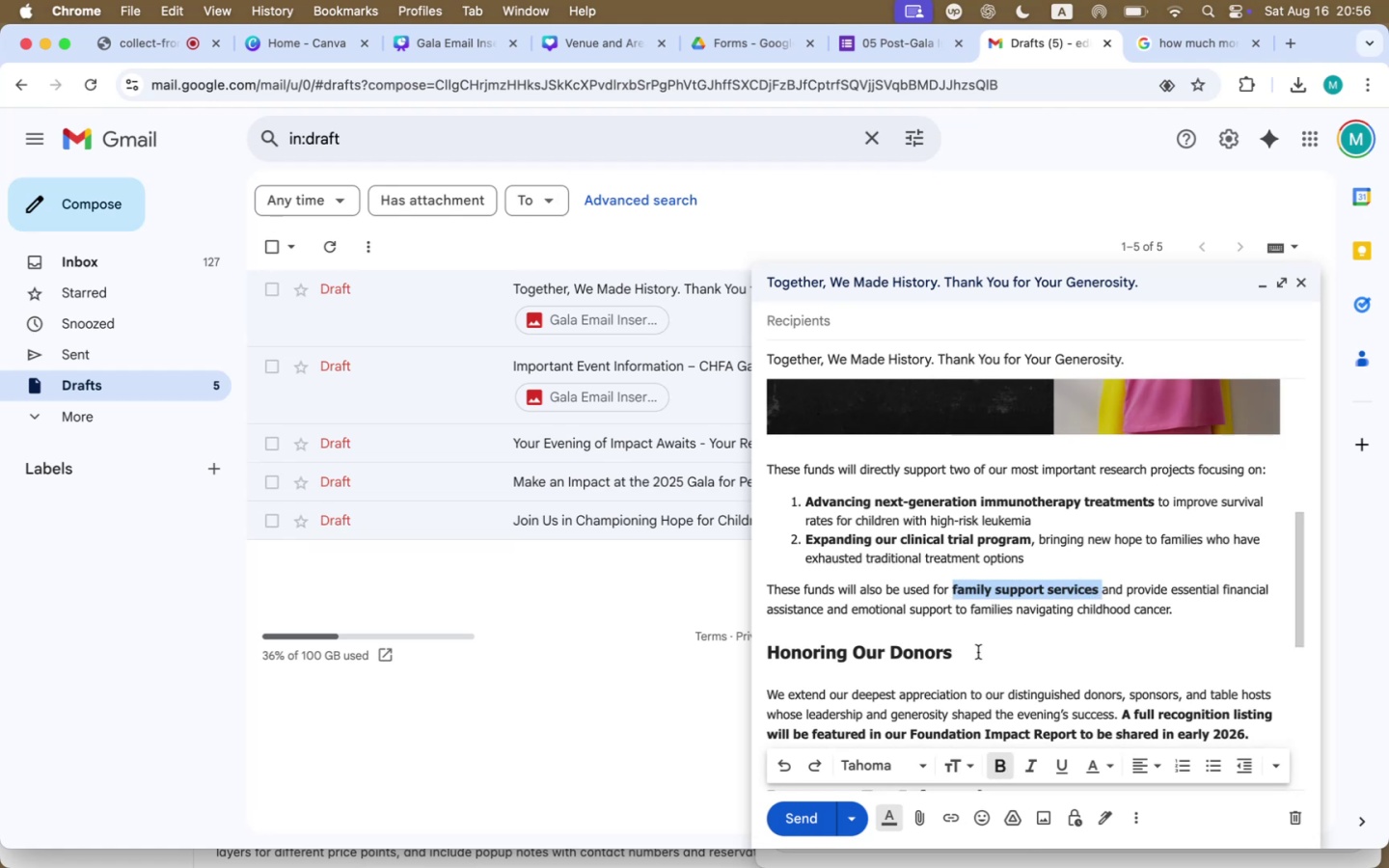 
left_click([978, 651])
 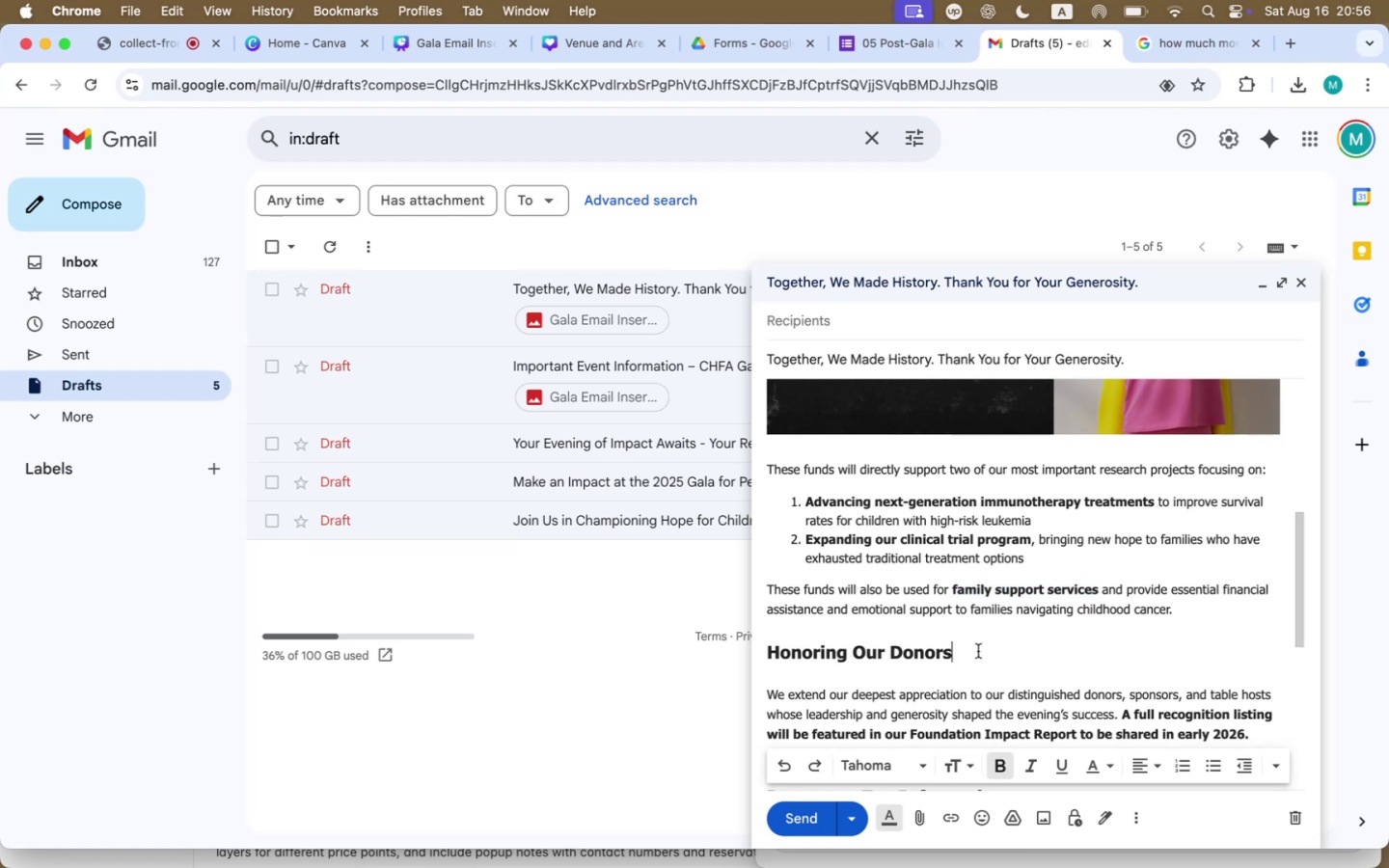 
scroll: coordinate [979, 653], scroll_direction: down, amount: 14.0
 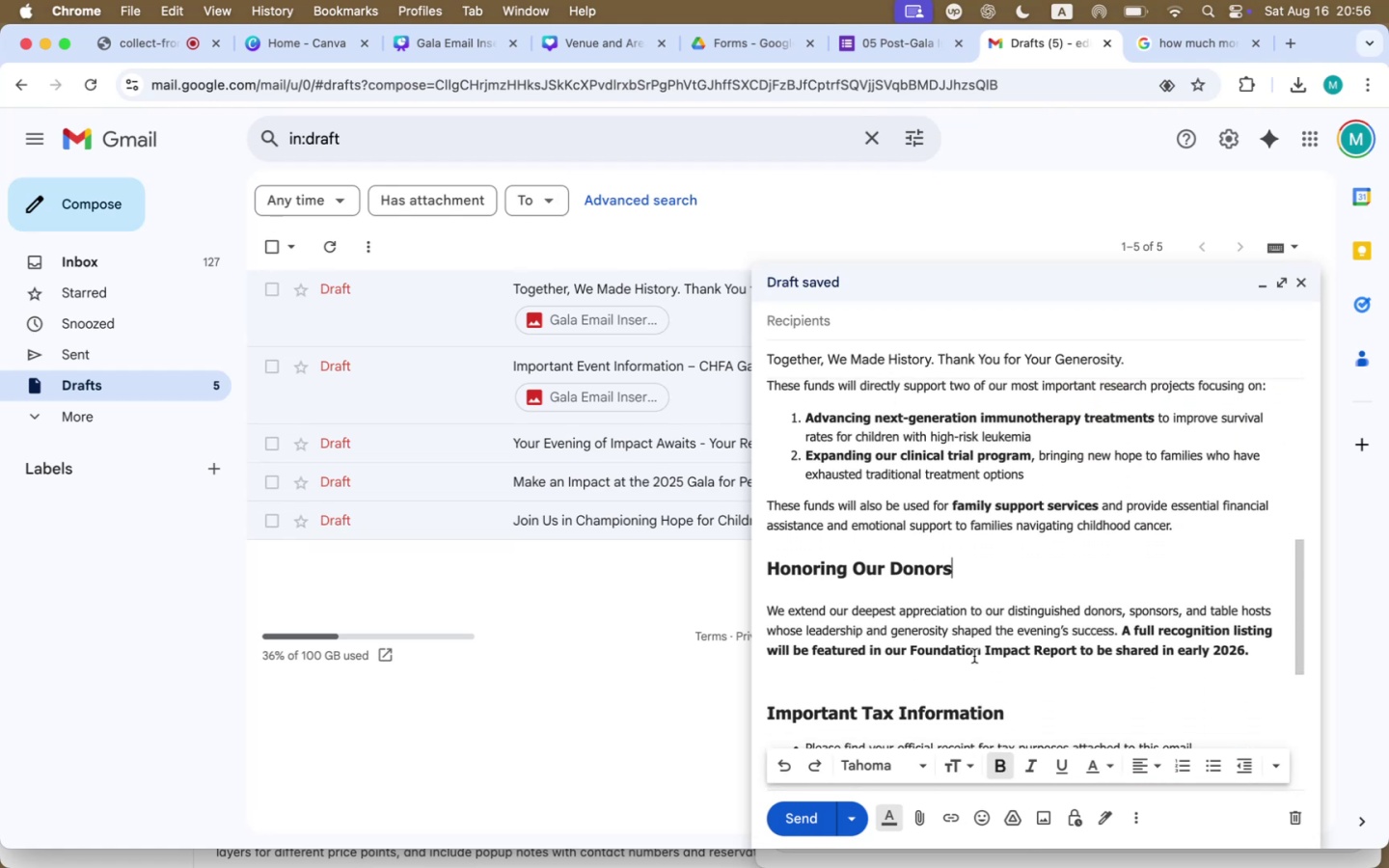 
left_click([940, 683])
 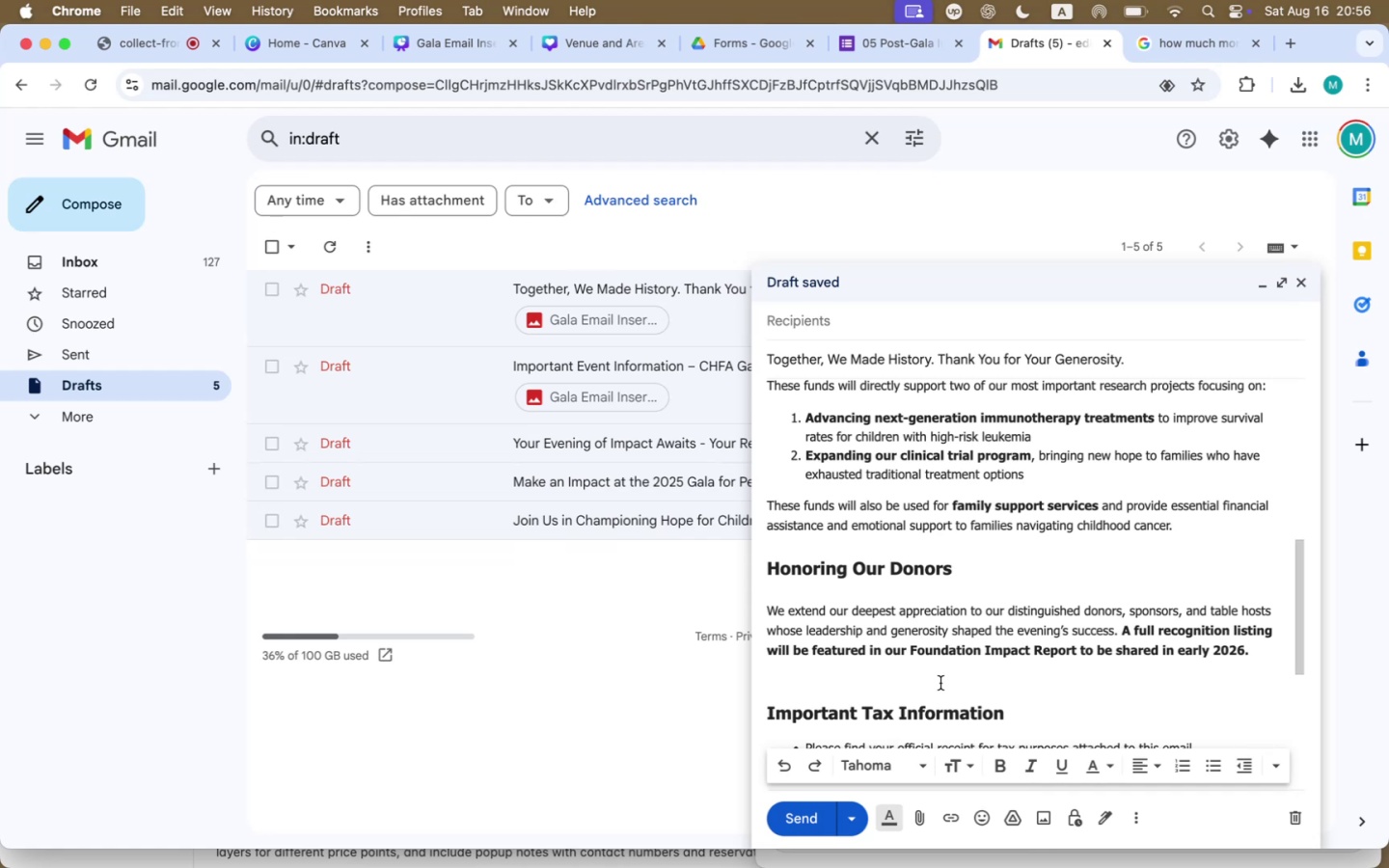 
key(Backspace)
 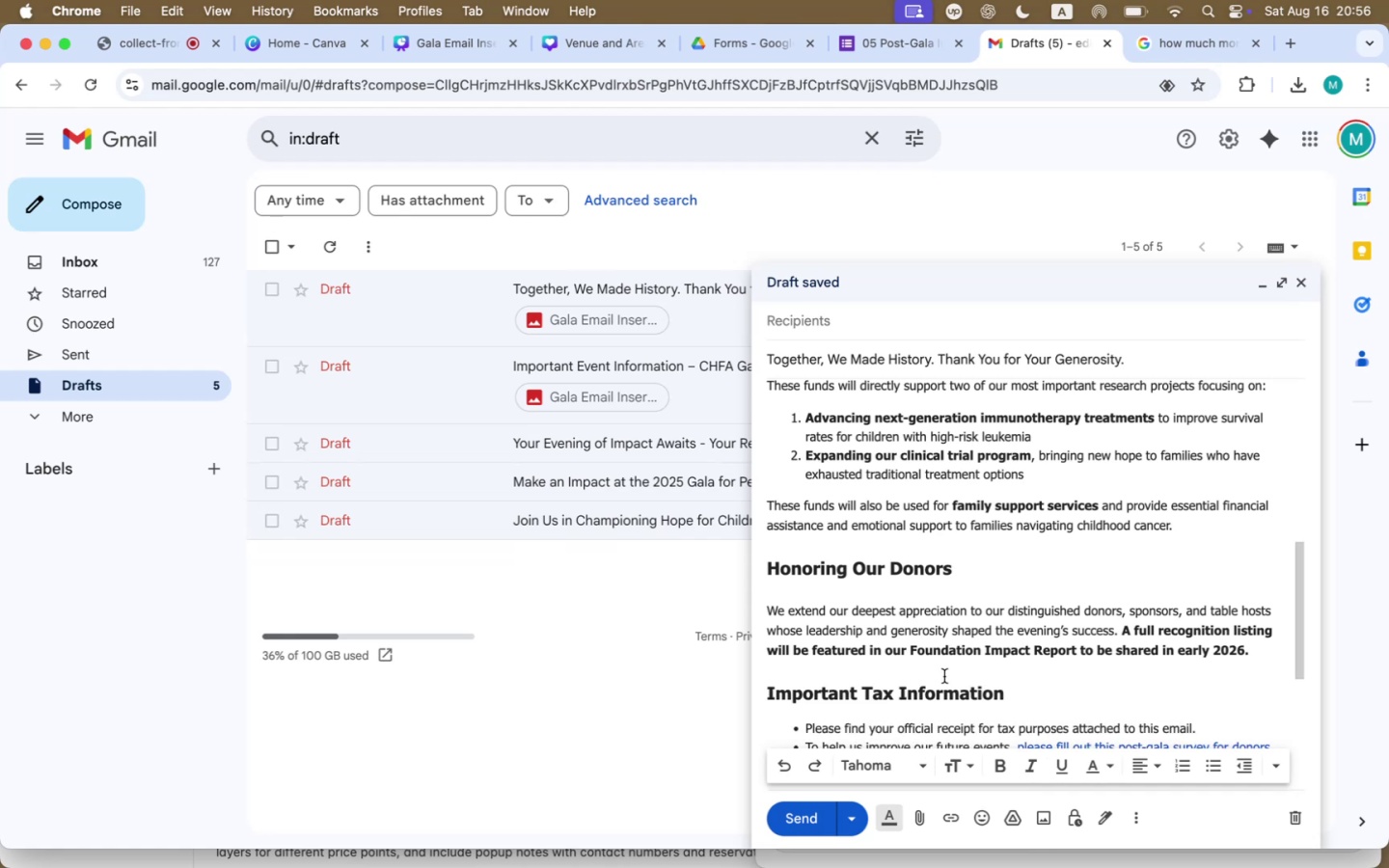 
scroll: coordinate [946, 676], scroll_direction: down, amount: 22.0
 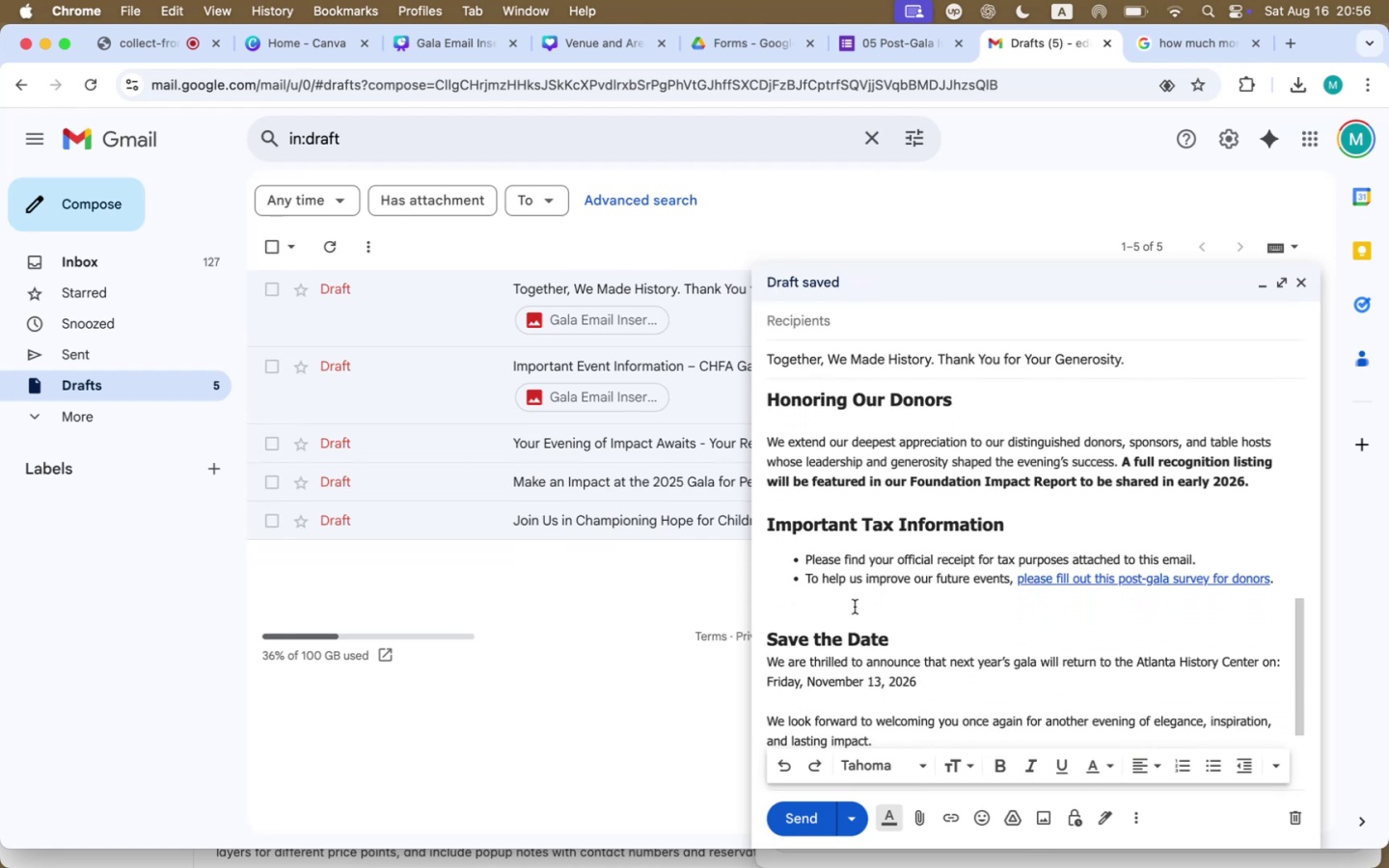 
left_click([855, 606])
 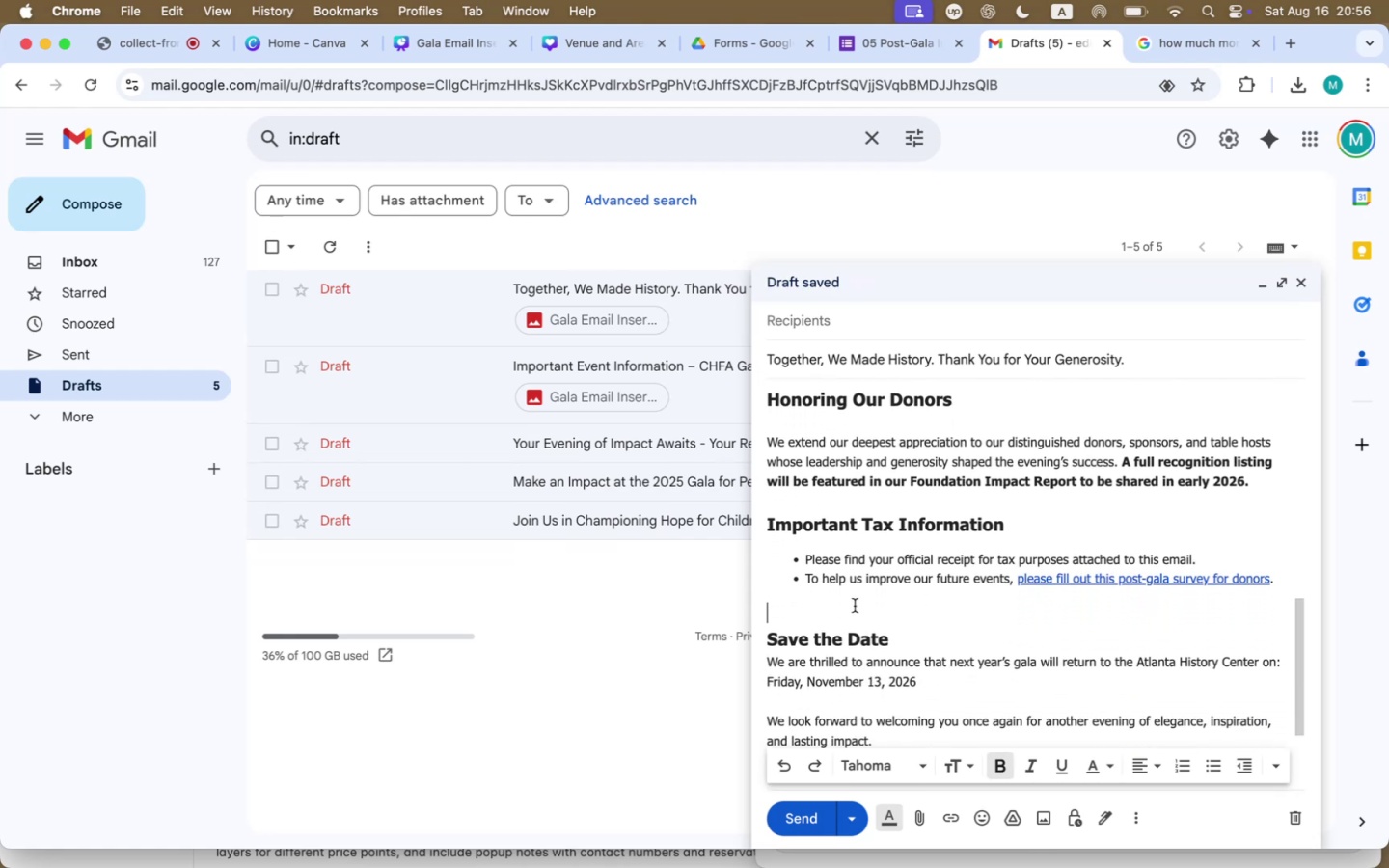 
key(Backspace)
 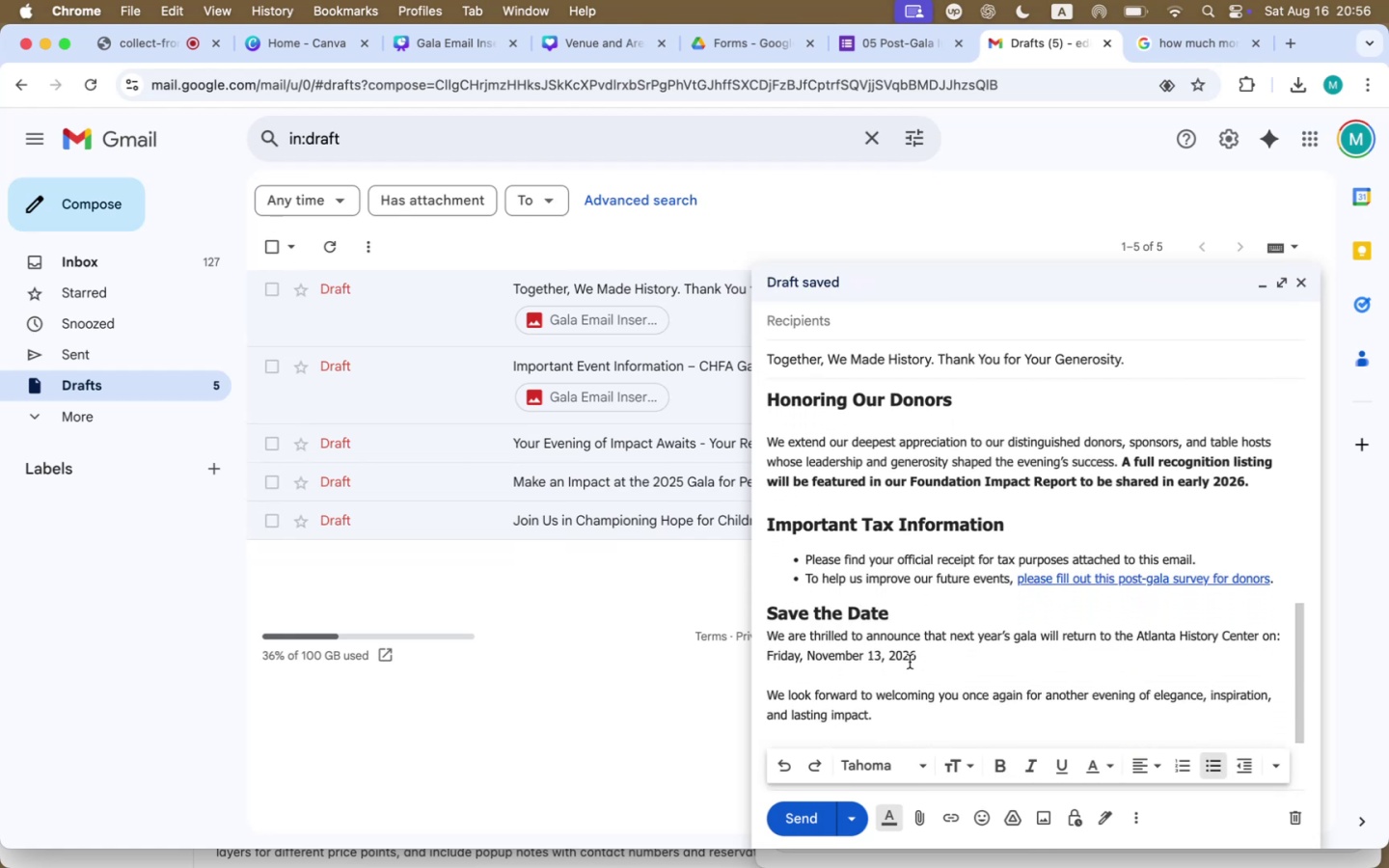 
left_click_drag(start_coordinate=[926, 655], to_coordinate=[734, 651])
 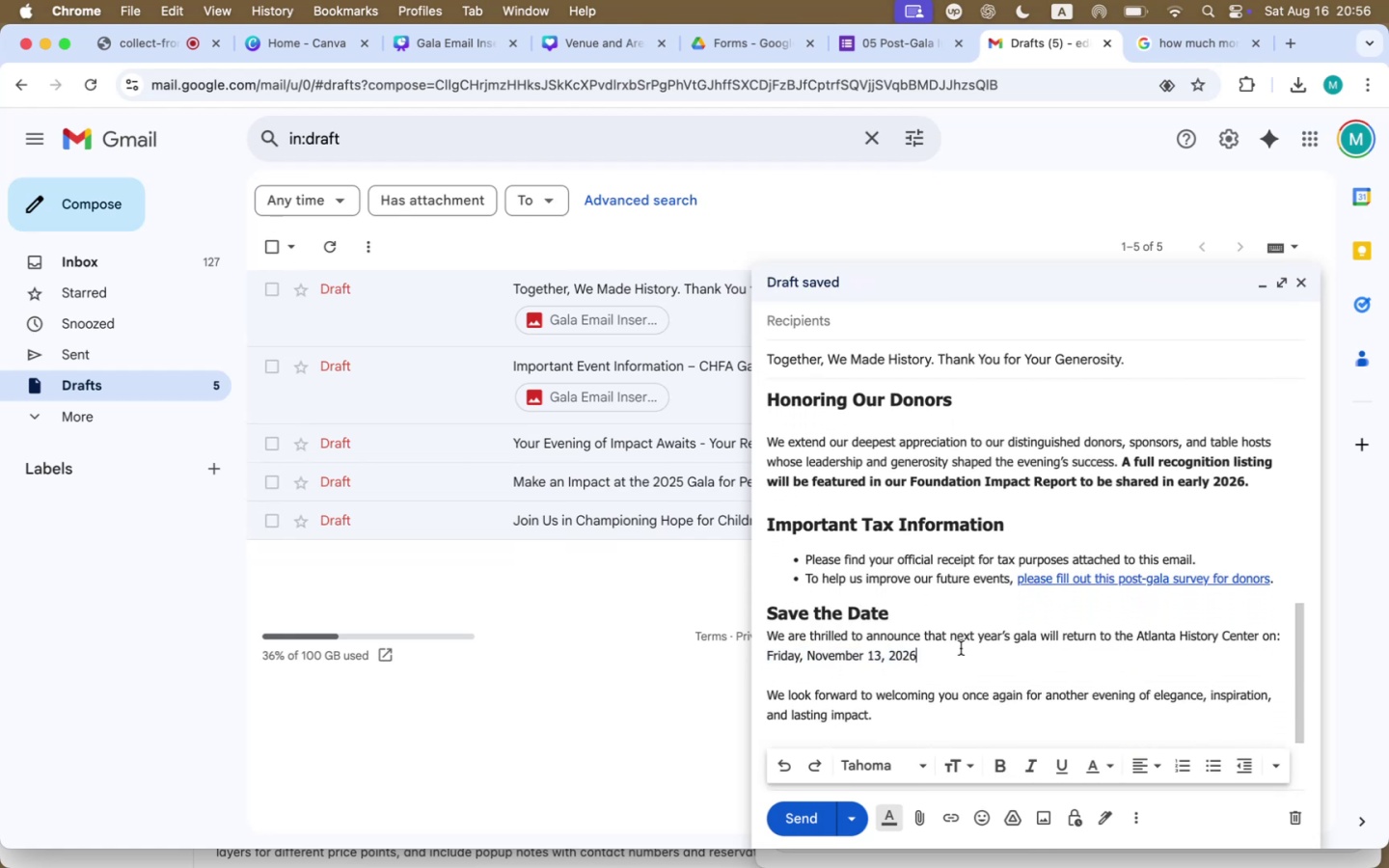 
key(Period)
 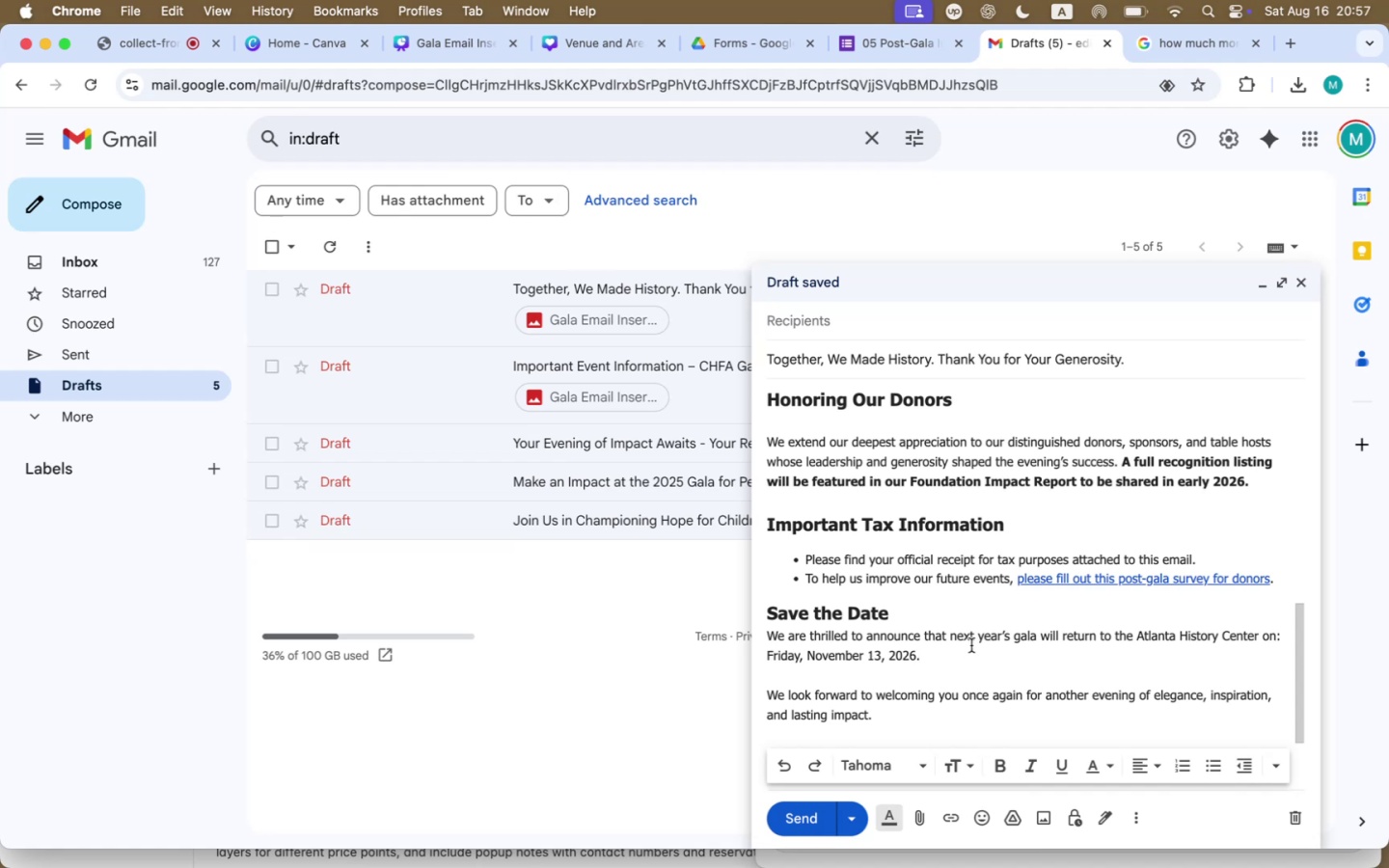 
scroll: coordinate [986, 648], scroll_direction: up, amount: 69.0
 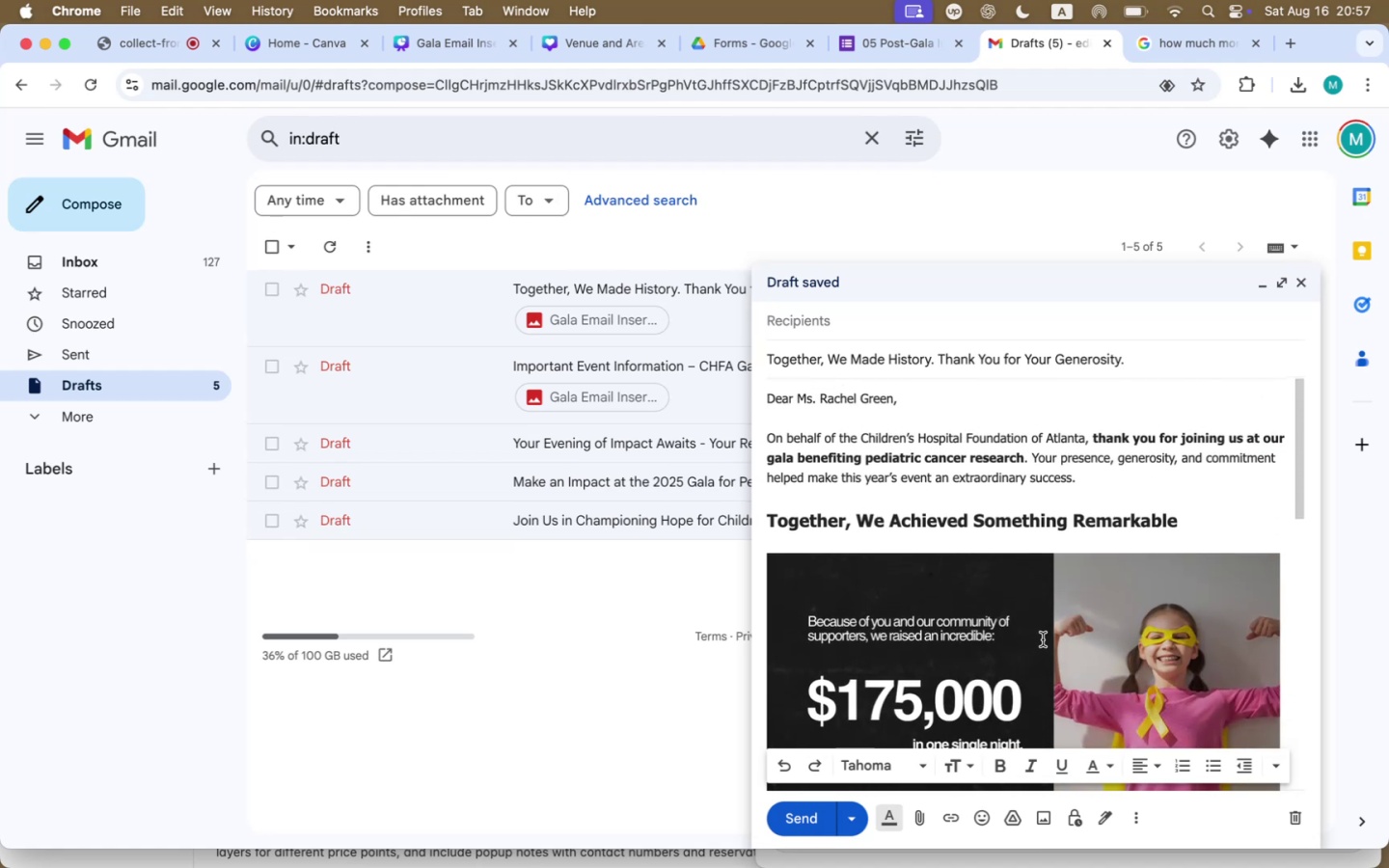 
scroll: coordinate [1006, 638], scroll_direction: down, amount: 73.0
 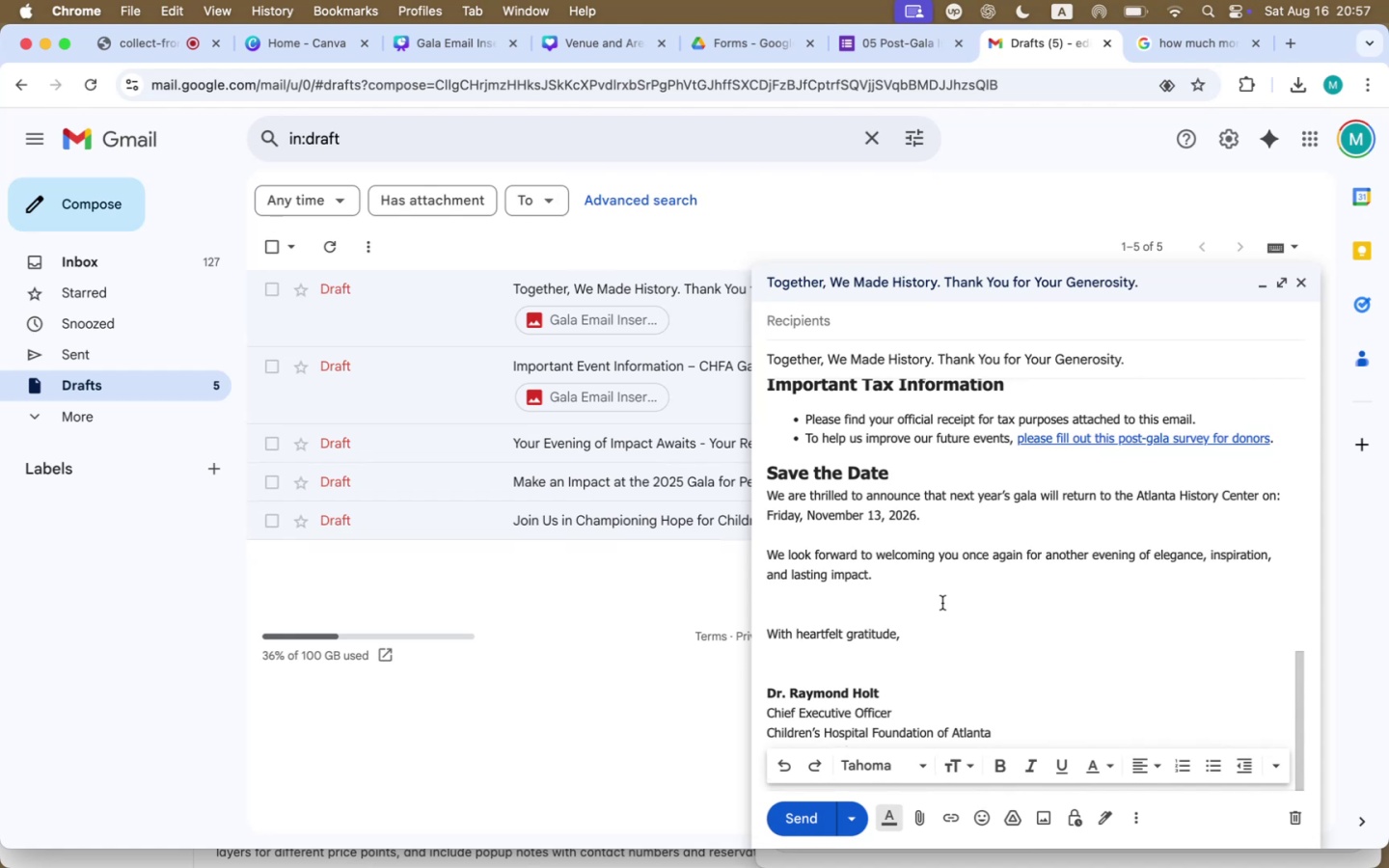 
wait(7.99)
 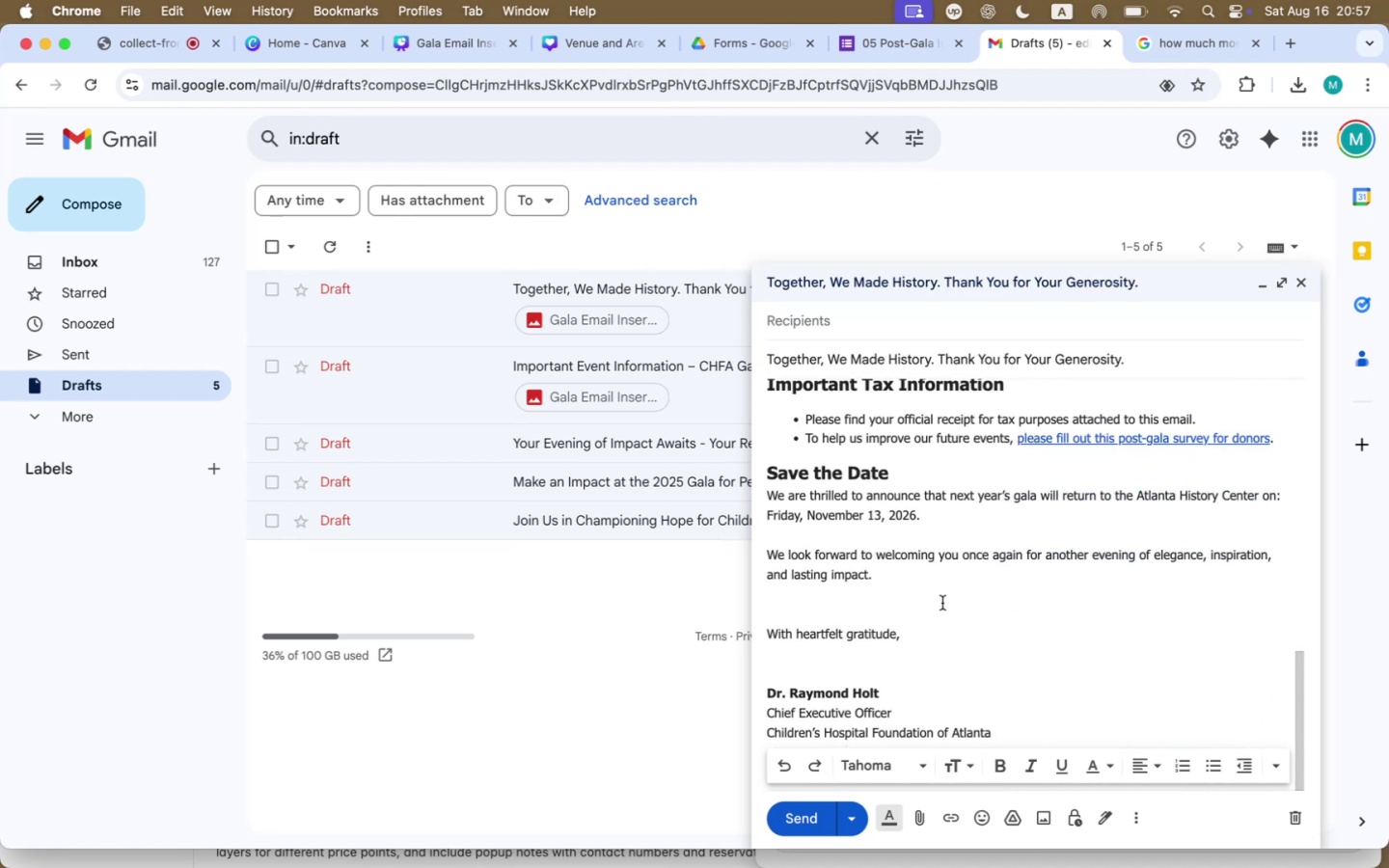 
left_click_drag(start_coordinate=[1134, 495], to_coordinate=[1261, 489])
 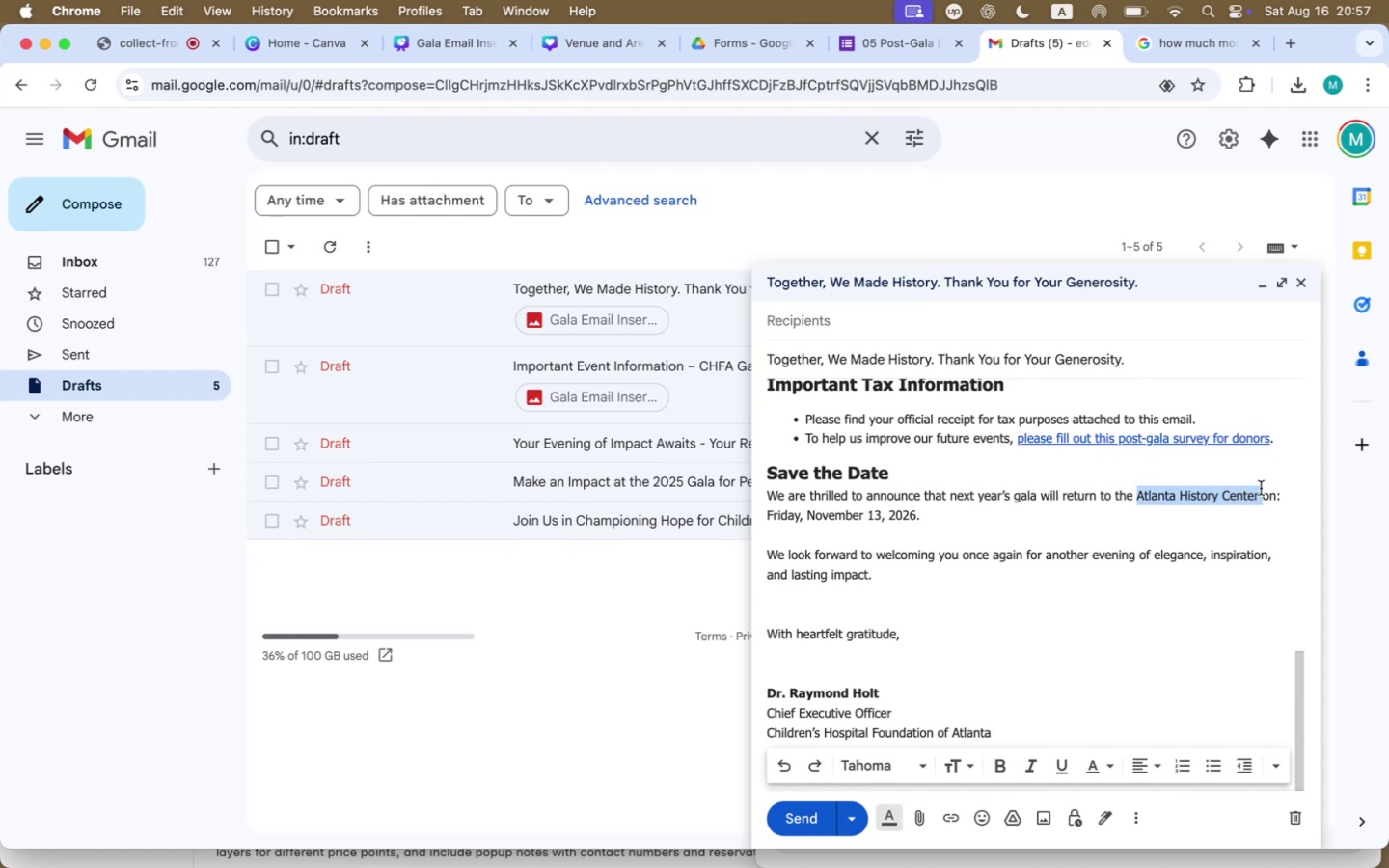 
key(Meta+B)
 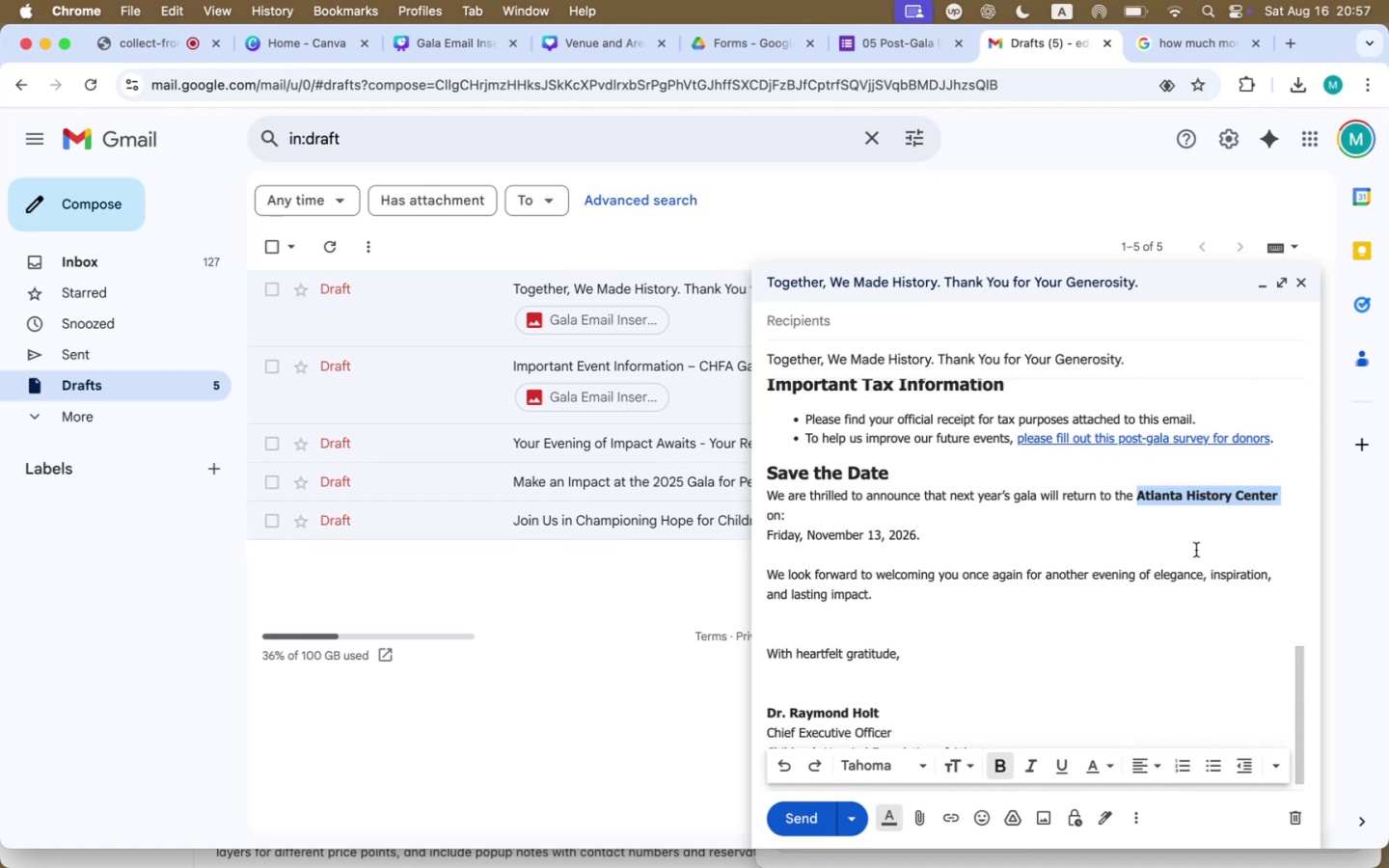 
left_click([1188, 557])
 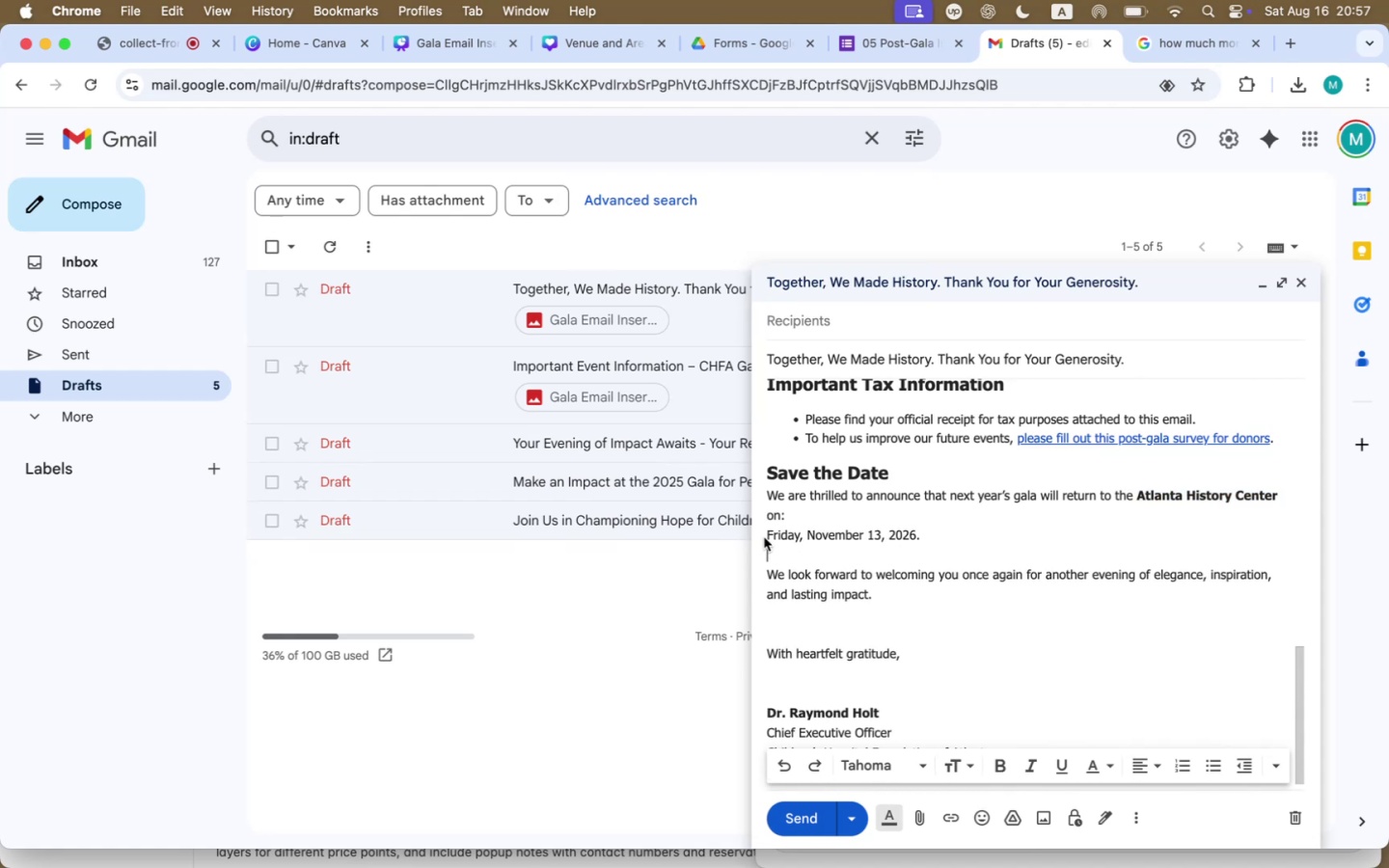 
left_click([768, 534])
 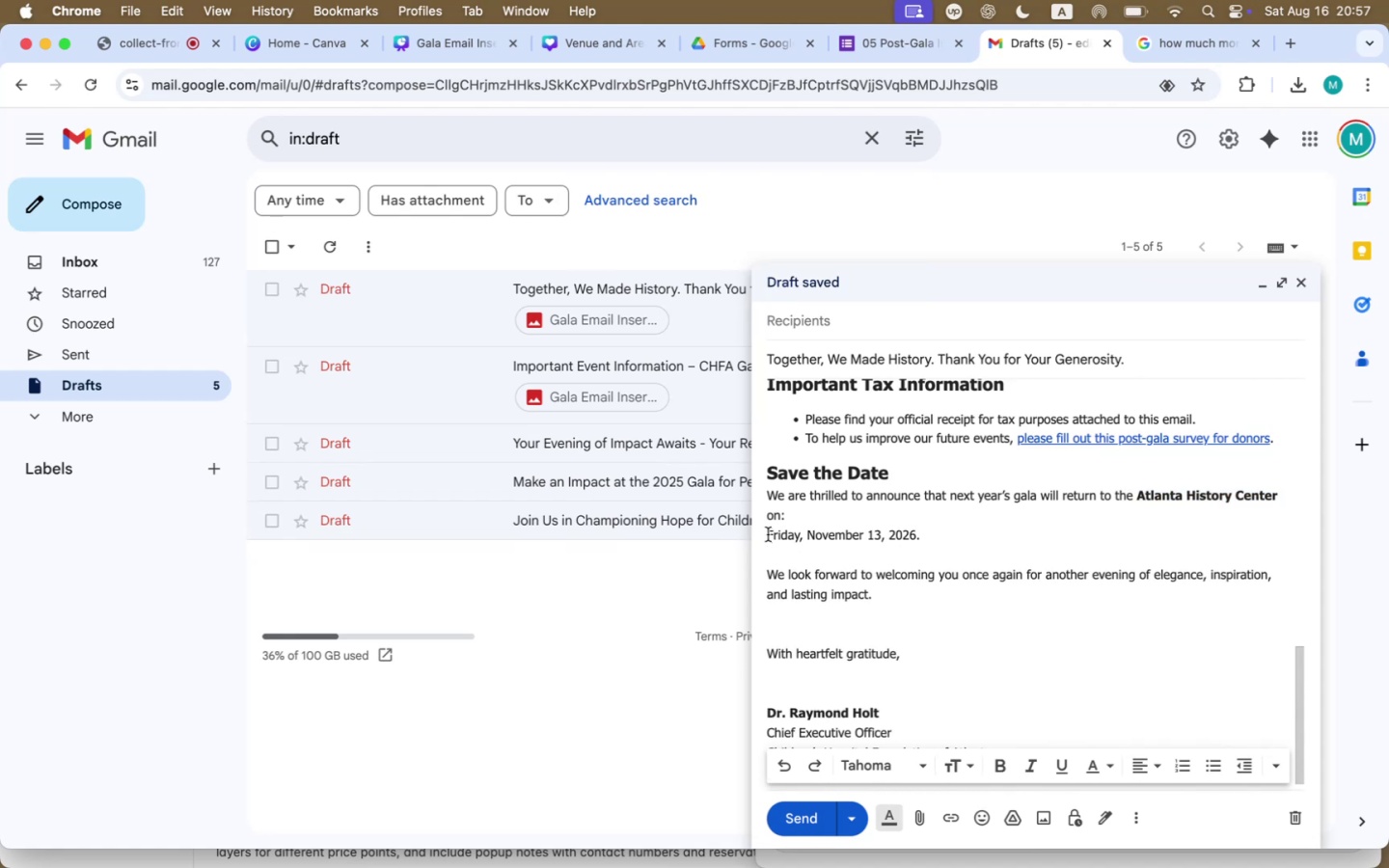 
key(Backspace)
 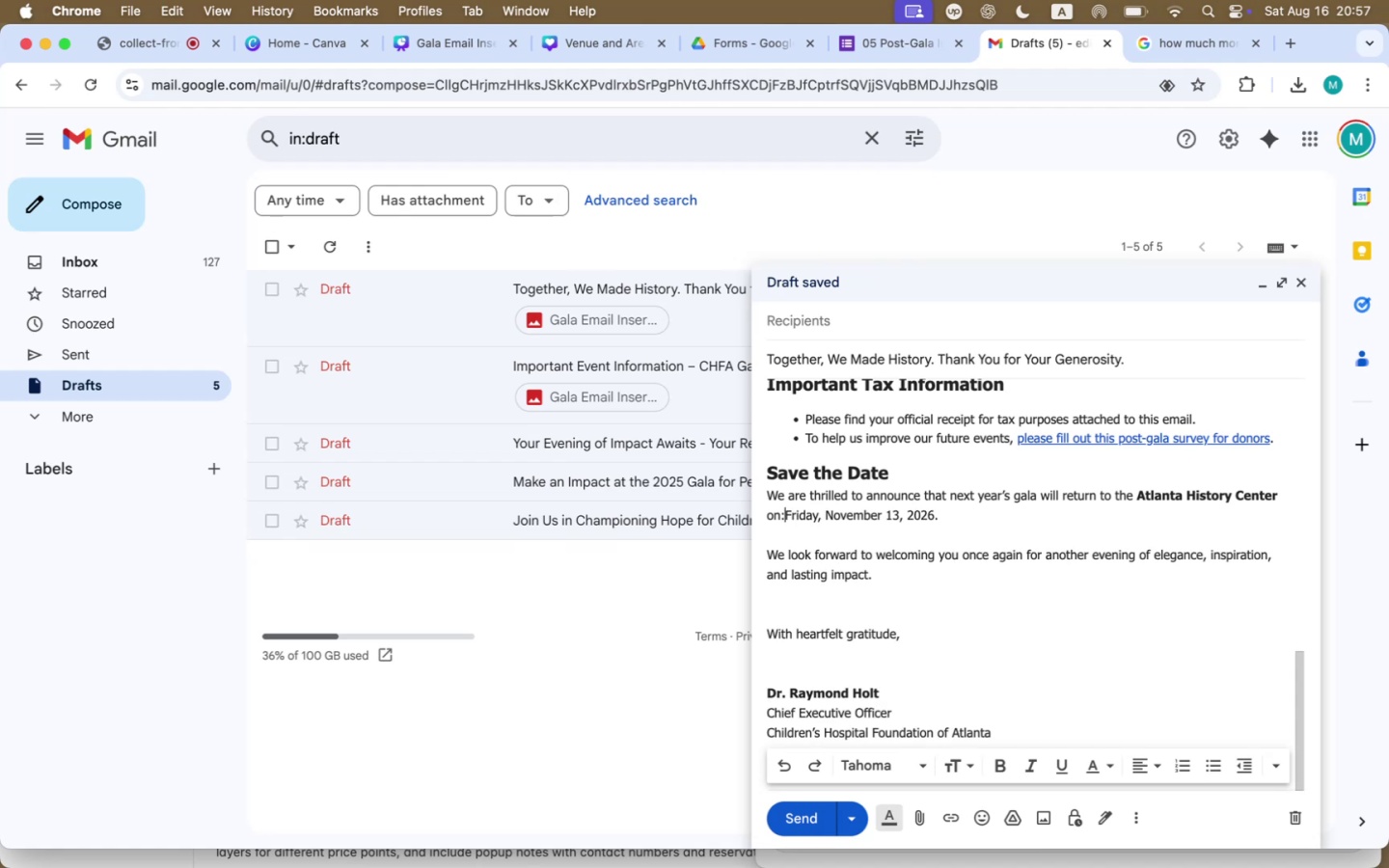 
key(Space)
 